 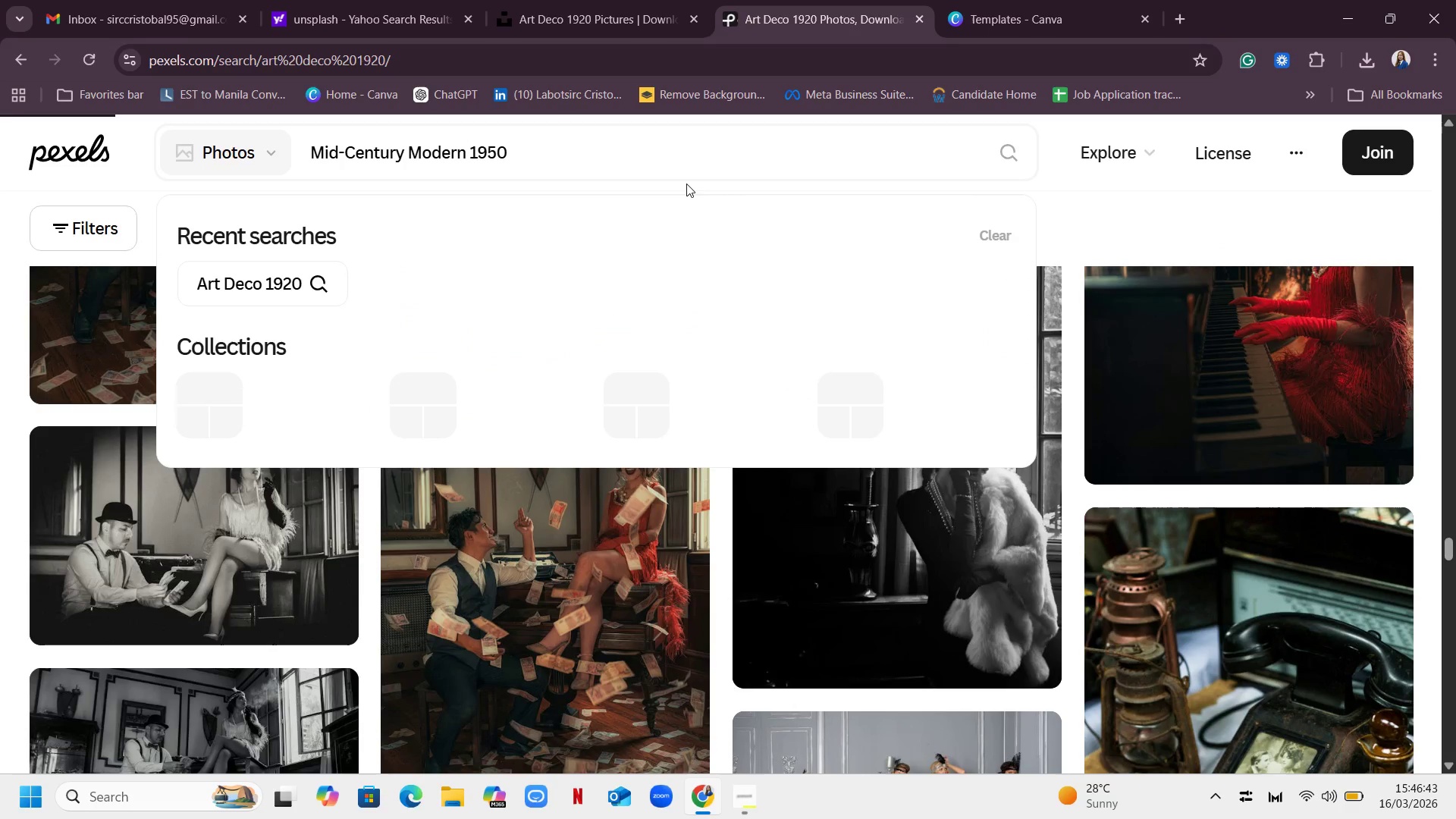 
key(Enter)
 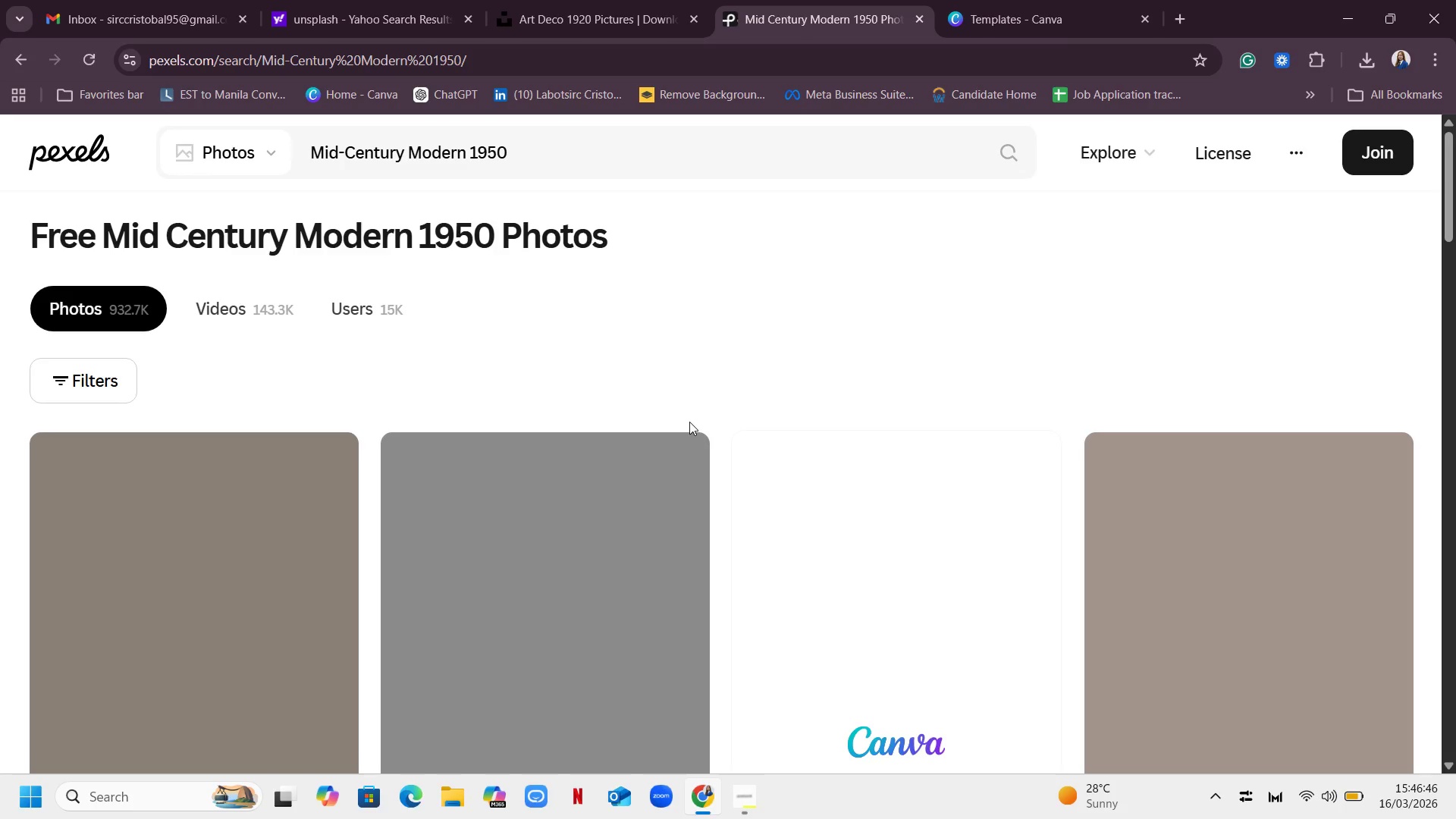 
scroll: coordinate [741, 410], scroll_direction: down, amount: 20.0
 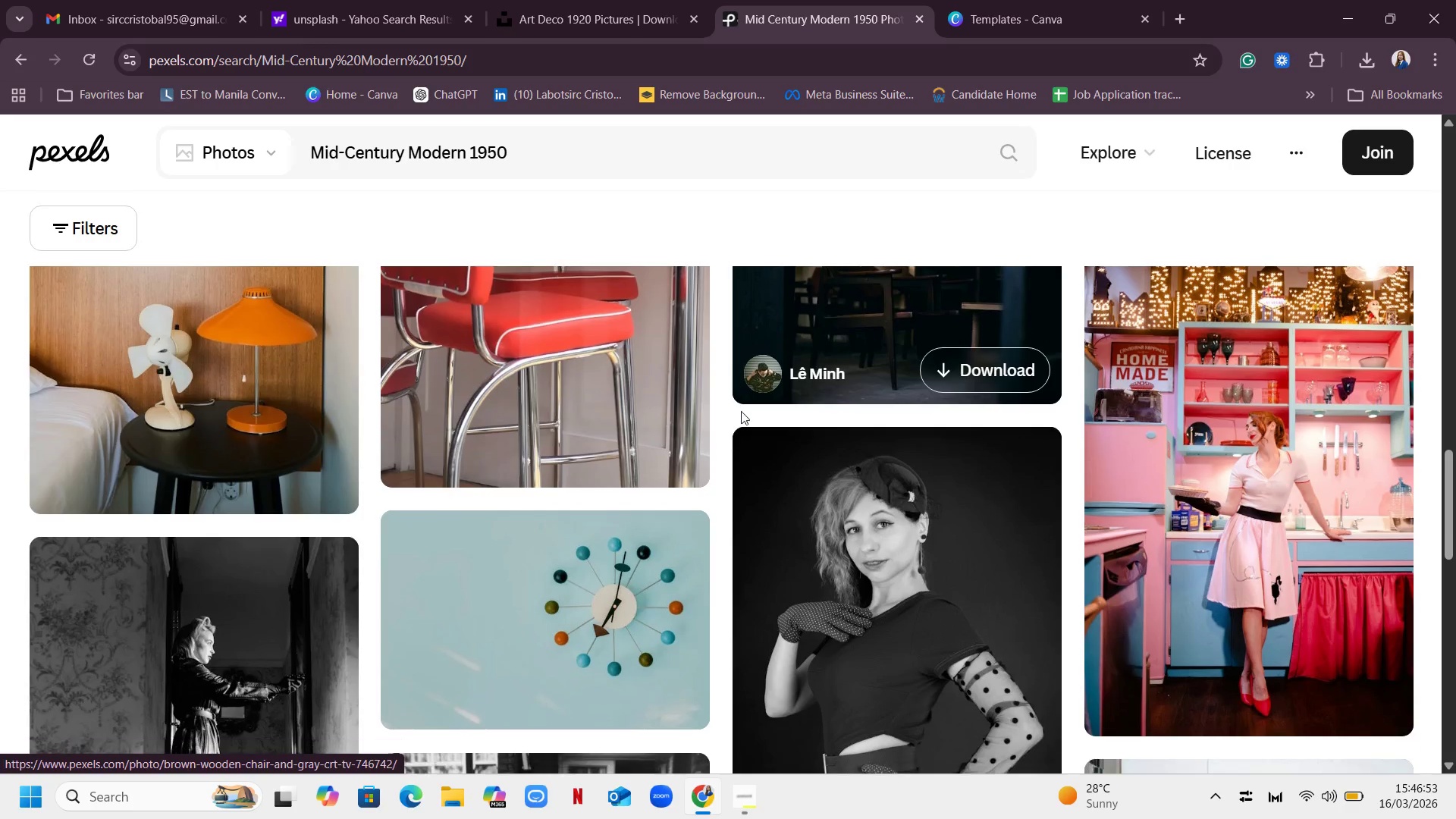 
scroll: coordinate [741, 411], scroll_direction: down, amount: 3.0
 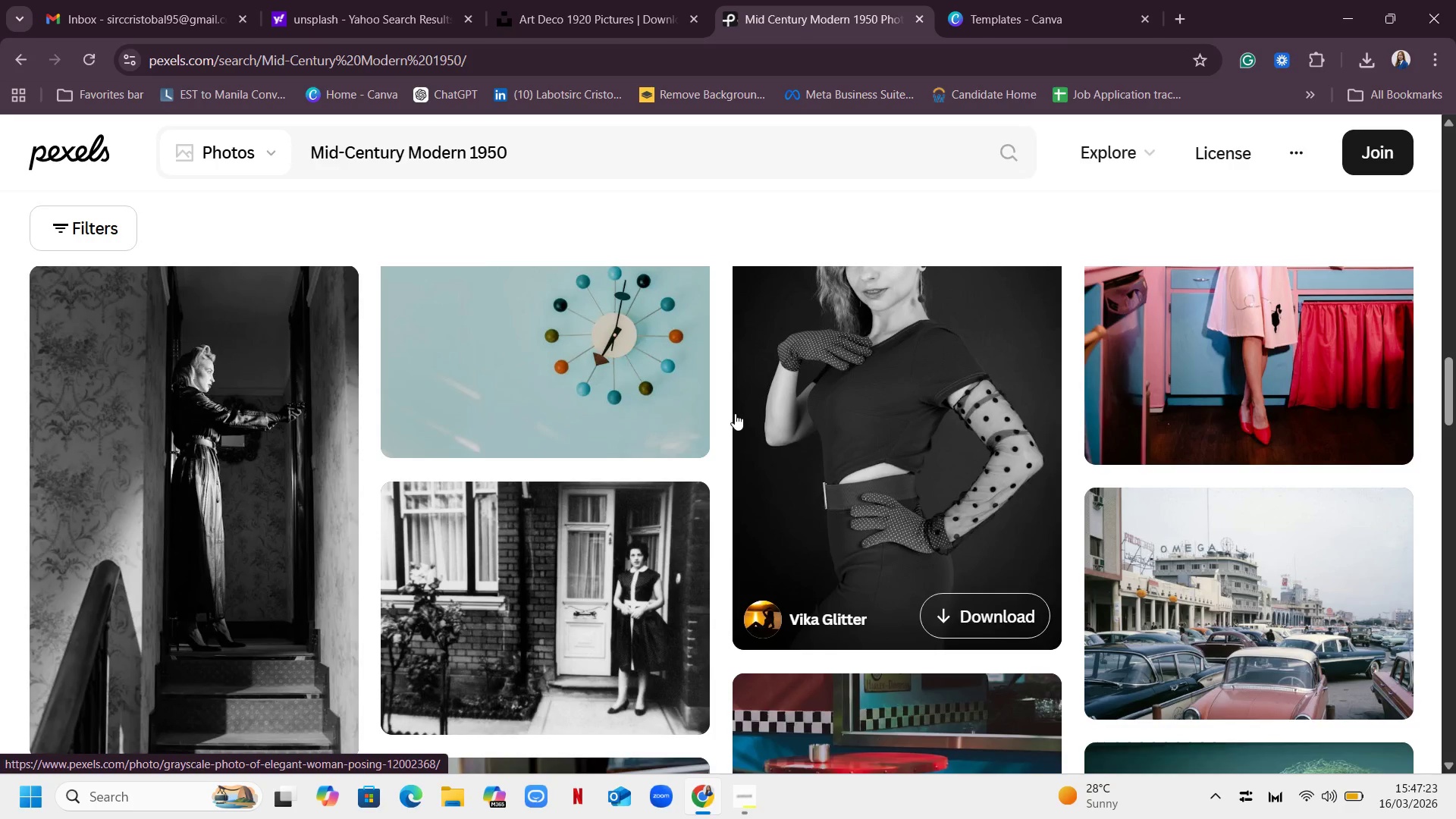 
wait(32.58)
 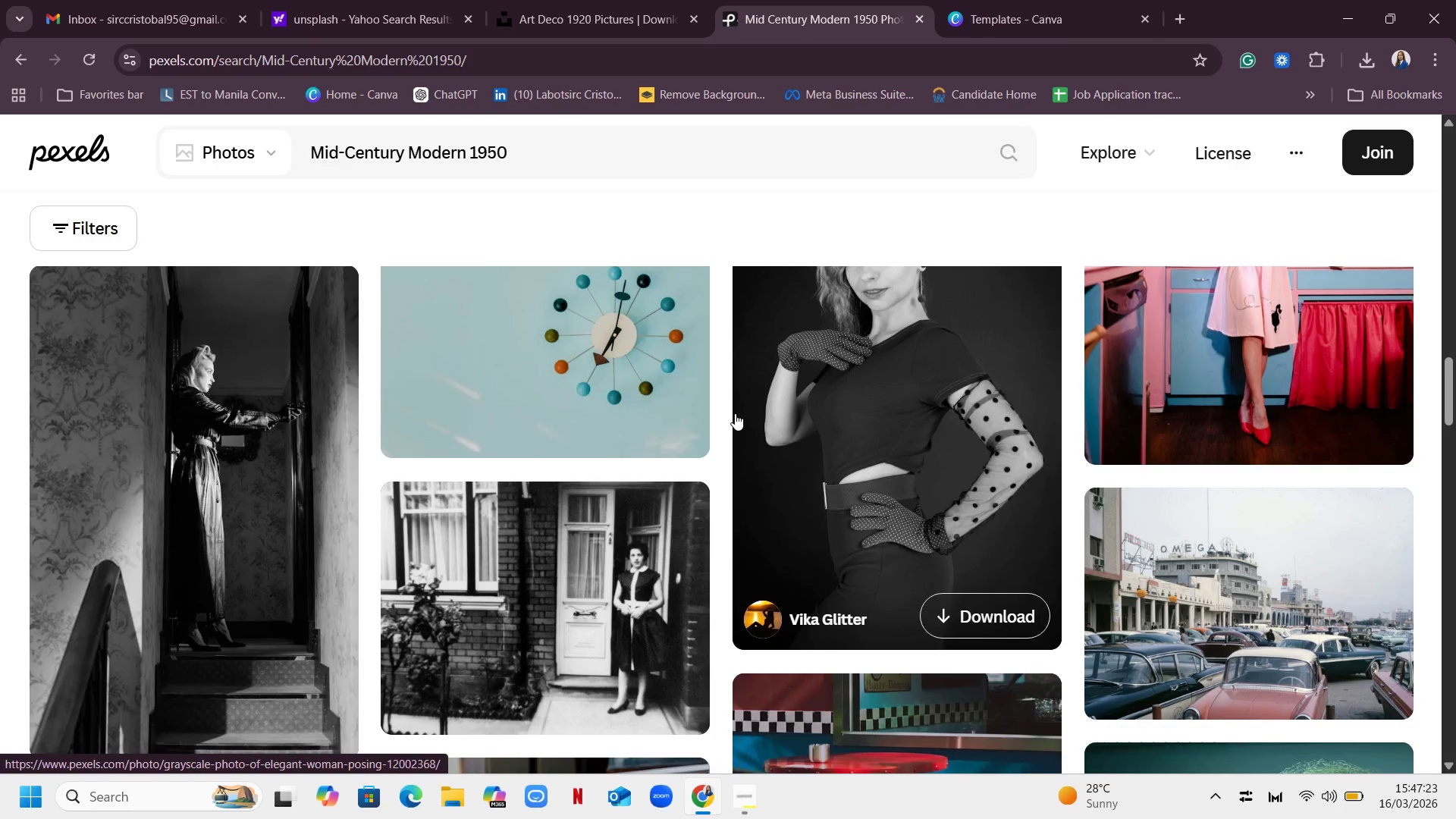 
scroll: coordinate [911, 422], scroll_direction: down, amount: 6.0
 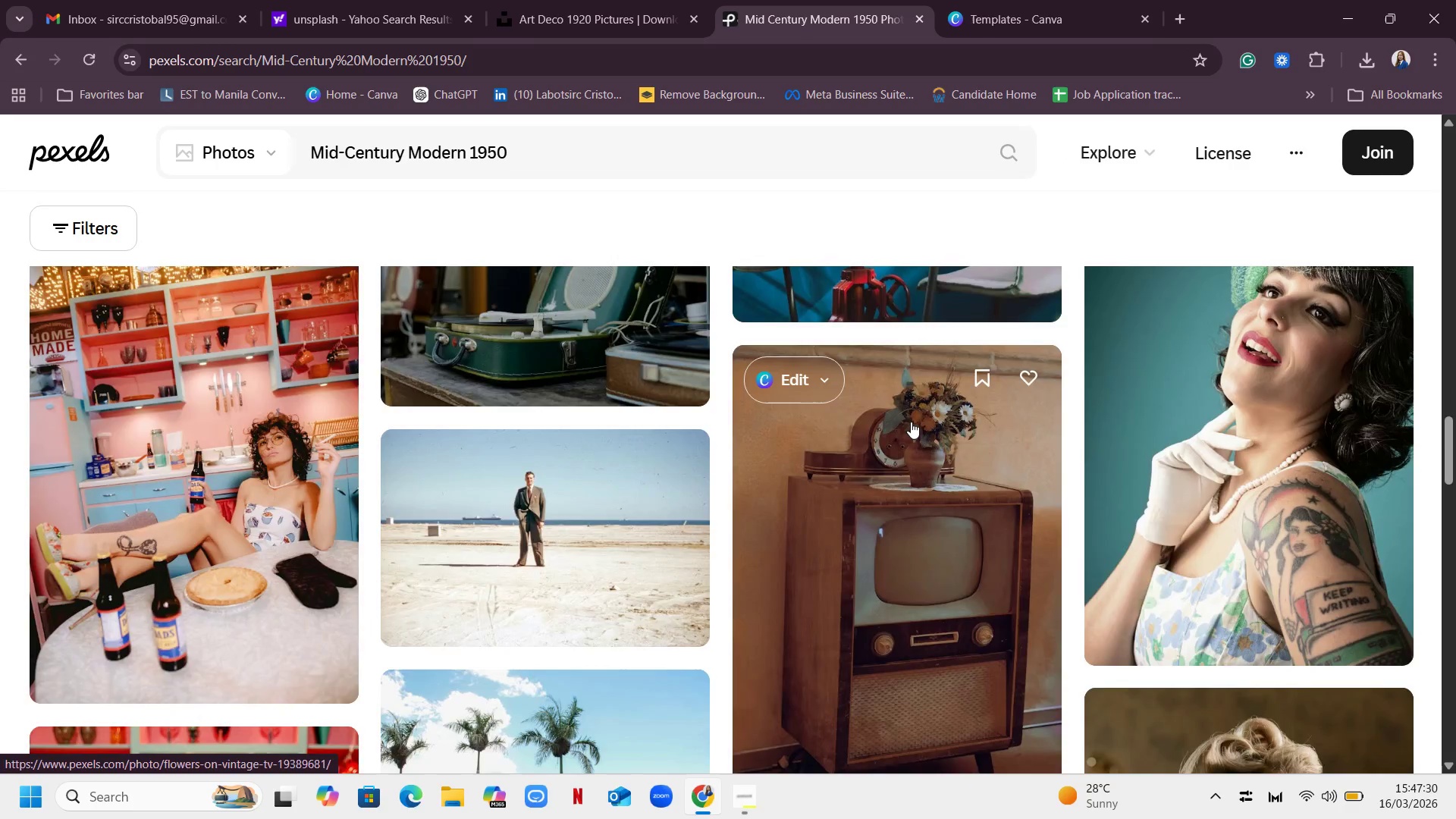 
scroll: coordinate [902, 411], scroll_direction: up, amount: 1.0
 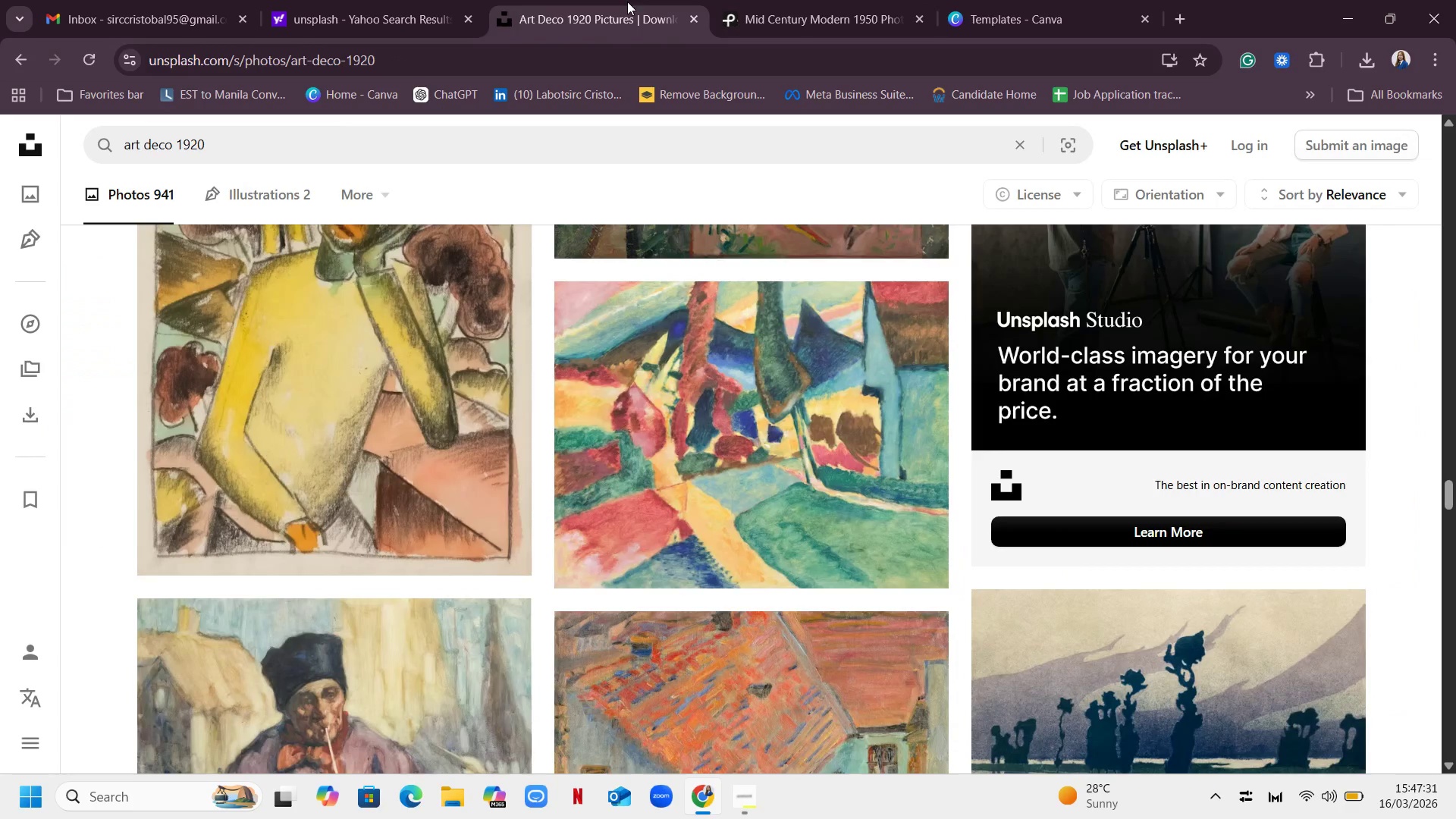 
left_click([629, 0])
 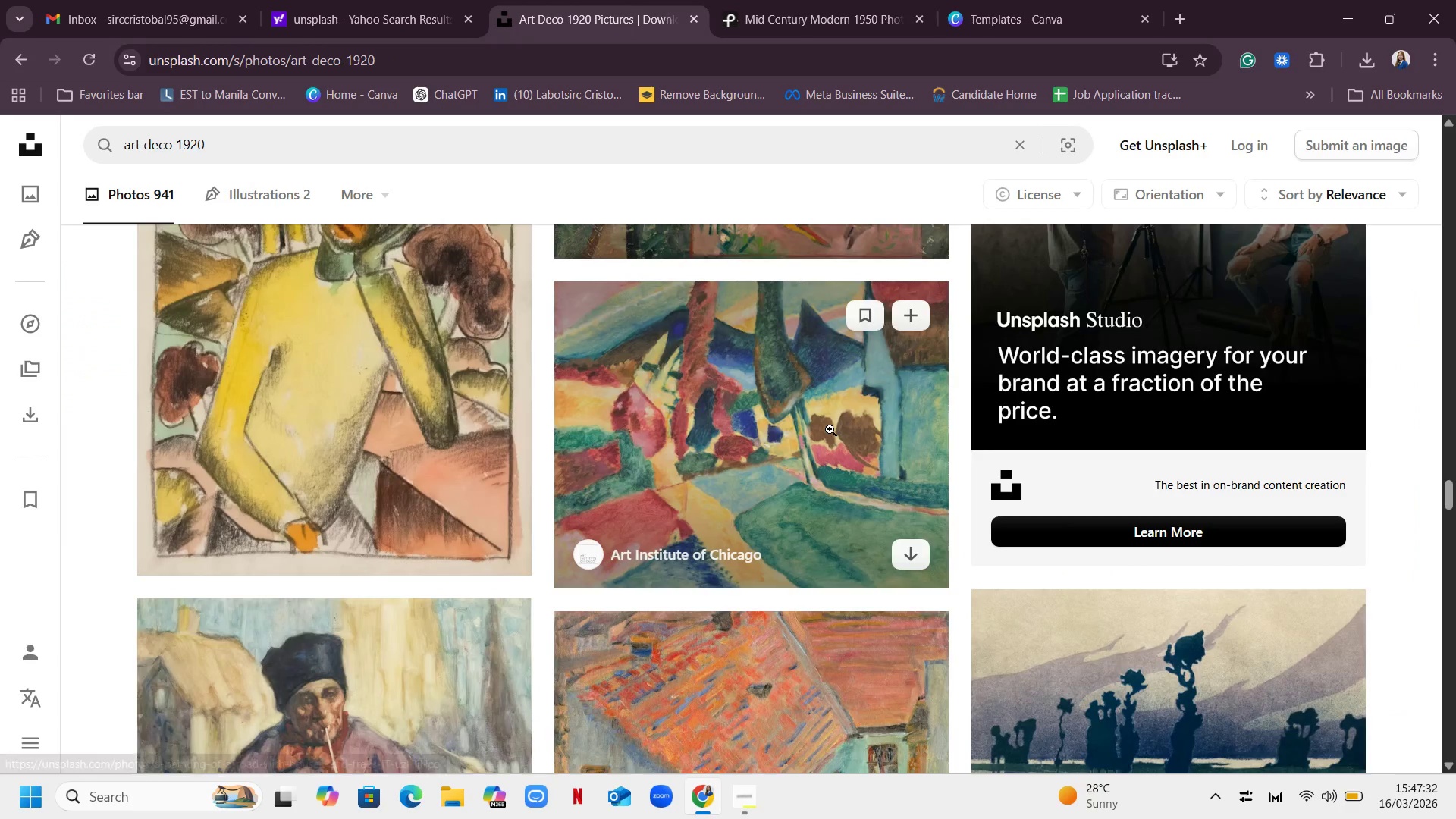 
scroll: coordinate [1072, 447], scroll_direction: up, amount: 24.0
 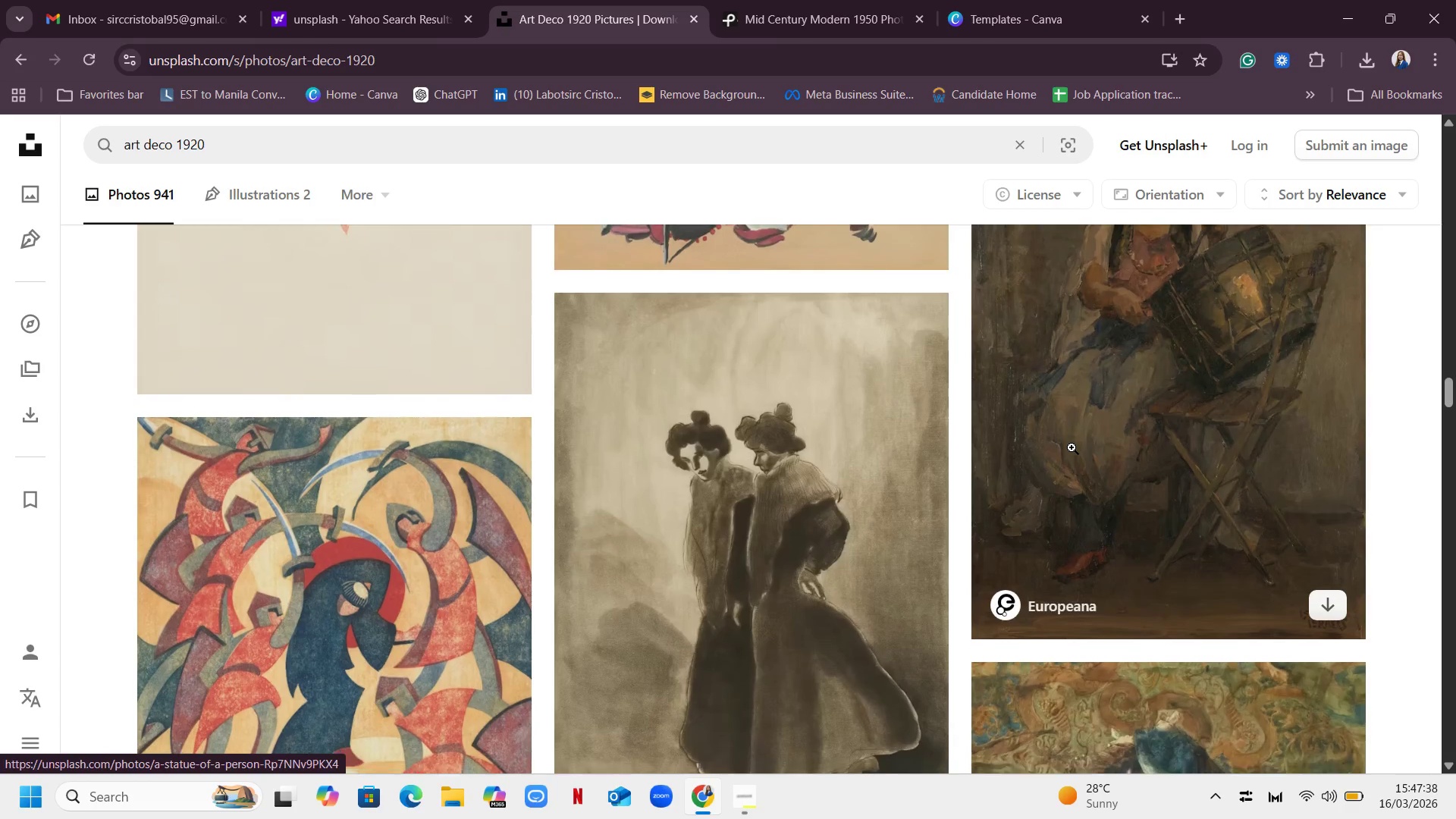 
scroll: coordinate [1072, 447], scroll_direction: down, amount: 1.0
 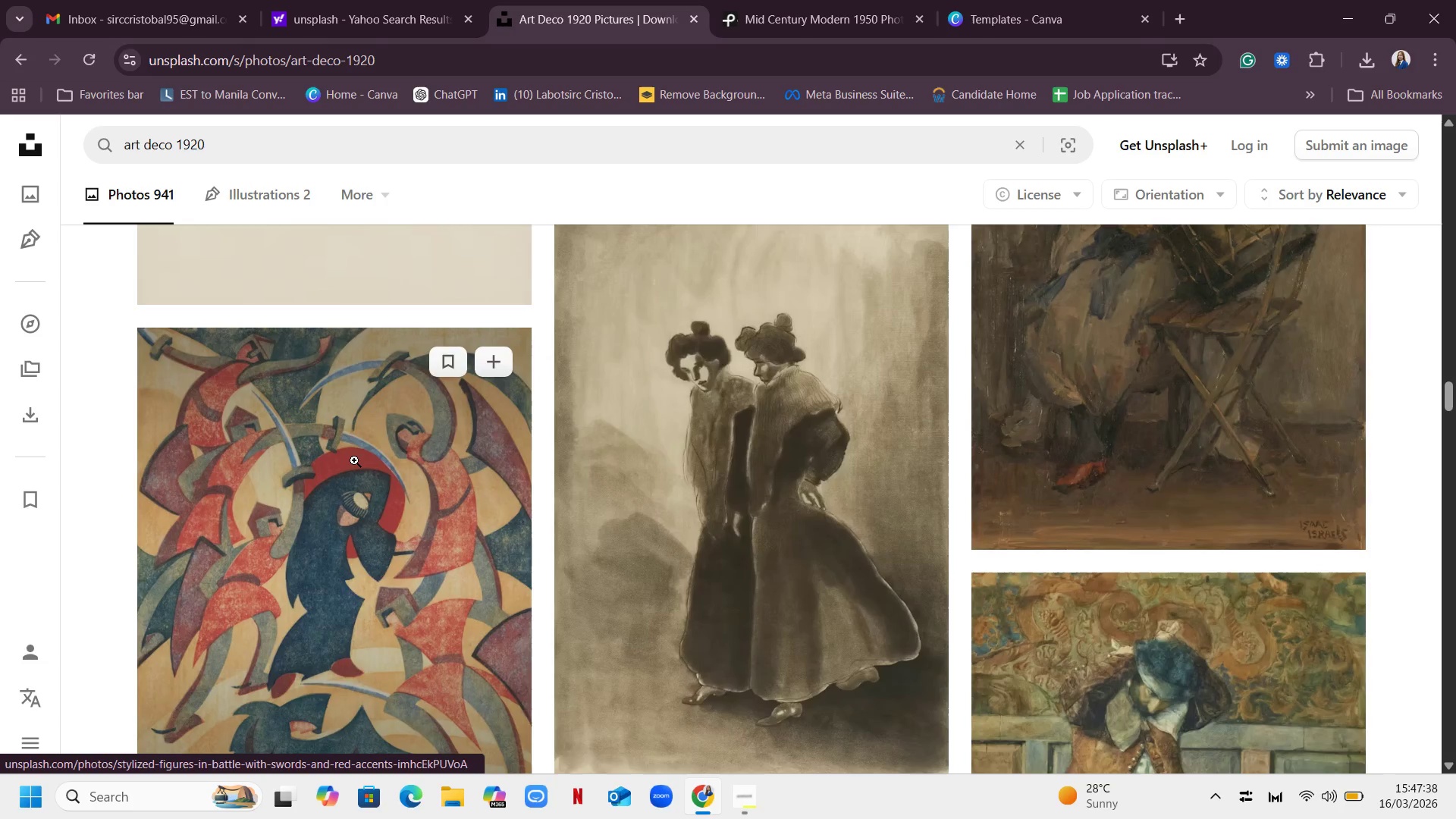 
mouse_move([367, 444])
 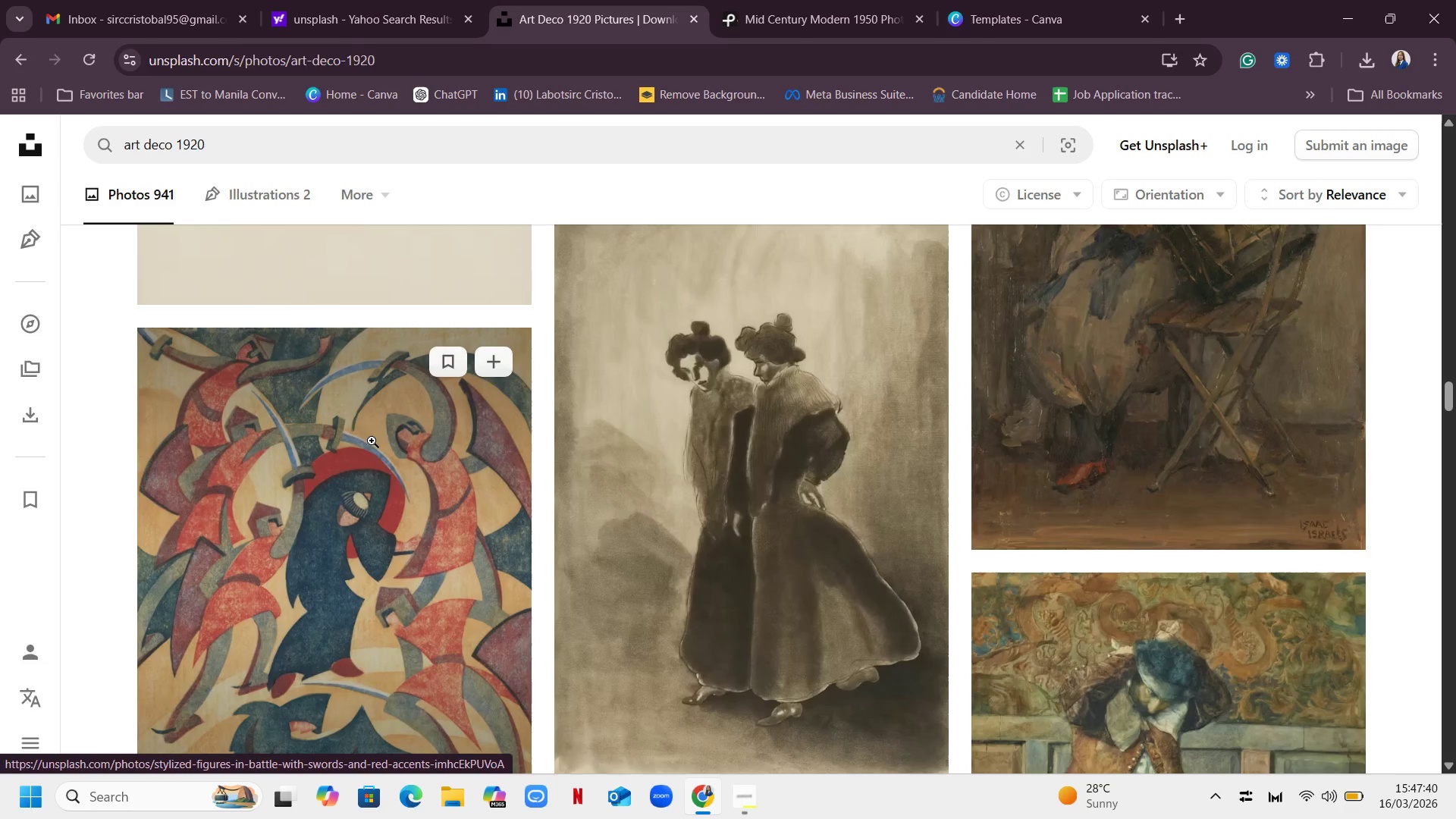 
left_click([372, 441])
 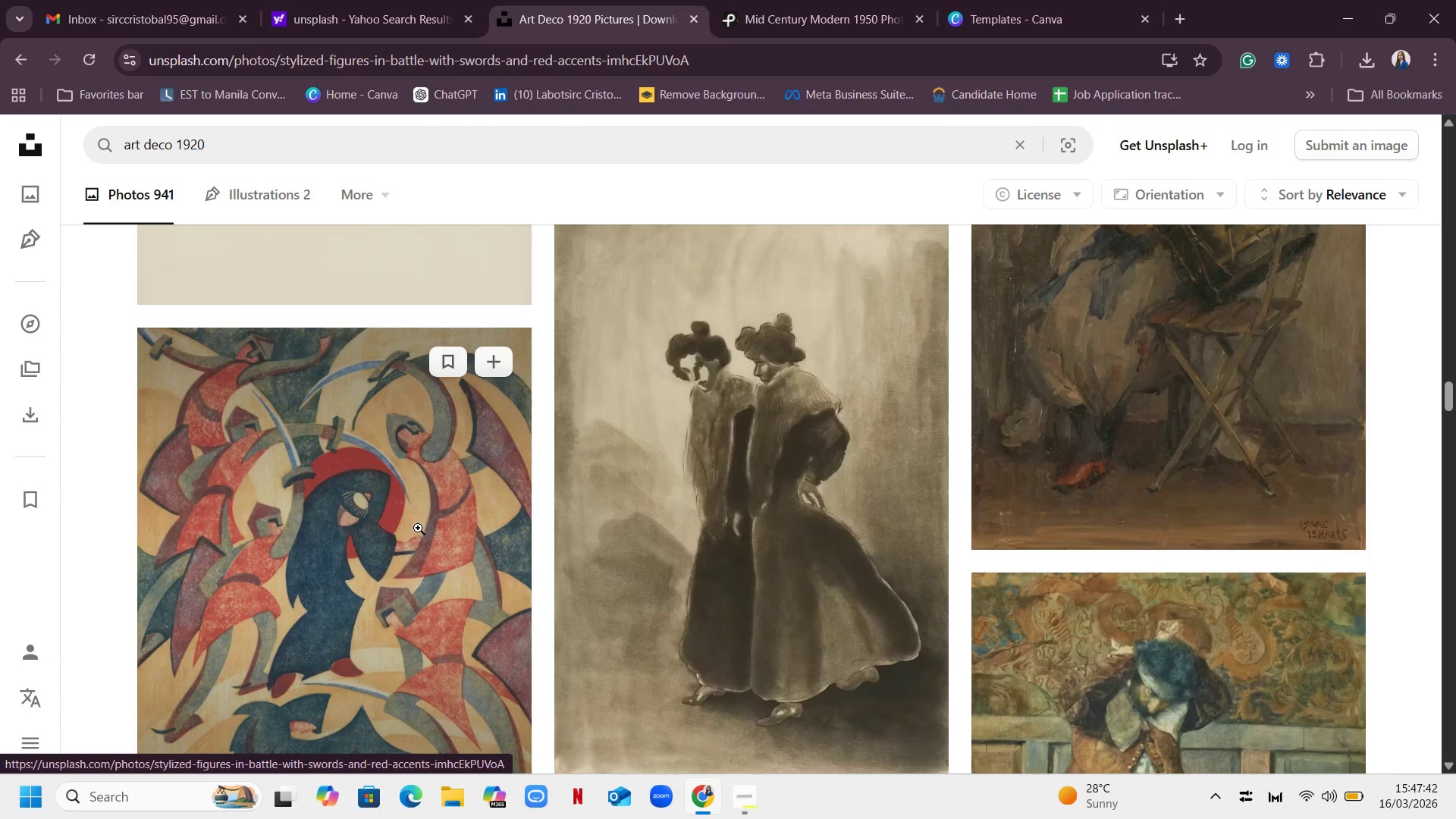 
left_click([418, 528])
 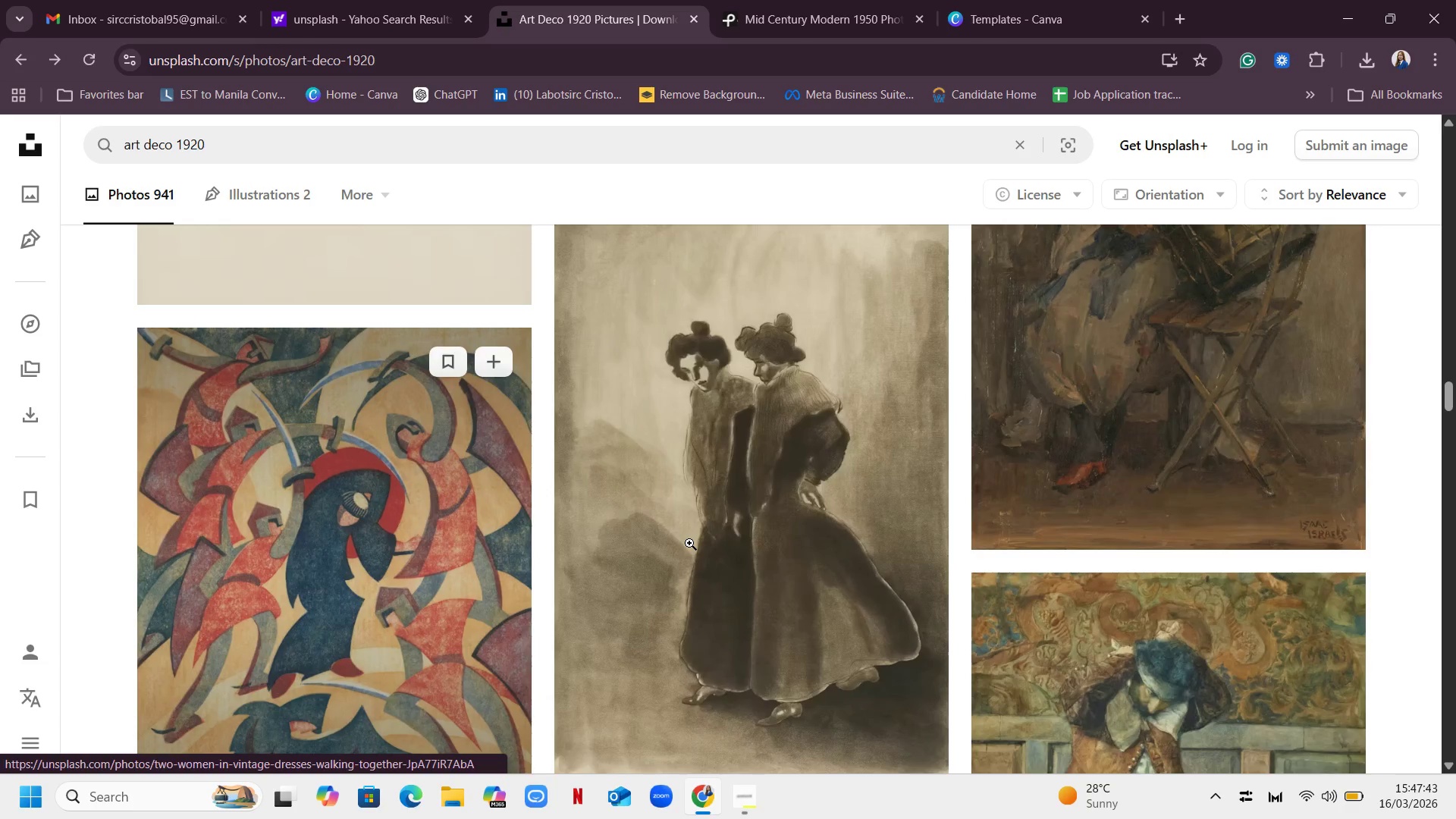 
scroll: coordinate [1273, 434], scroll_direction: down, amount: 4.0
 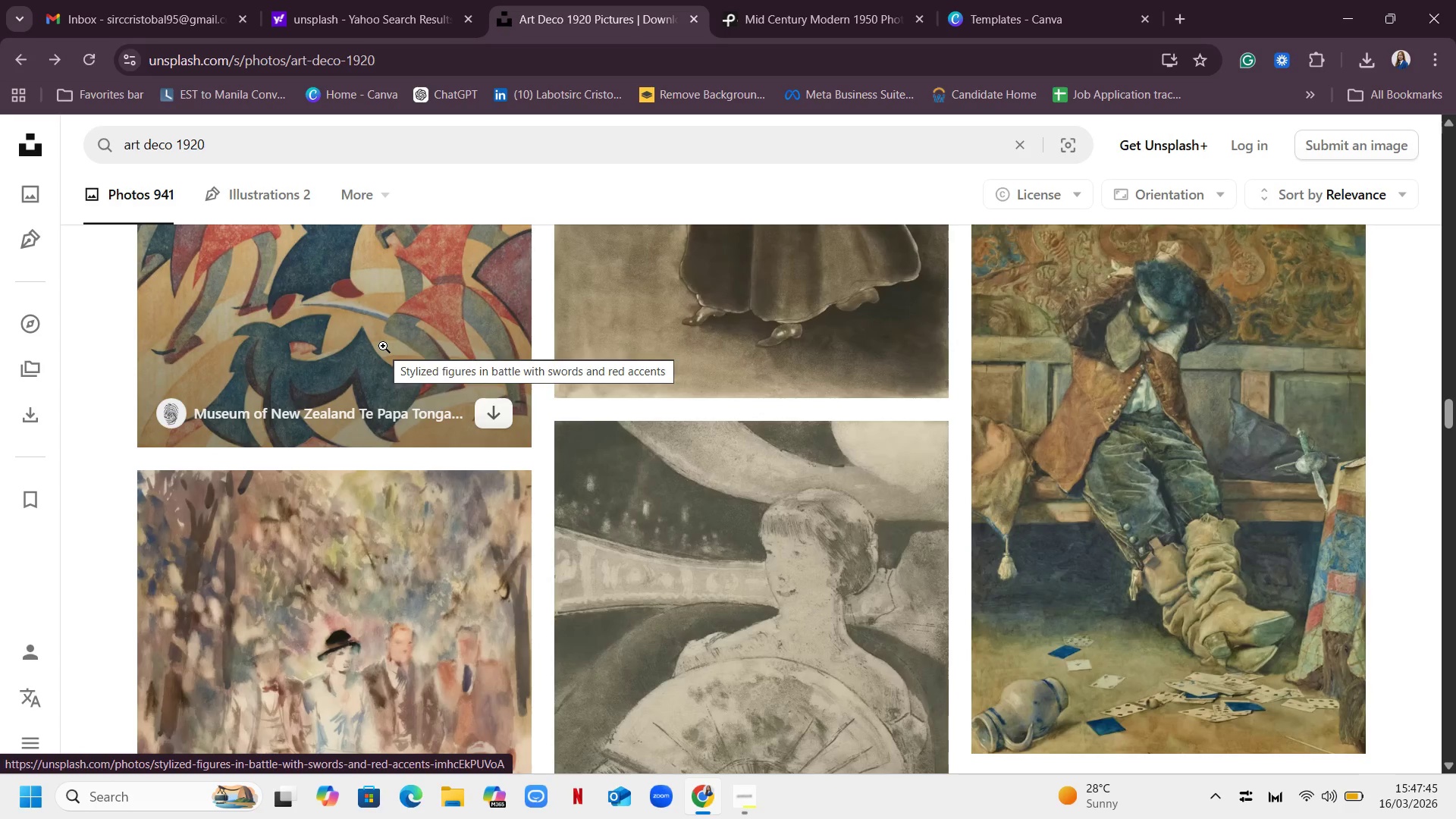 
left_click([383, 345])
 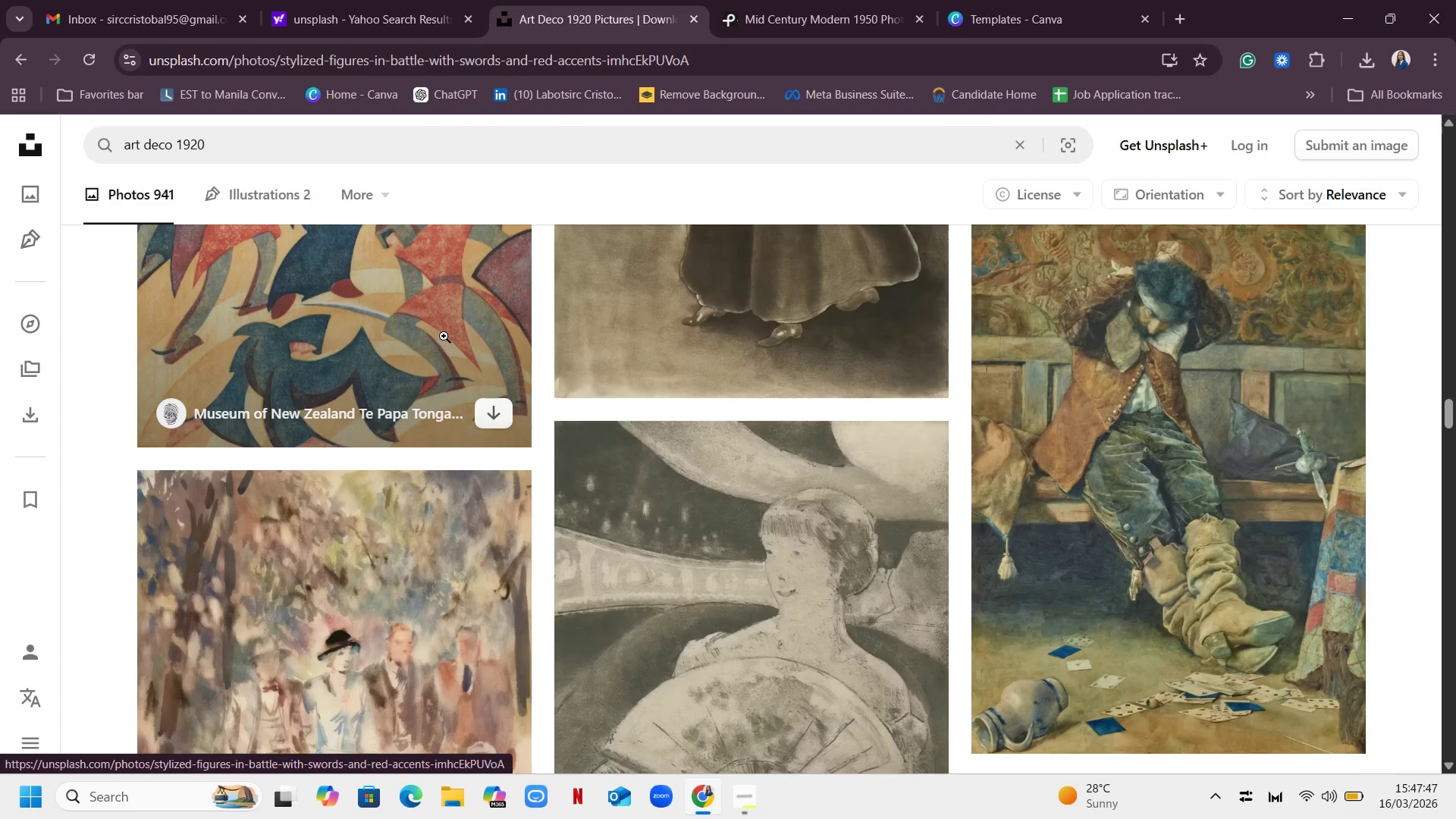 
scroll: coordinate [444, 336], scroll_direction: up, amount: 4.0
 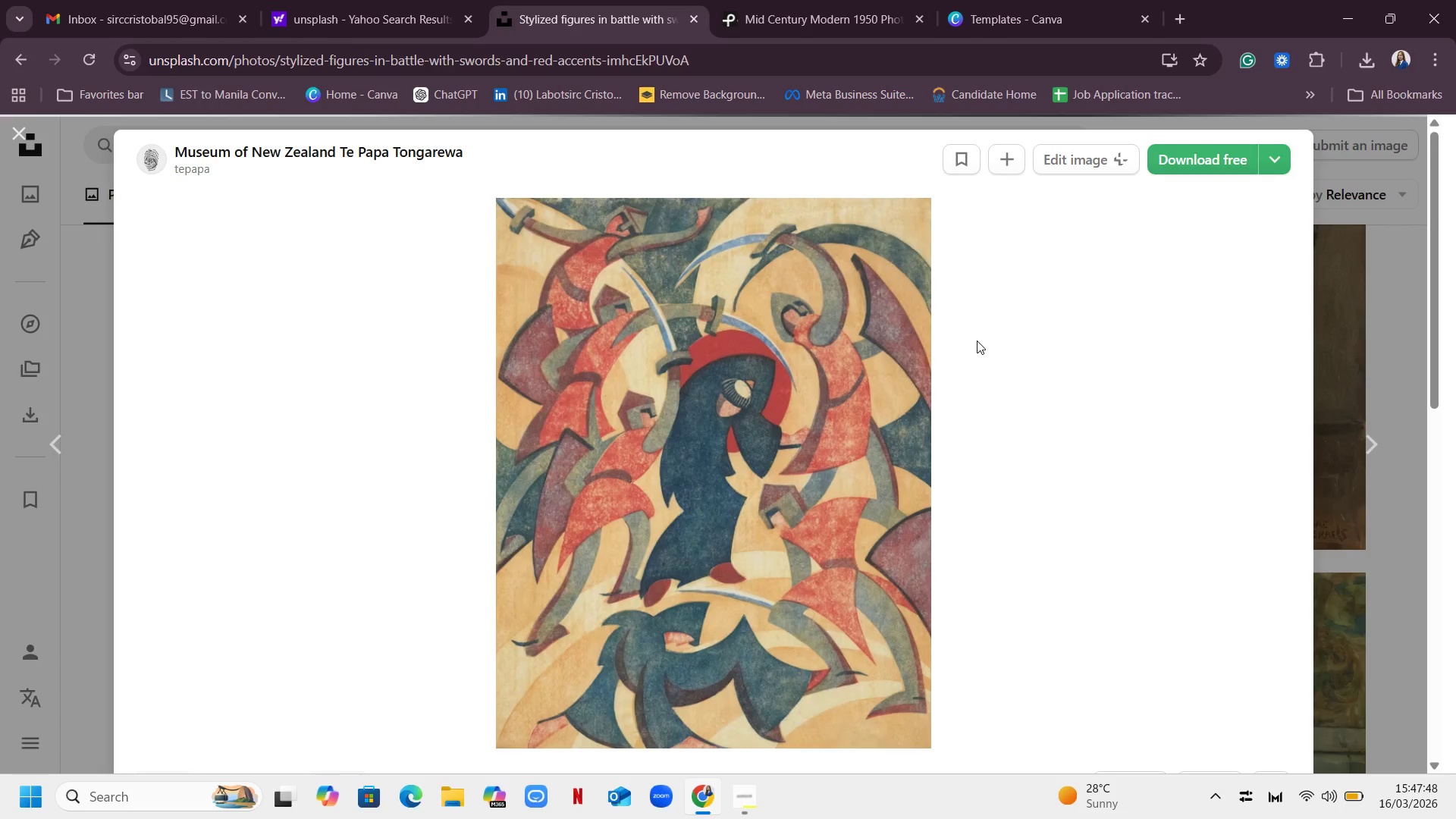 
right_click([783, 356])
 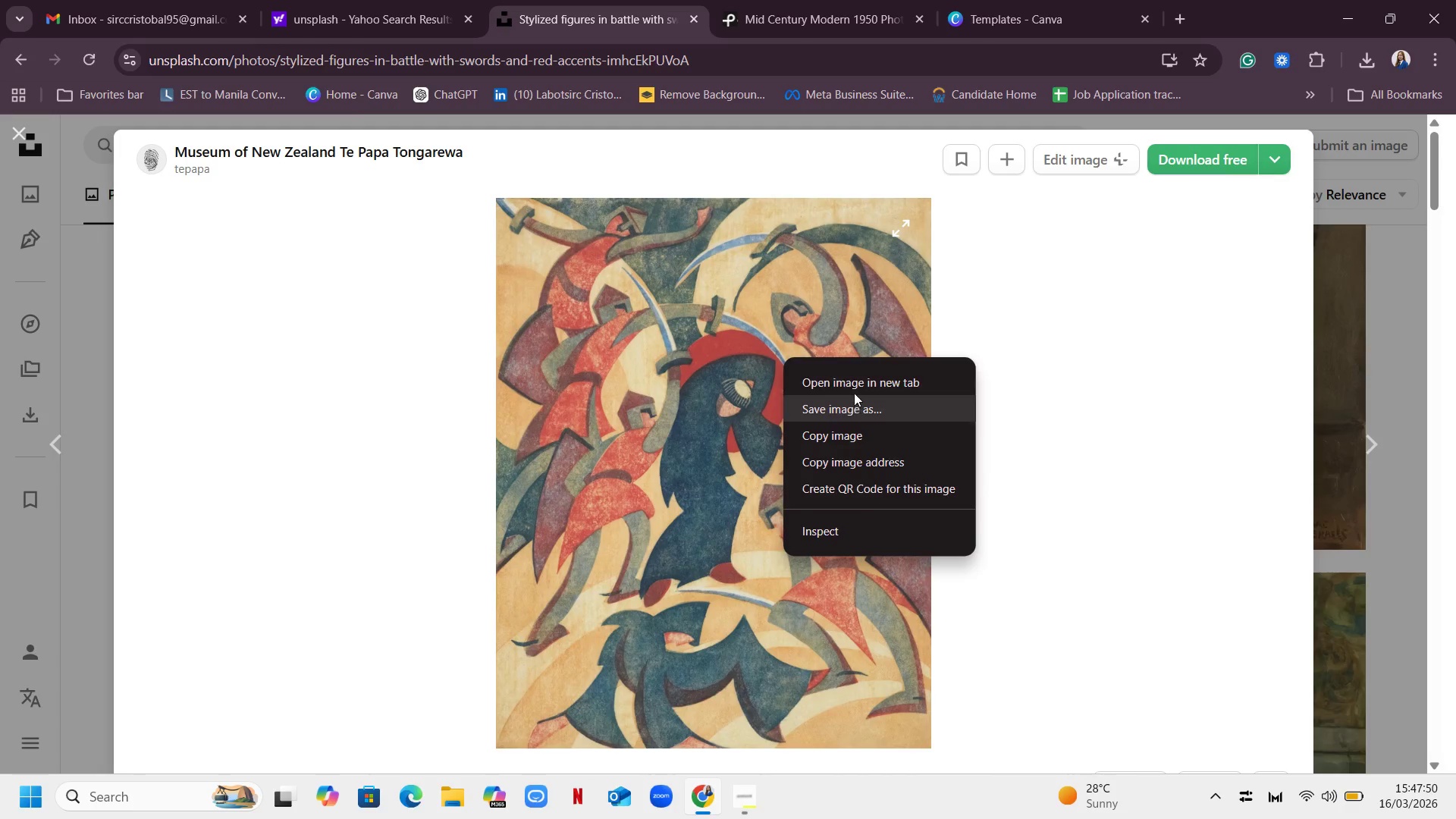 
left_click([856, 384])
 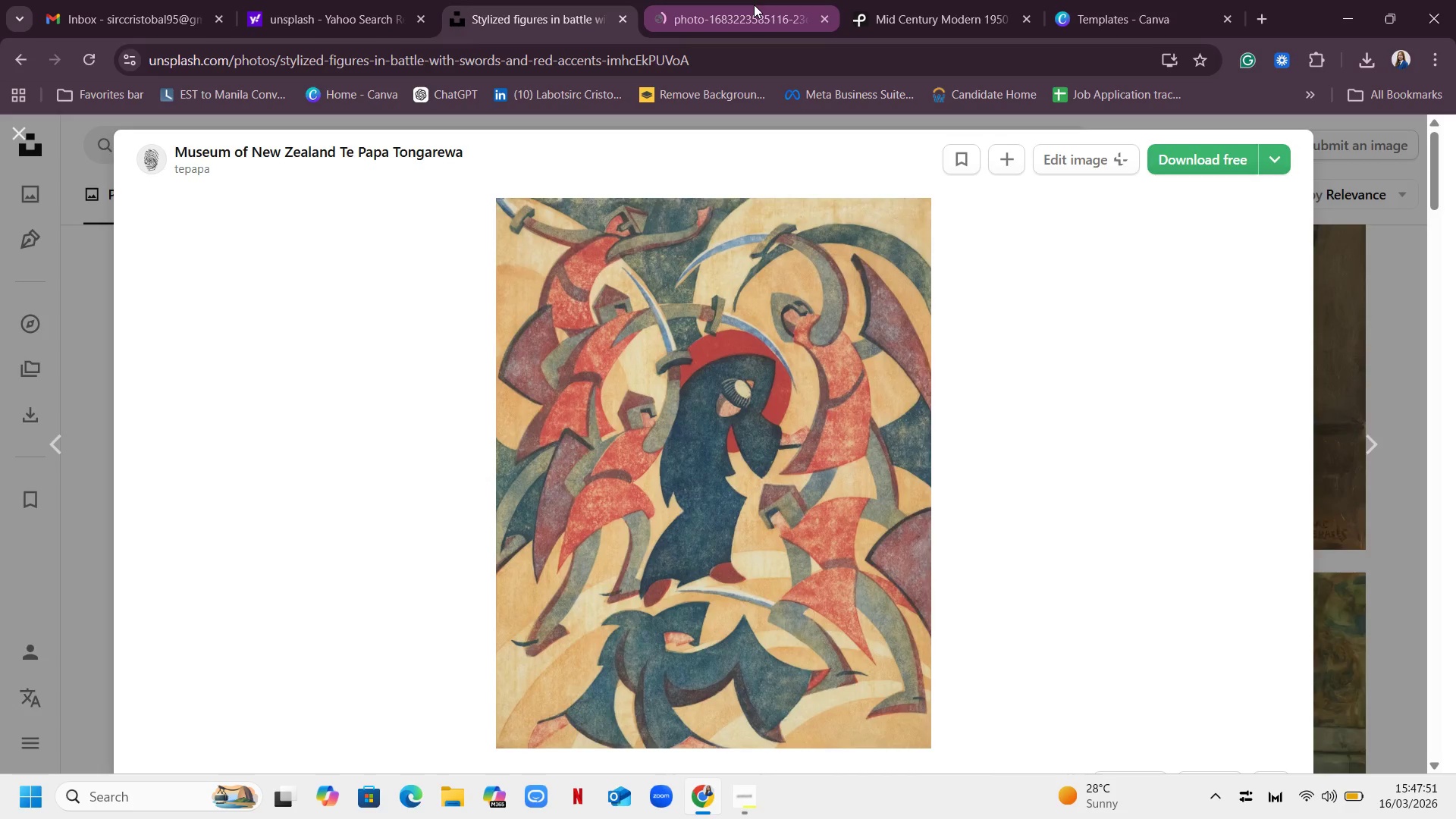 
left_click([754, 5])
 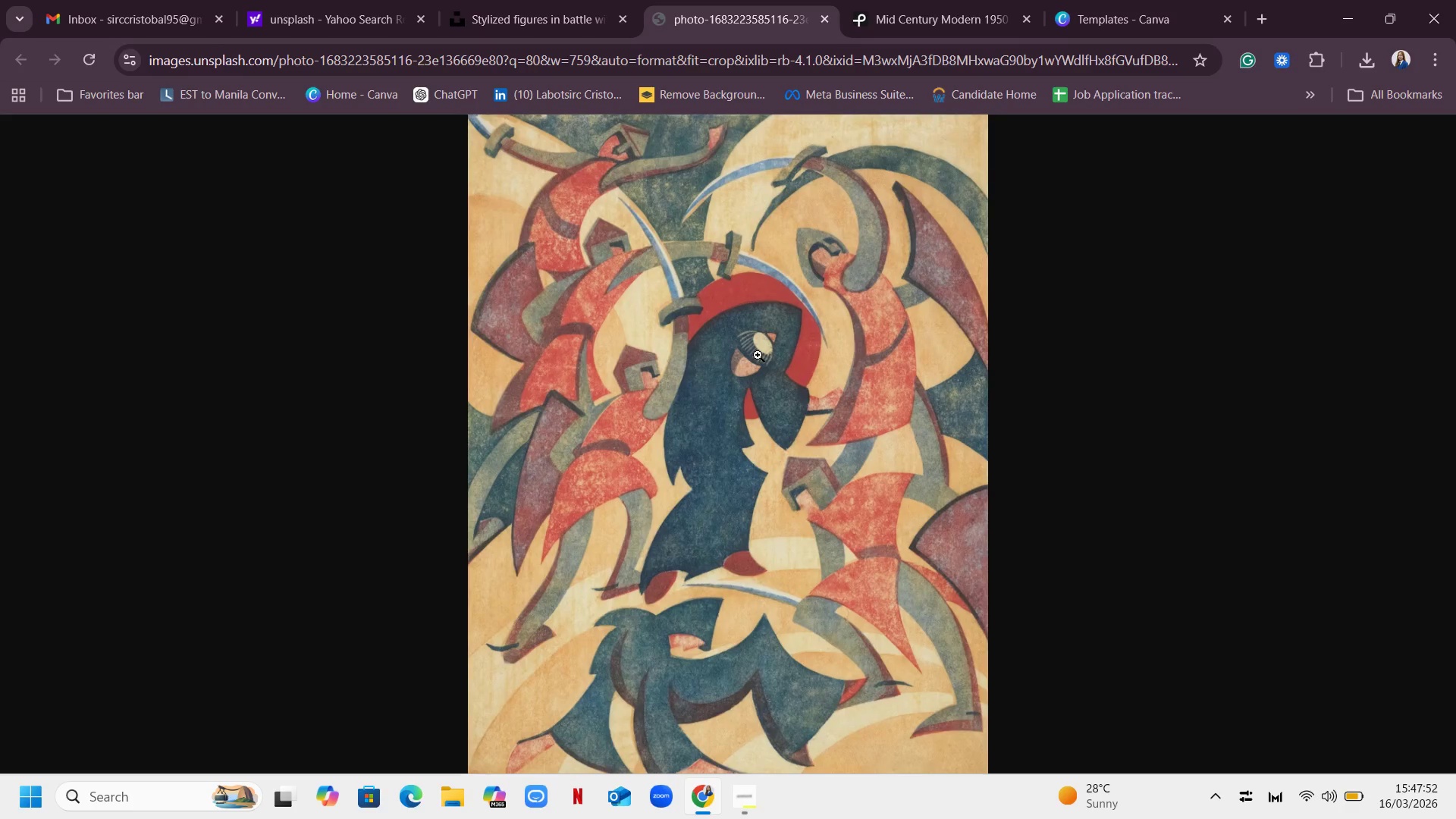 
right_click([758, 355])
 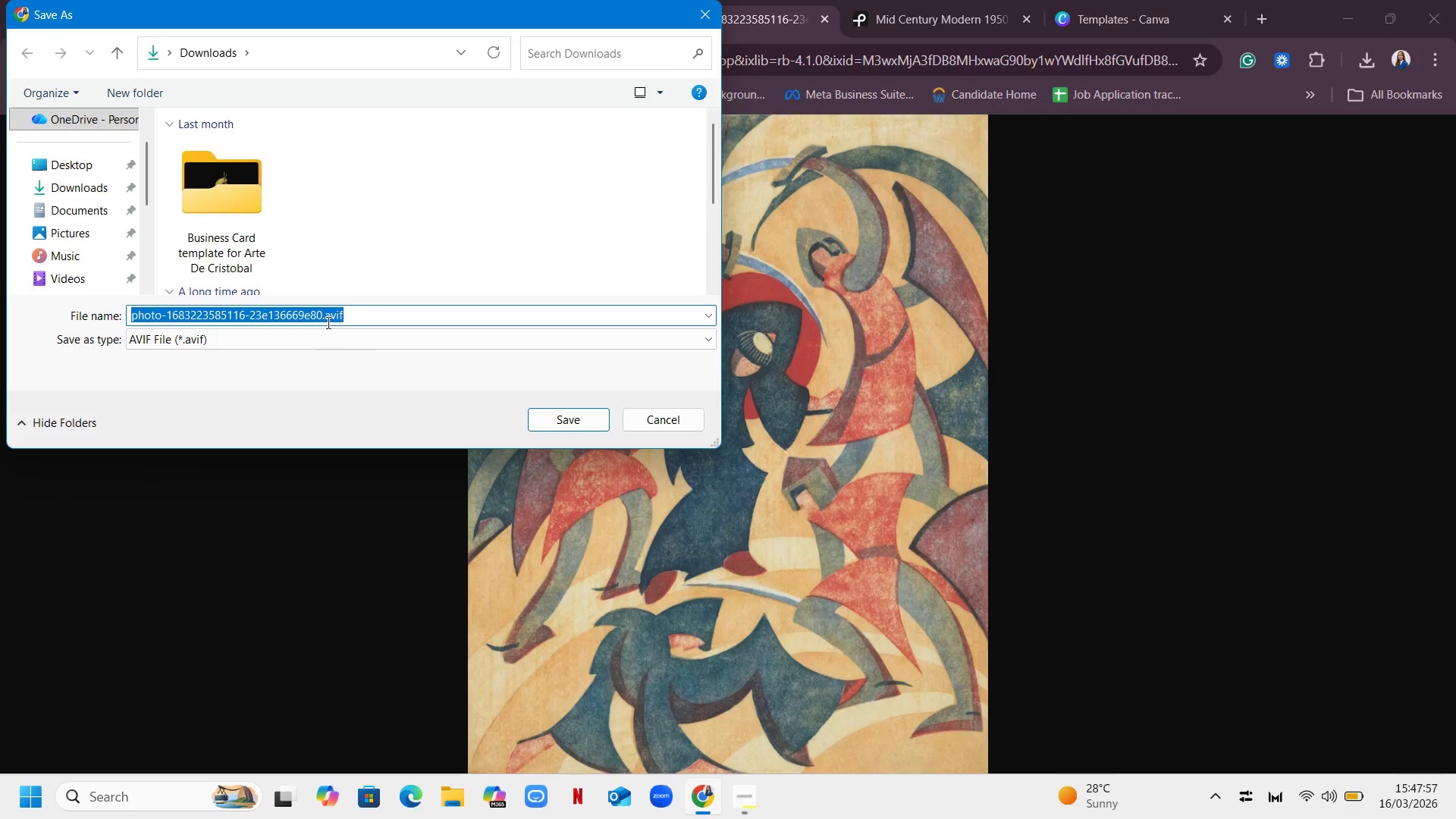 
wait(5.58)
 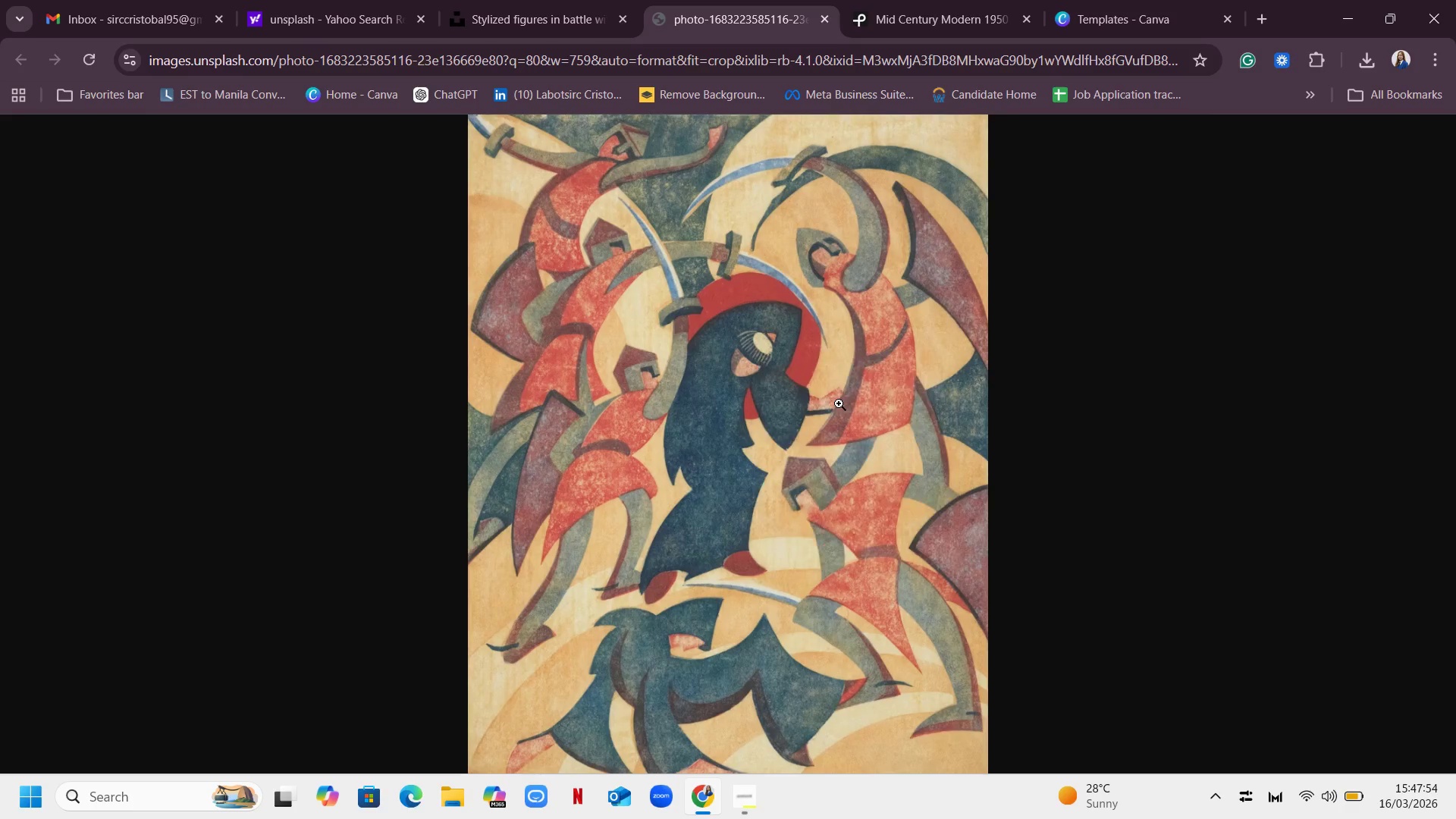 
left_click([80, 187])
 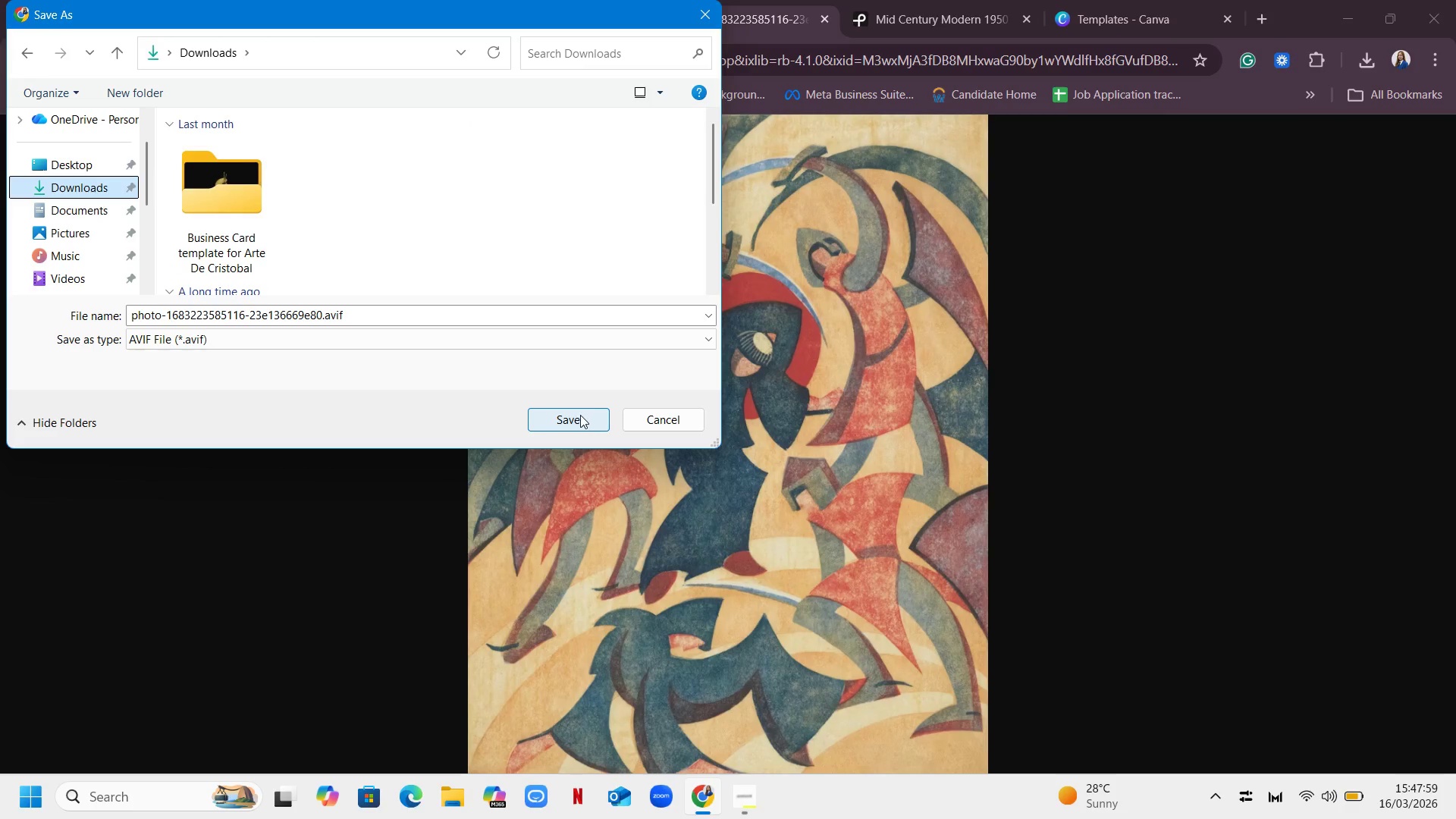 
left_click([580, 415])
 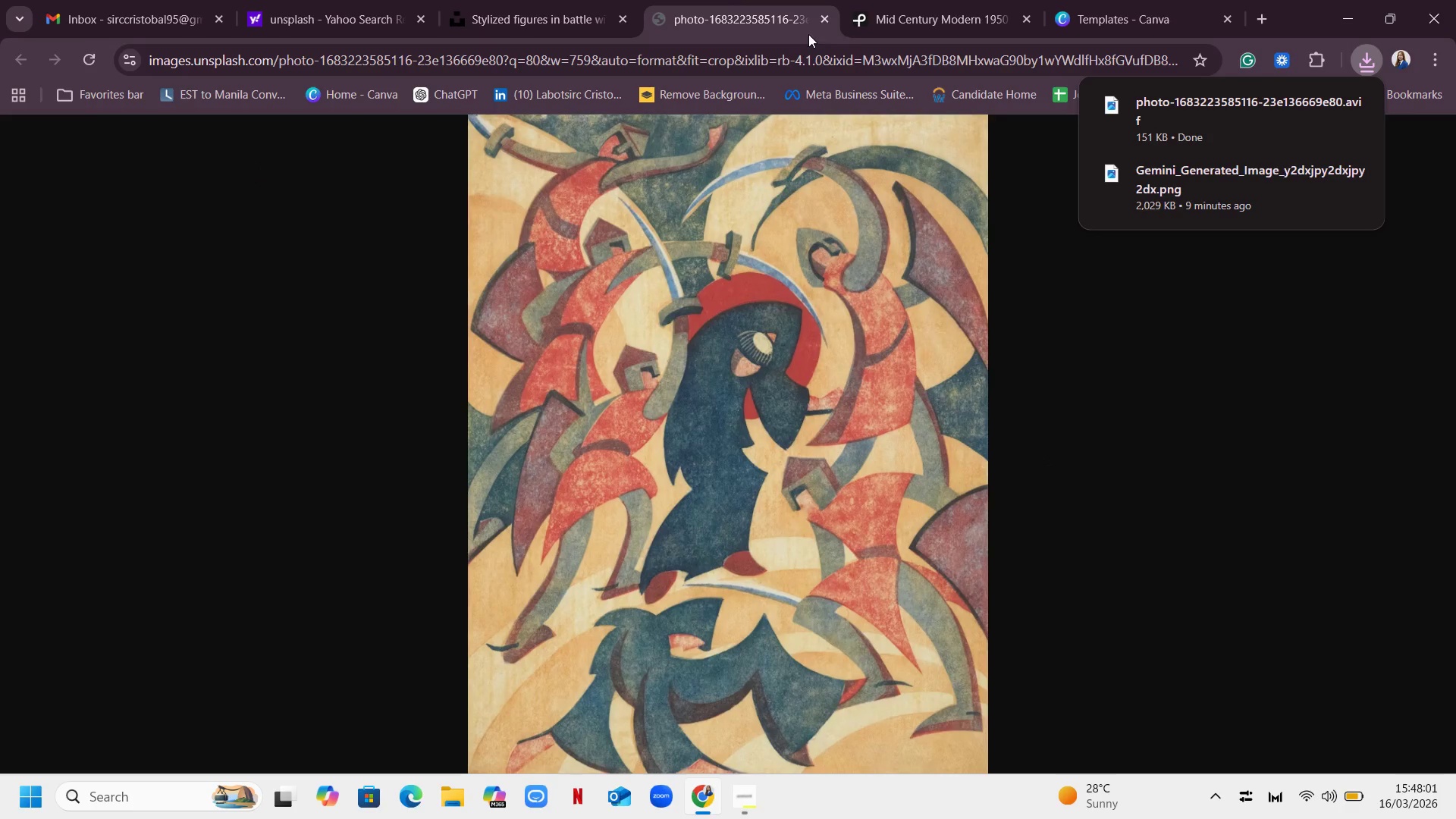 
left_click([826, 17])
 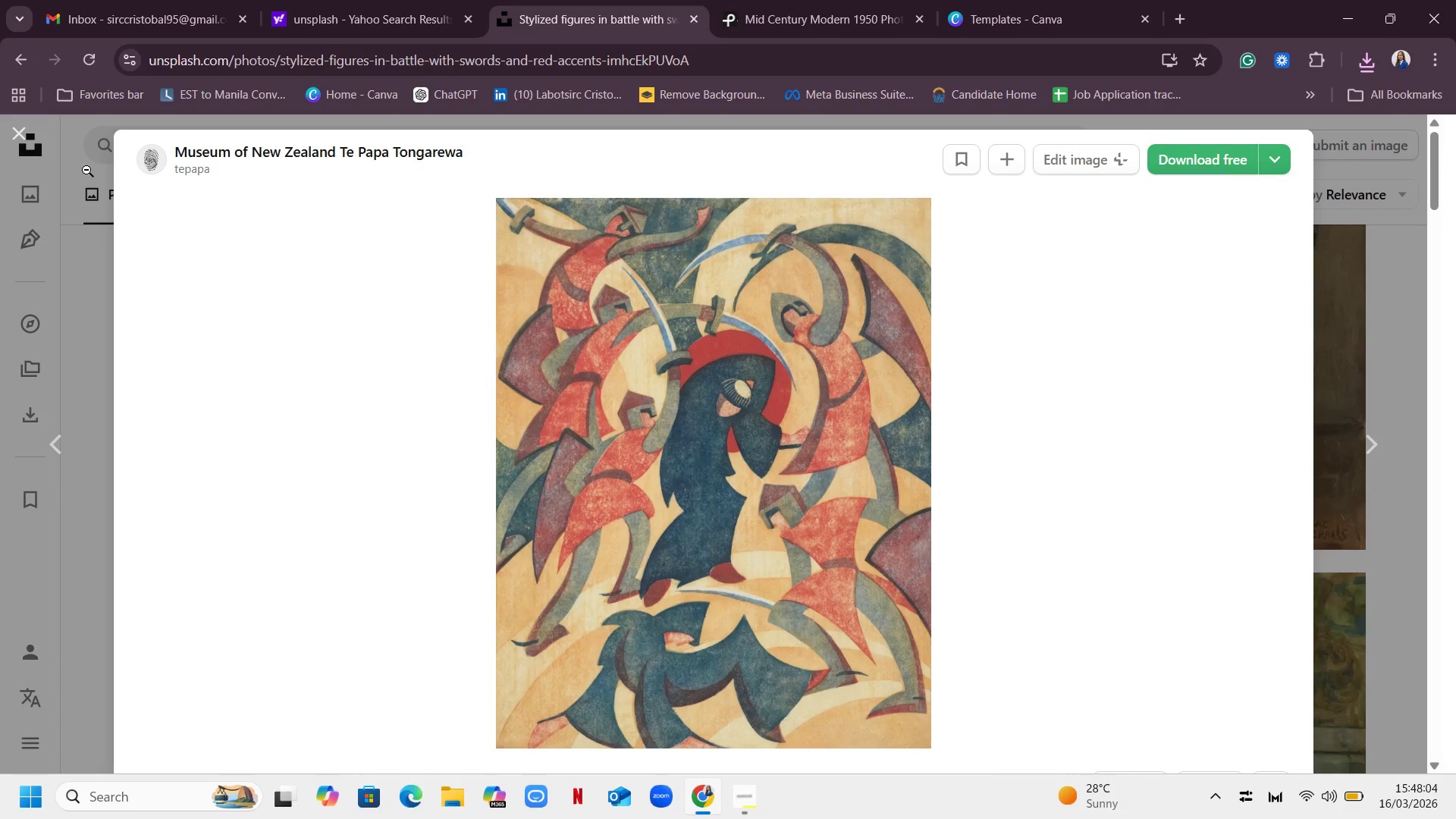 
left_click([24, 140])
 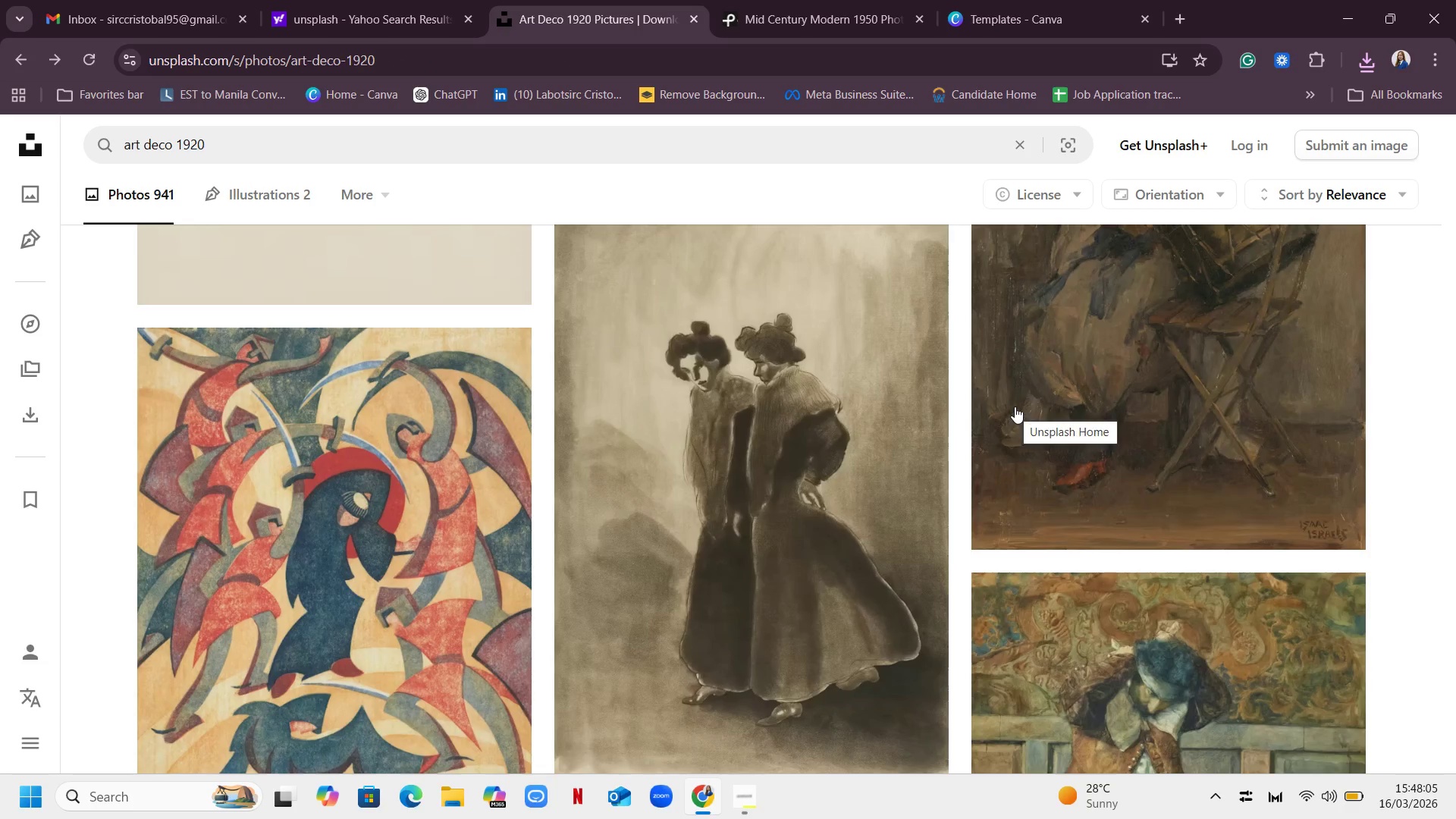 
scroll: coordinate [1084, 375], scroll_direction: up, amount: 21.0
 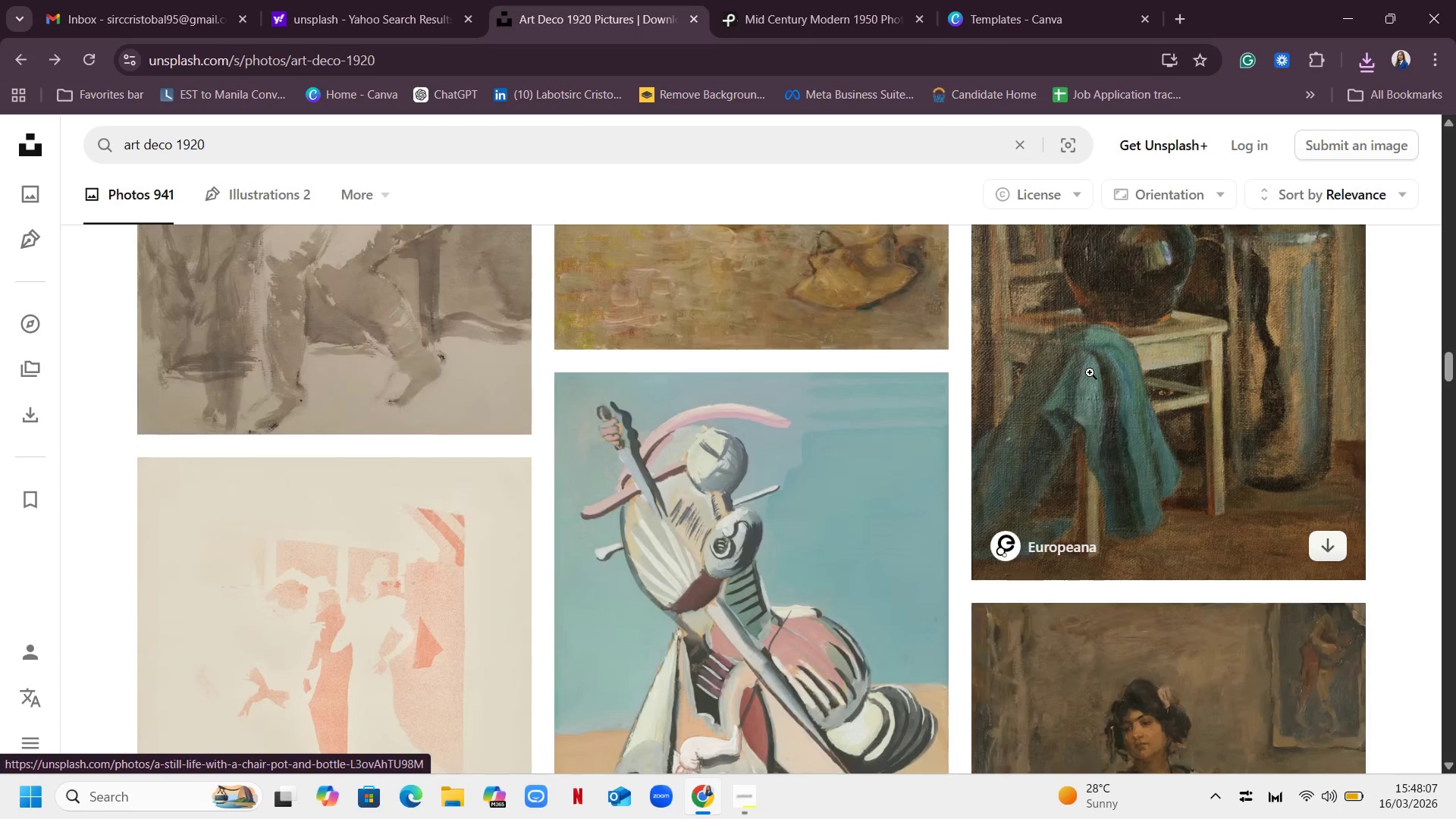 
scroll: coordinate [1090, 372], scroll_direction: down, amount: 1.0
 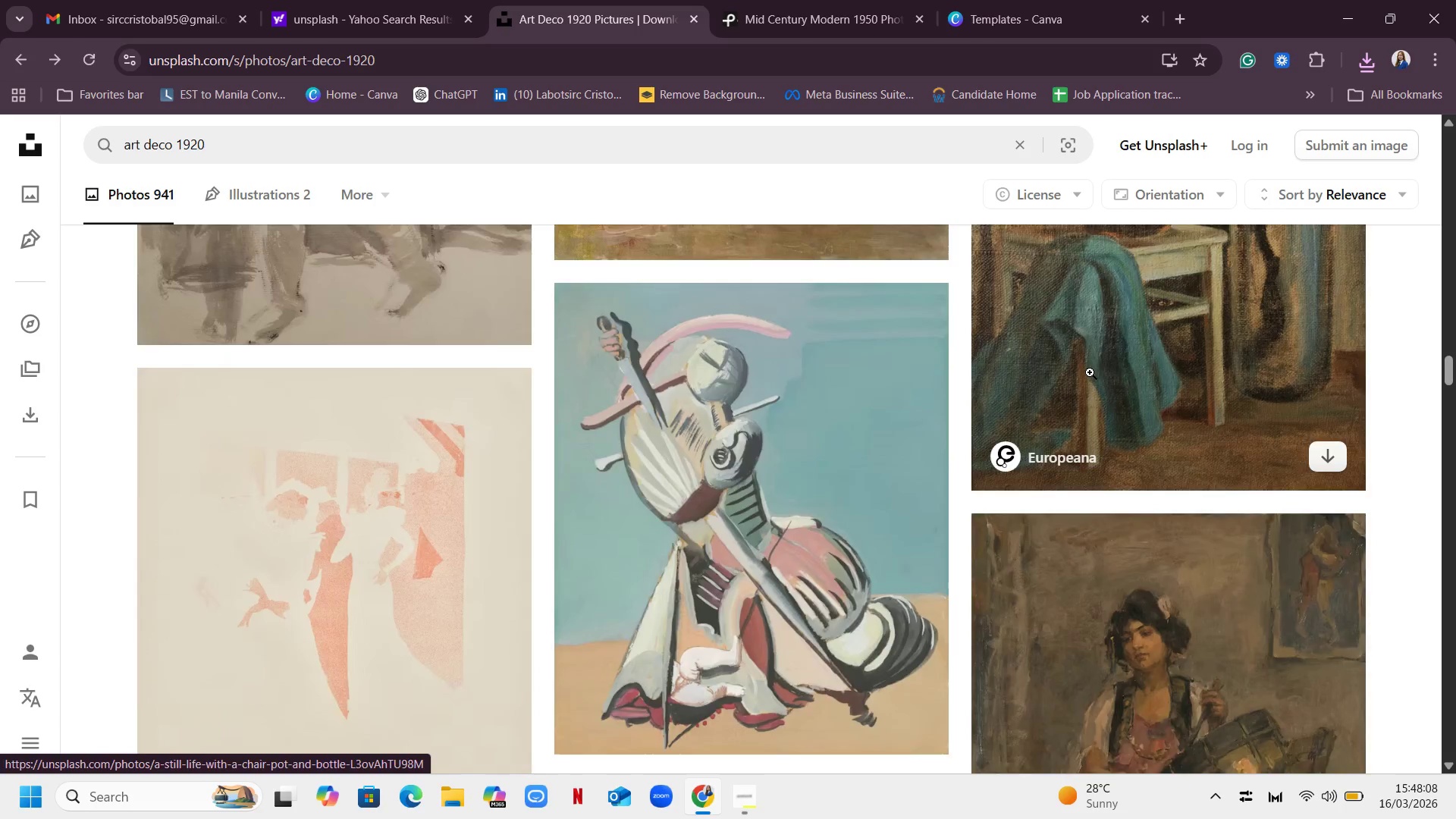 
scroll: coordinate [1090, 372], scroll_direction: up, amount: 4.0
 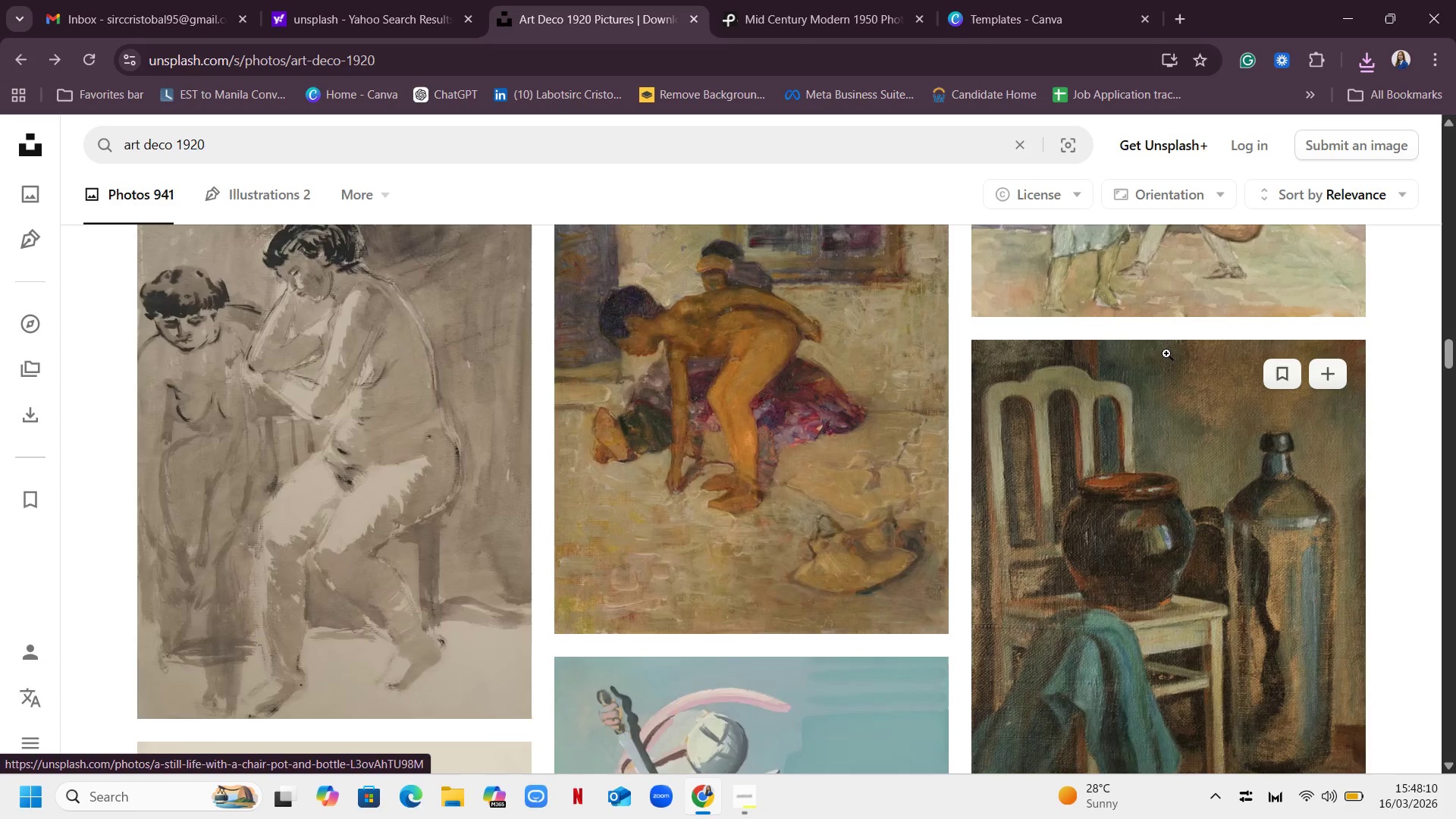 
scroll: coordinate [1168, 353], scroll_direction: down, amount: 2.0
 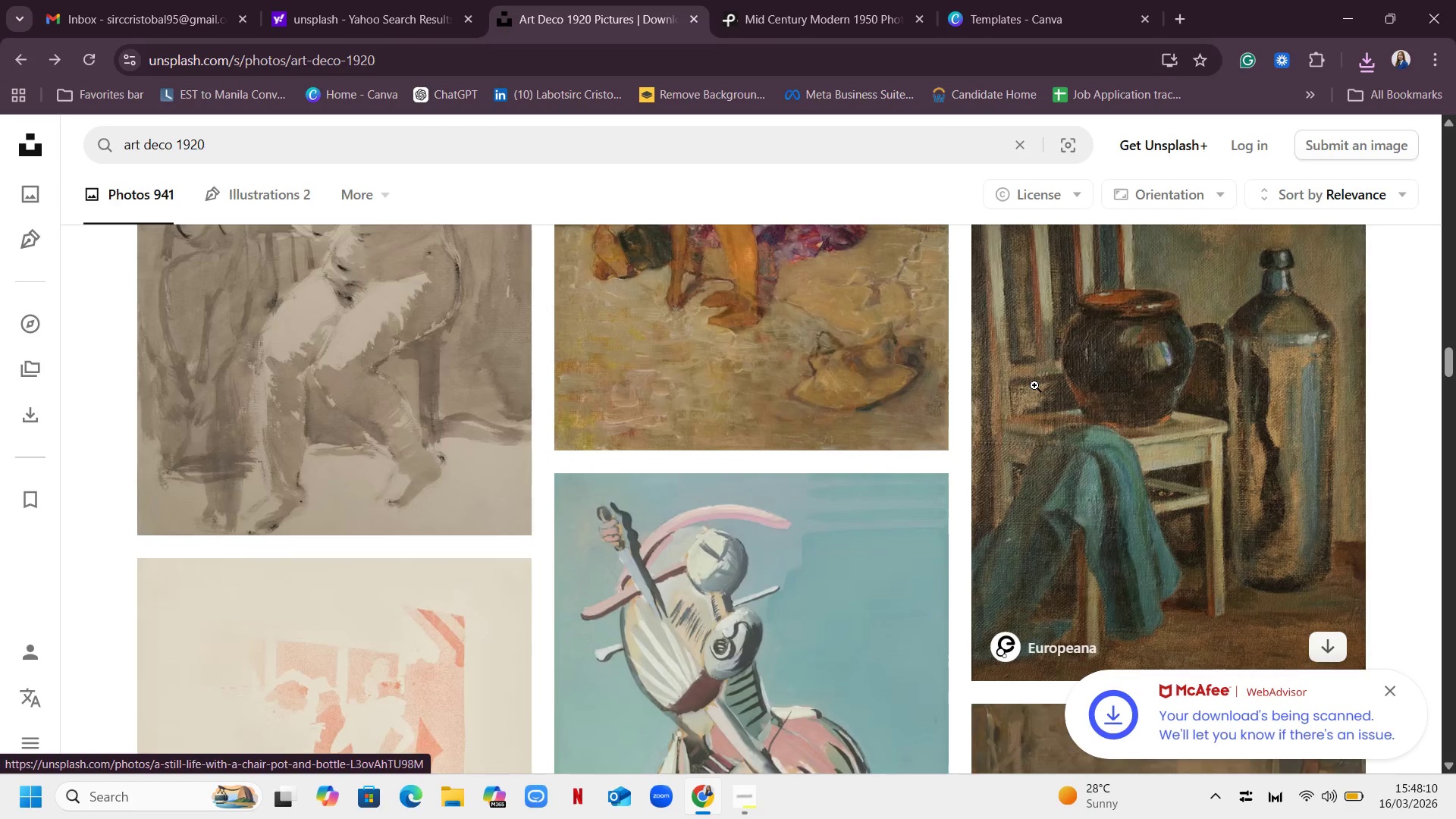 
scroll: coordinate [1112, 388], scroll_direction: up, amount: 7.0
 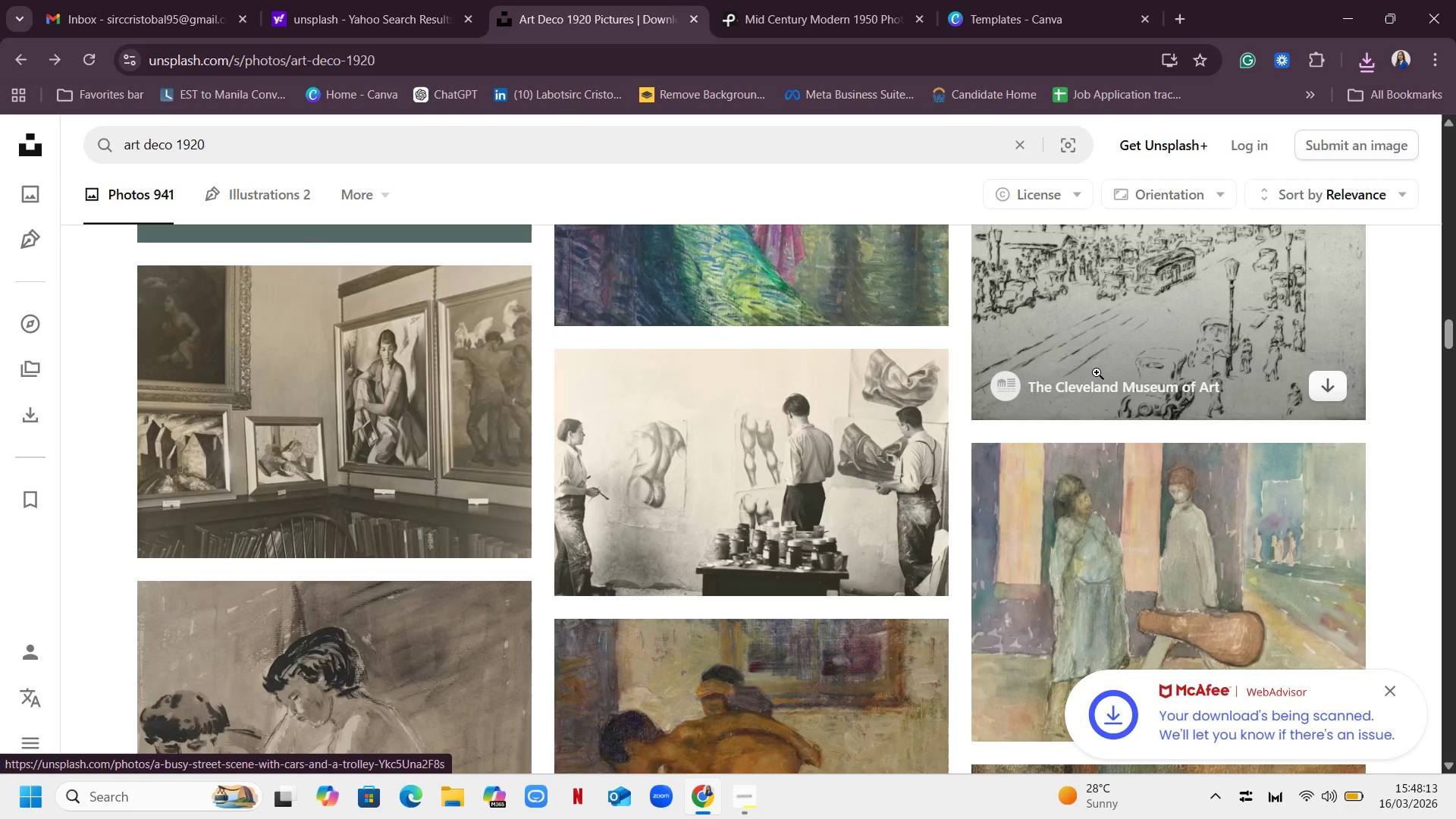 
scroll: coordinate [1097, 372], scroll_direction: down, amount: 2.0
 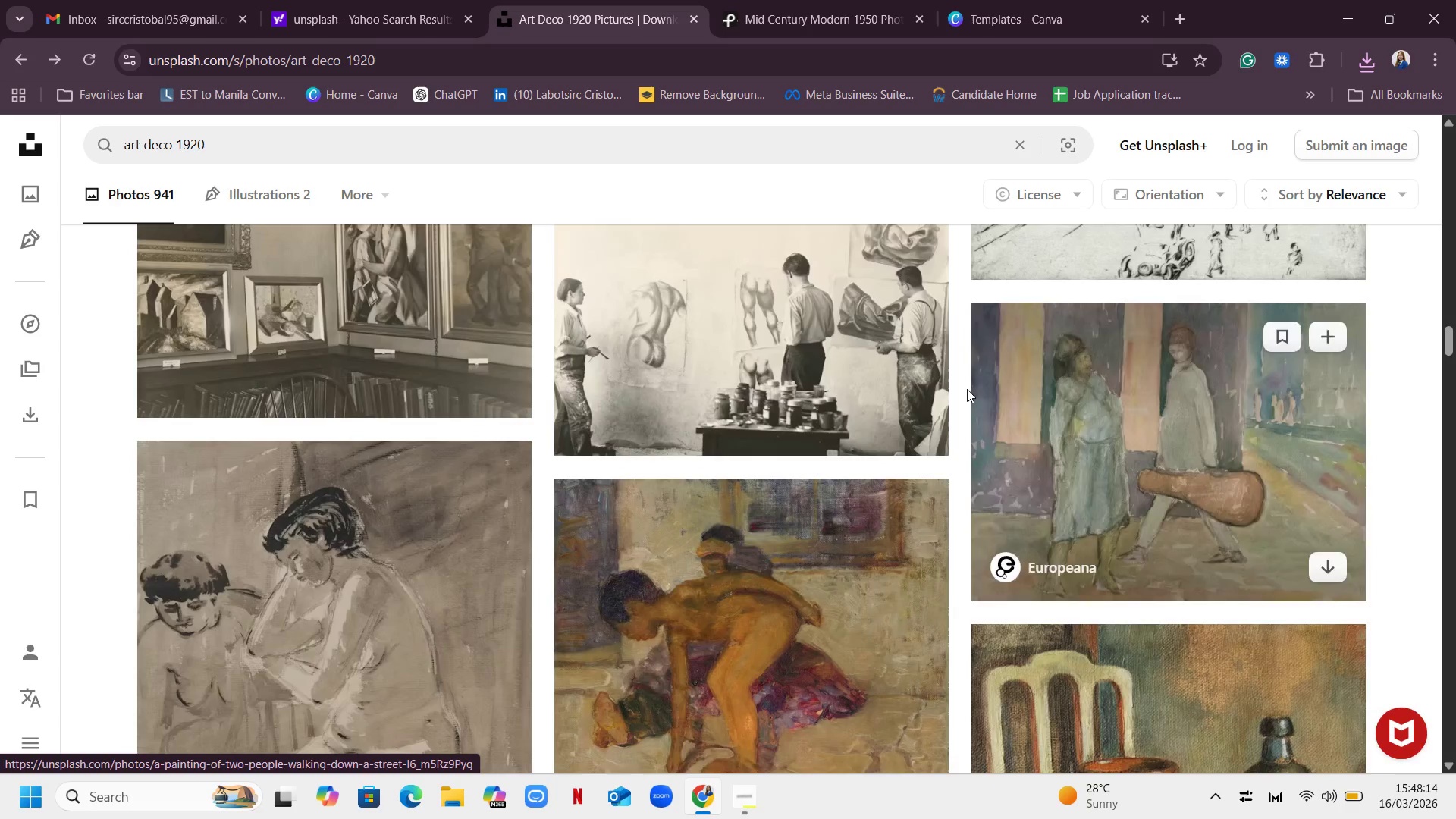 
scroll: coordinate [1122, 405], scroll_direction: up, amount: 7.0
 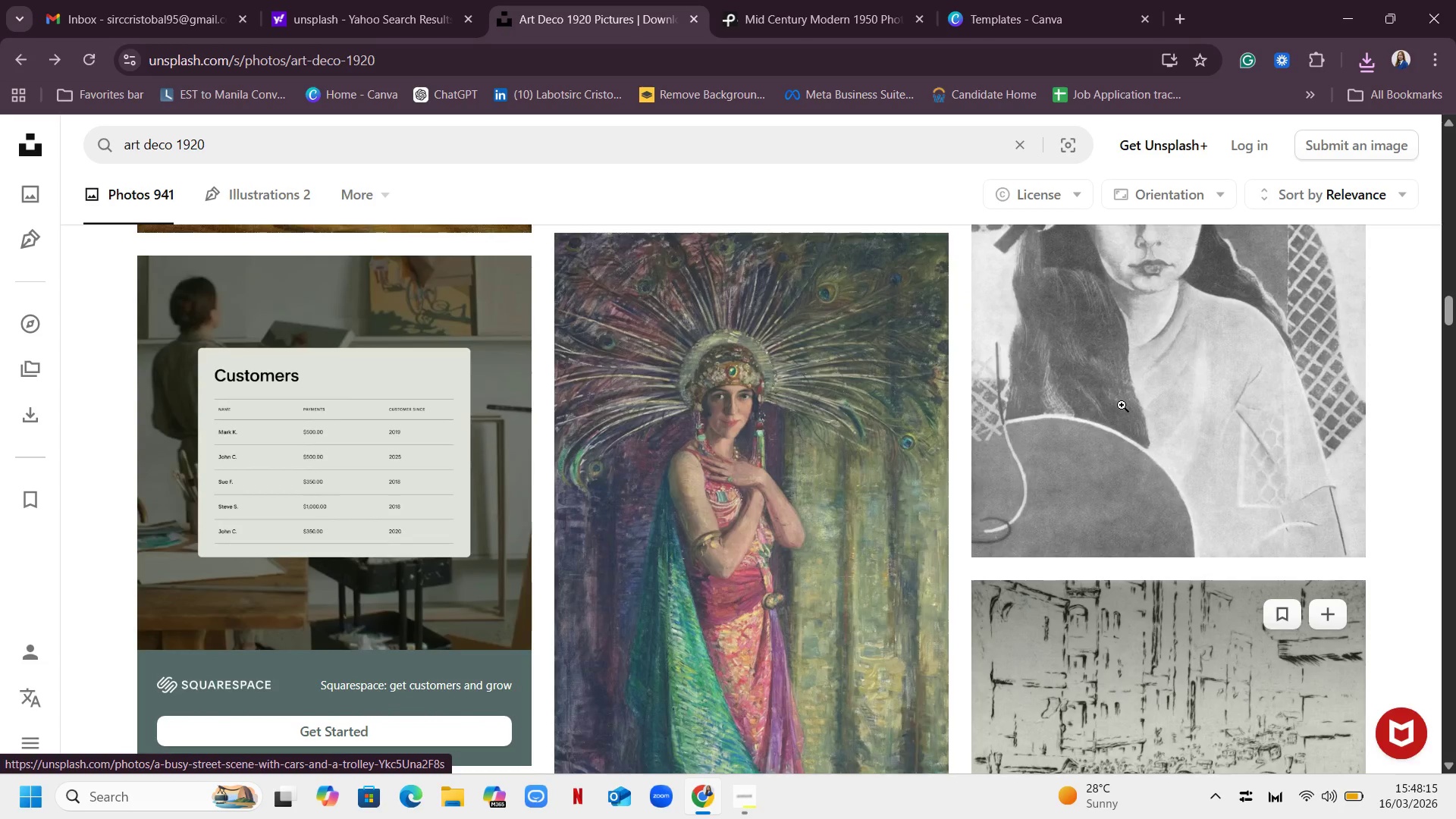 
scroll: coordinate [976, 382], scroll_direction: down, amount: 22.0
 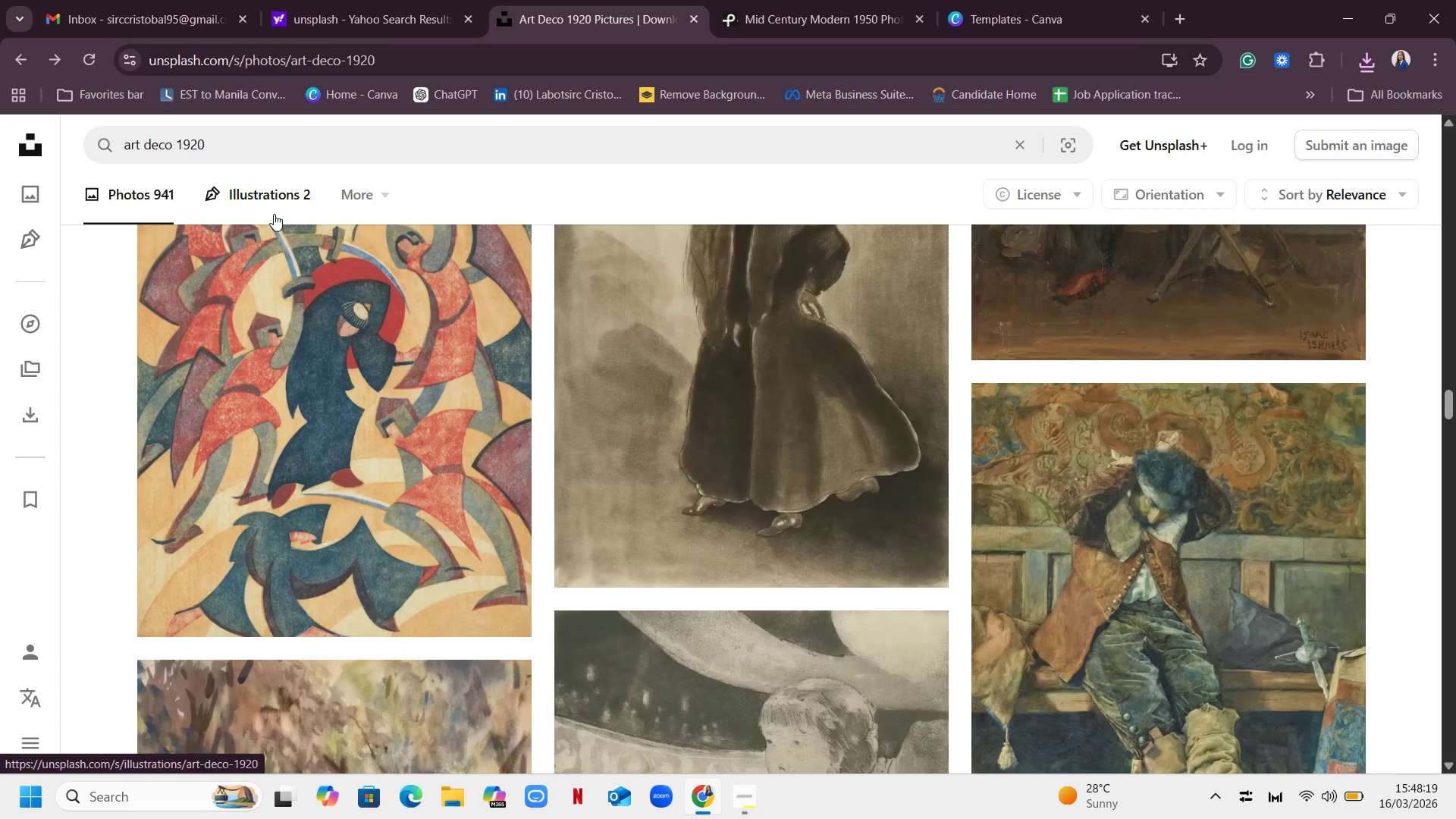 
left_click([273, 209])
 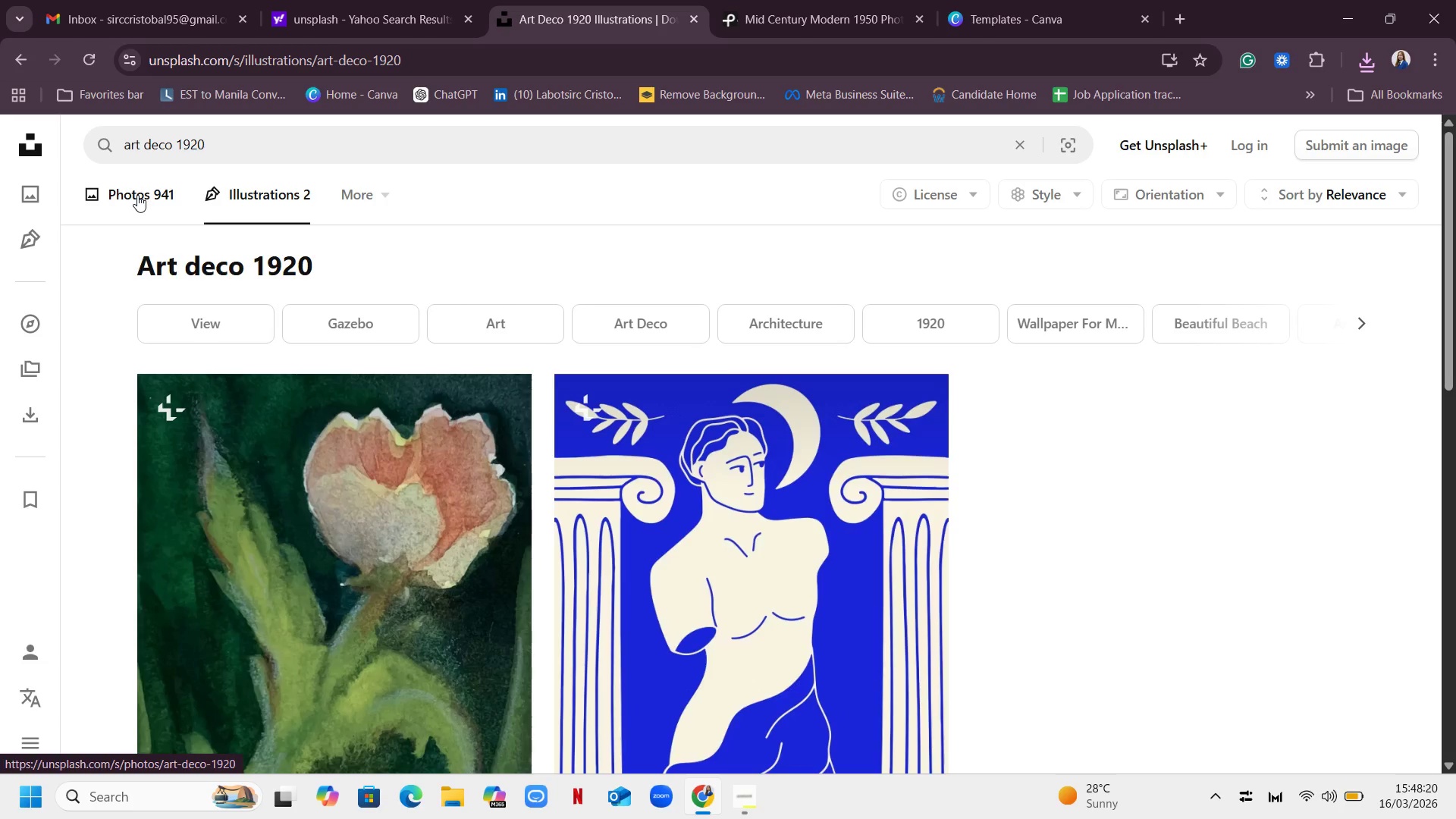 
left_click([137, 195])
 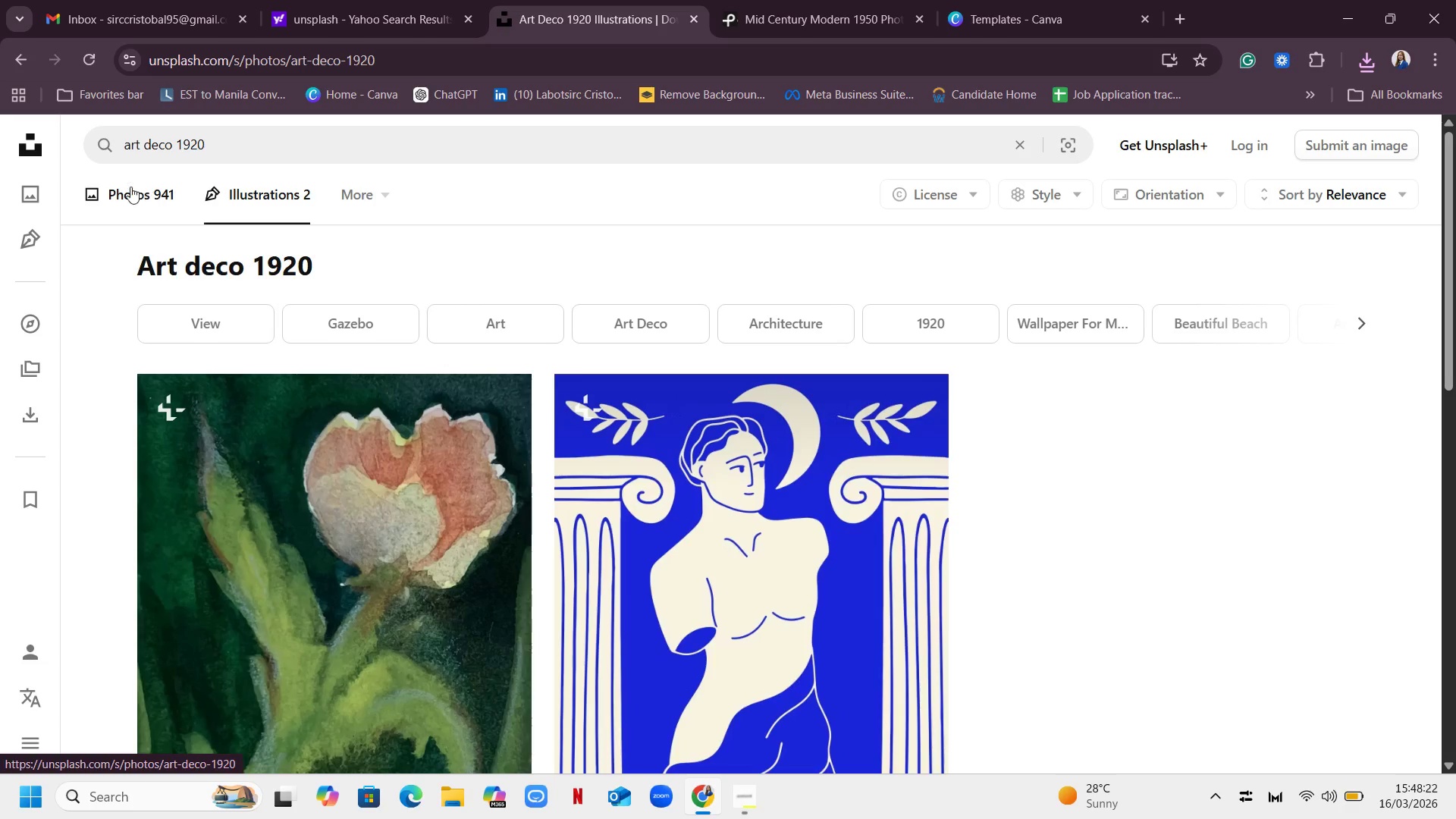 
left_click([130, 187])
 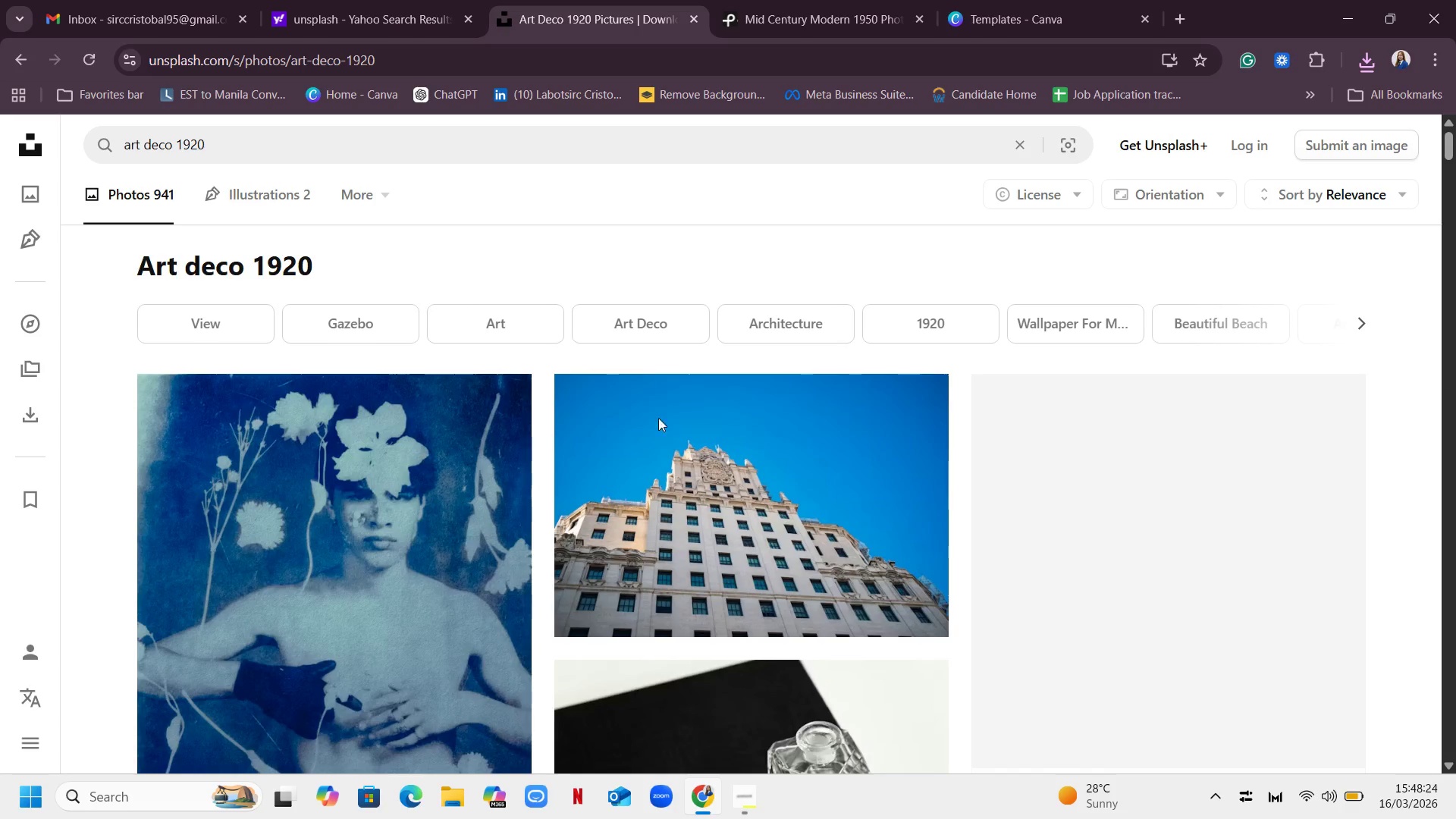 
scroll: coordinate [1282, 467], scroll_direction: down, amount: 31.0
 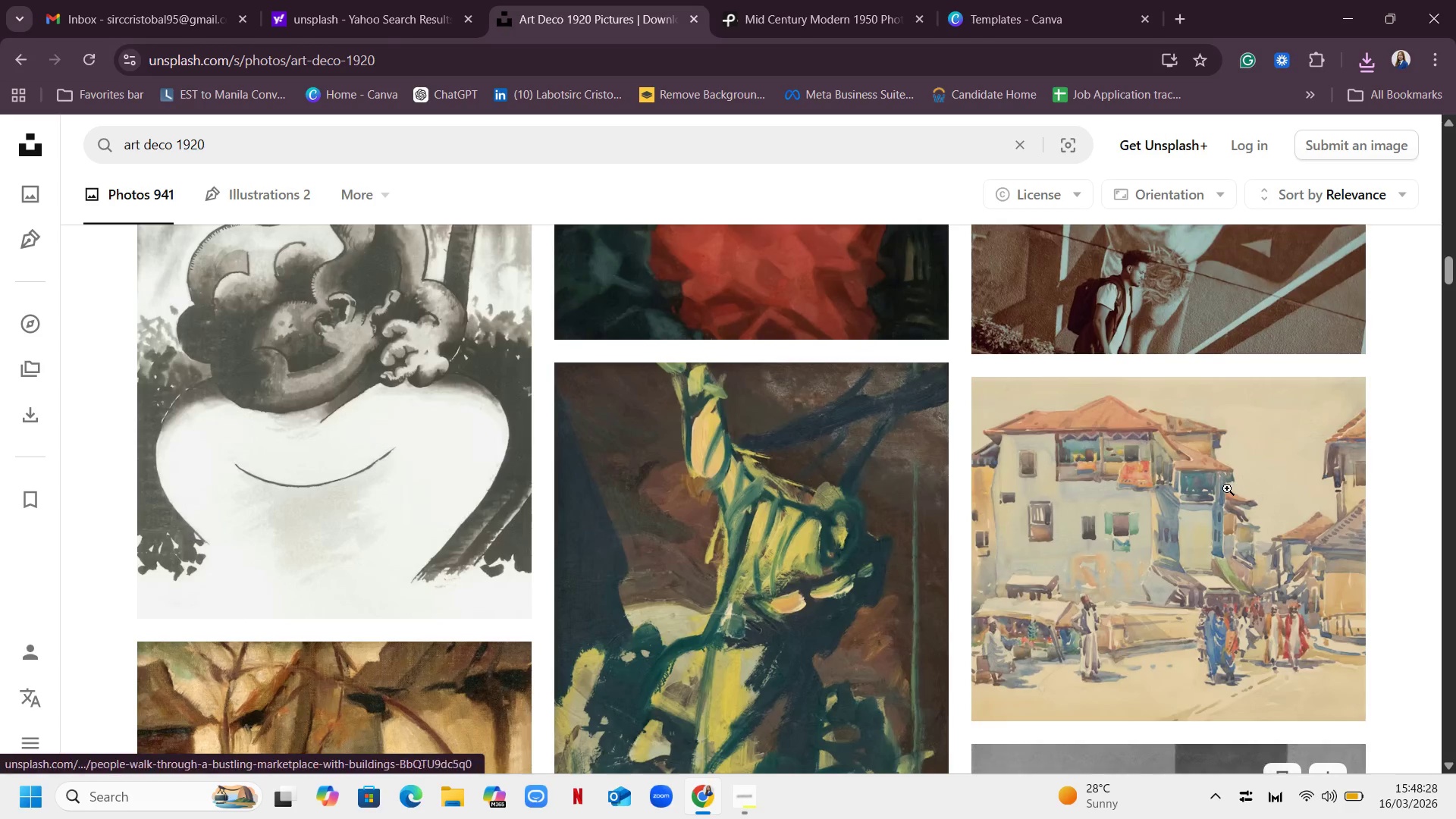 
scroll: coordinate [1227, 488], scroll_direction: up, amount: 3.0
 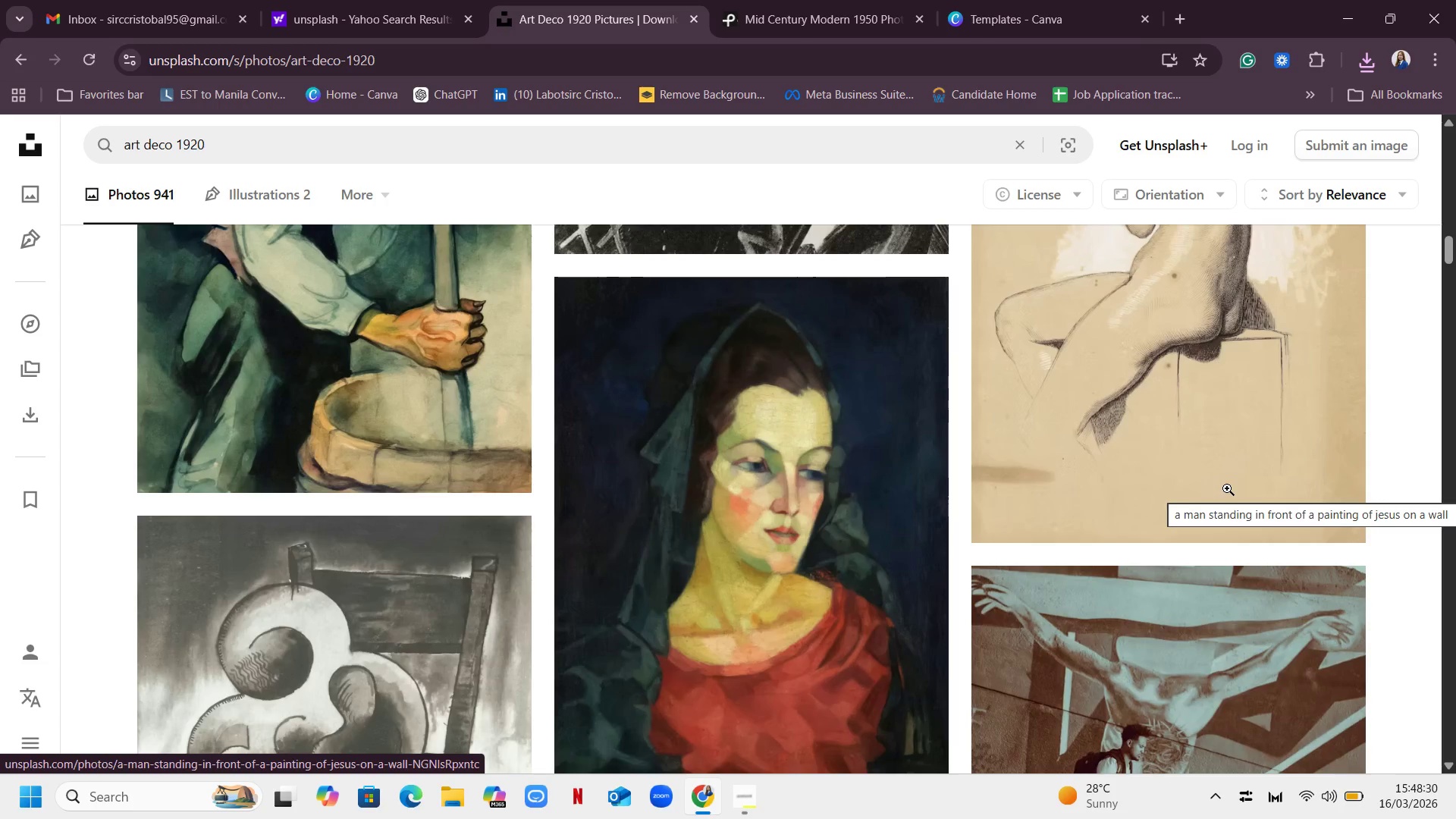 
scroll: coordinate [1125, 461], scroll_direction: down, amount: 48.0
 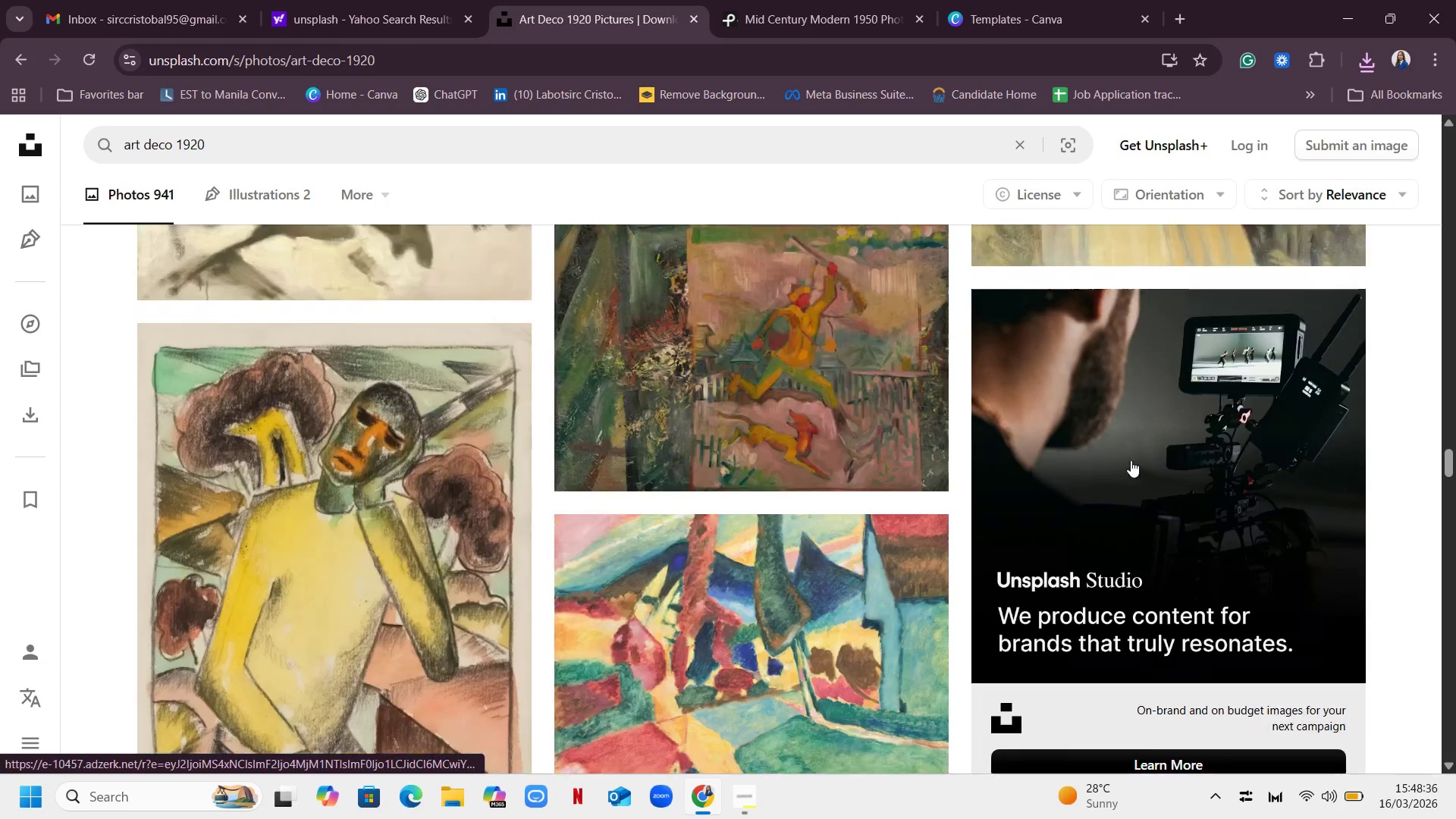 
scroll: coordinate [1131, 460], scroll_direction: up, amount: 1.0
 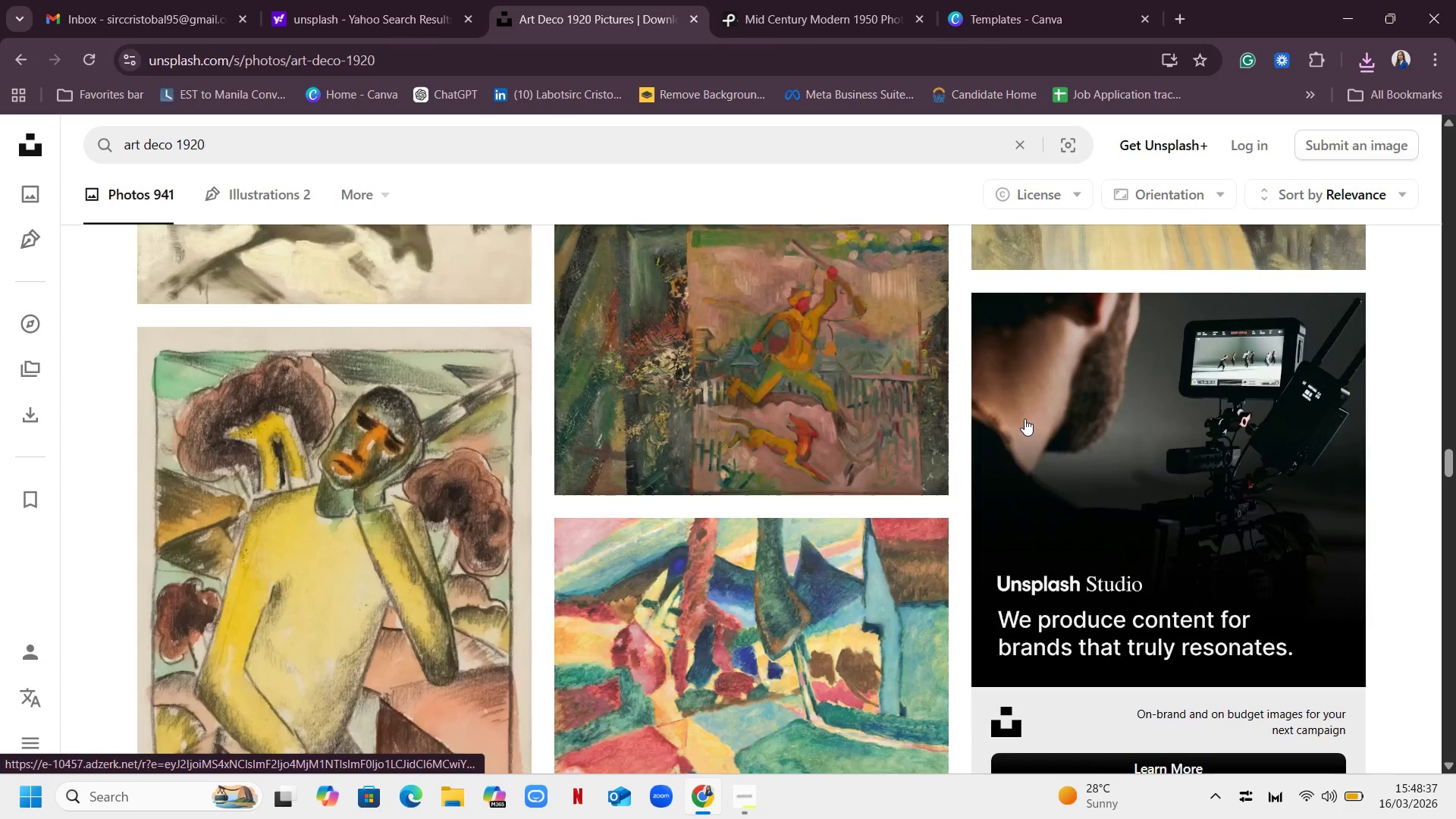 
scroll: coordinate [1025, 419], scroll_direction: down, amount: 3.0
 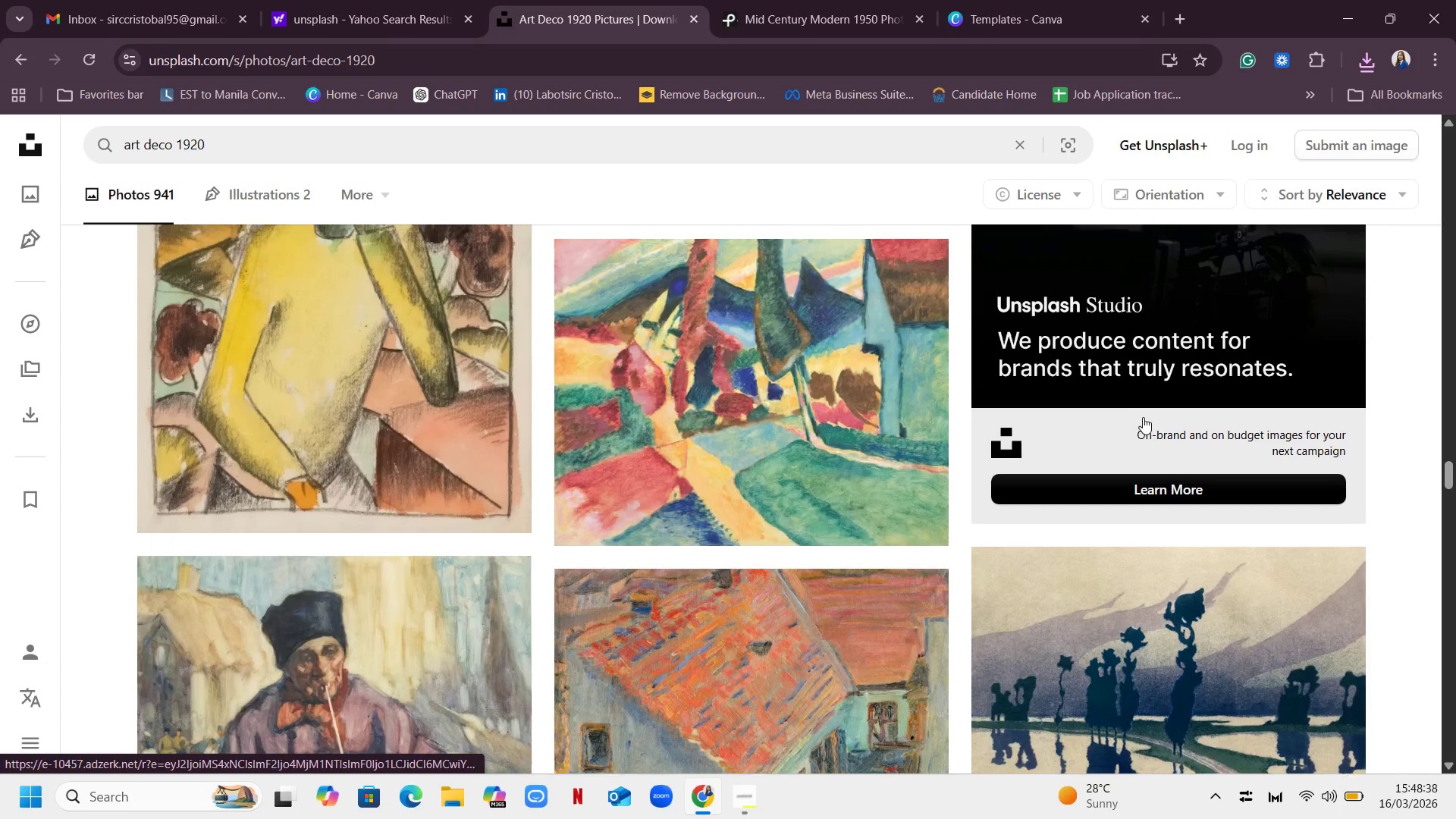 
scroll: coordinate [1143, 417], scroll_direction: up, amount: 1.0
 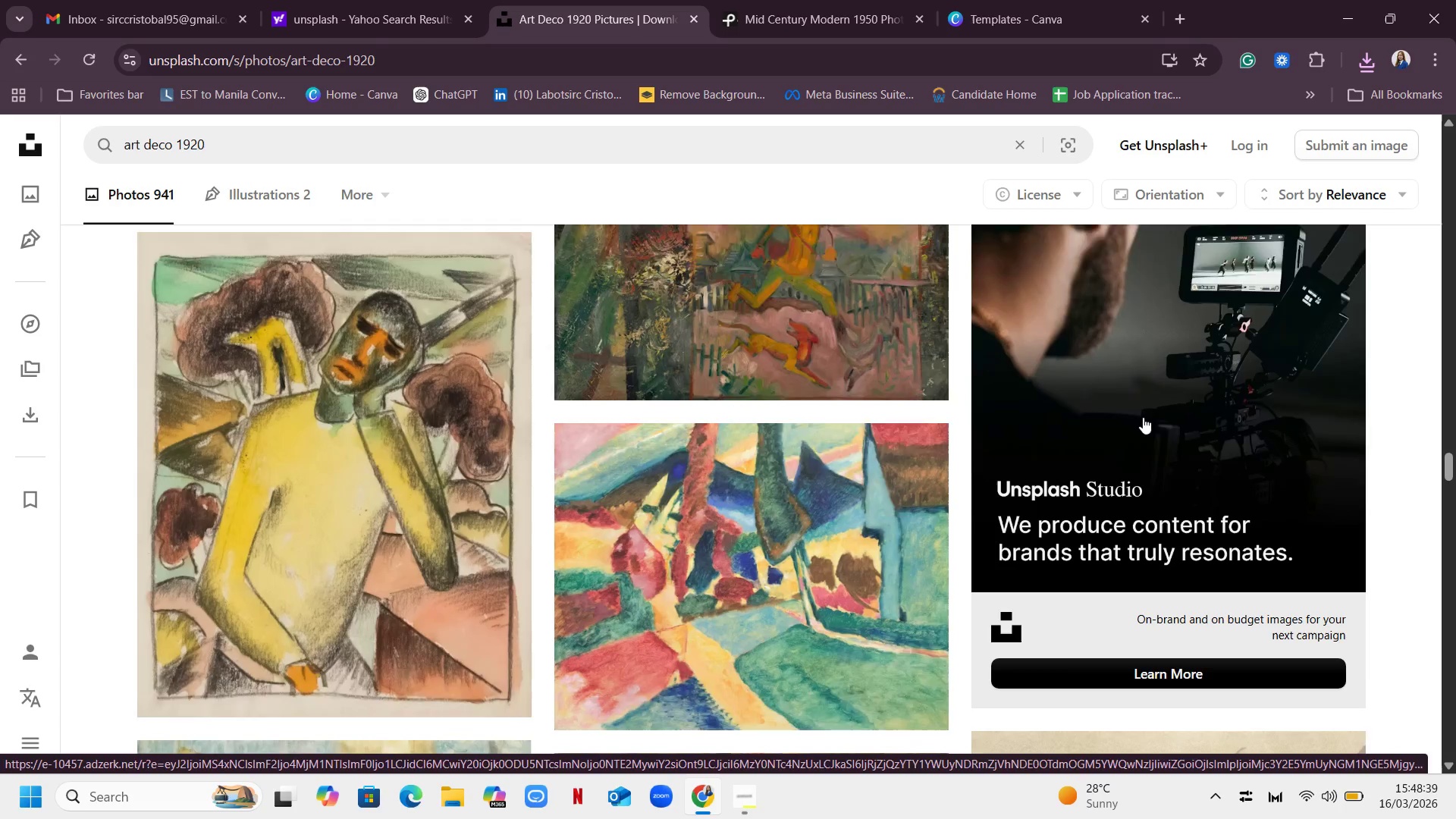 
scroll: coordinate [1009, 629], scroll_direction: down, amount: 4.0
 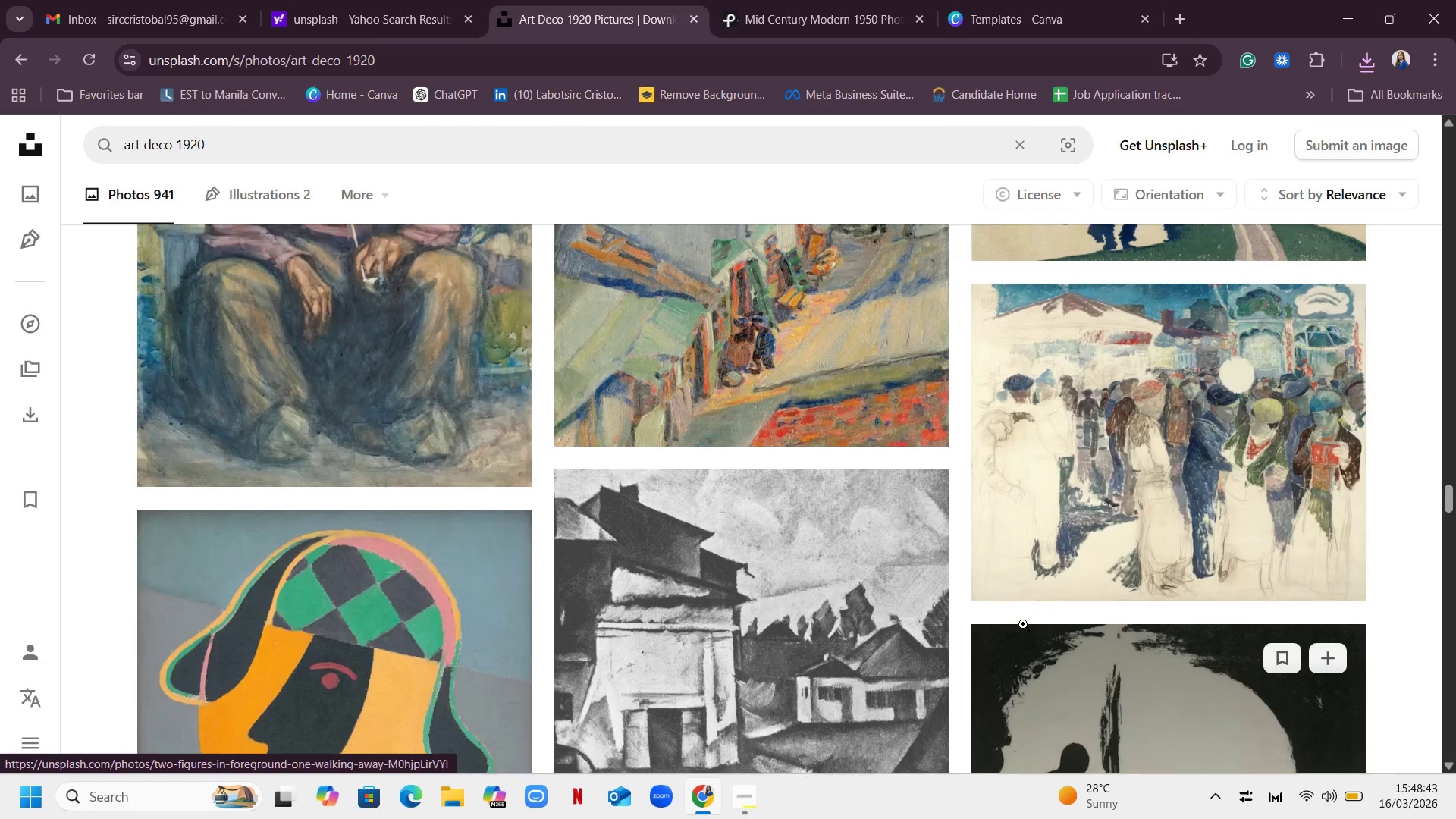 
scroll: coordinate [1023, 624], scroll_direction: up, amount: 7.0
 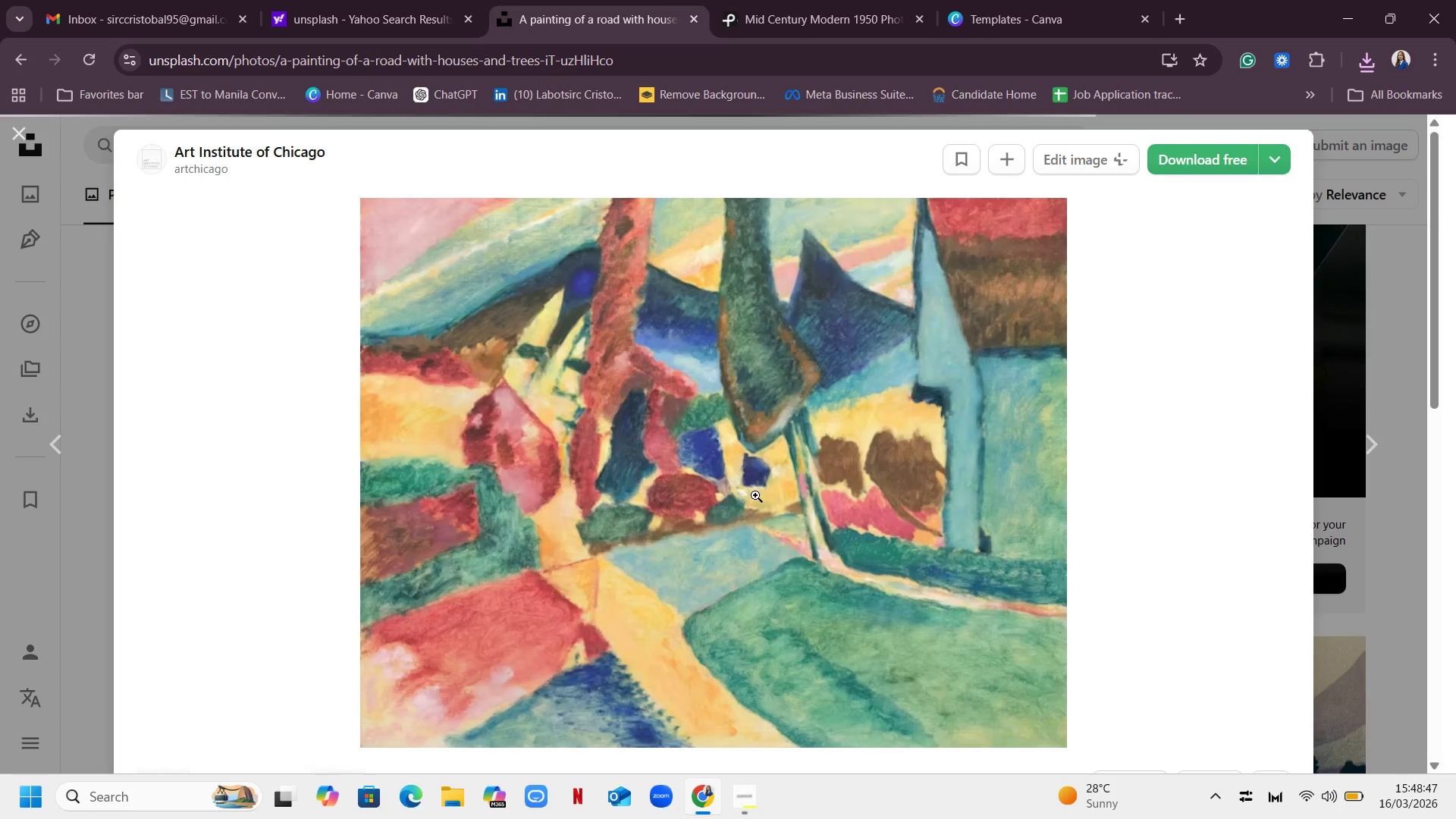 
right_click([855, 374])
 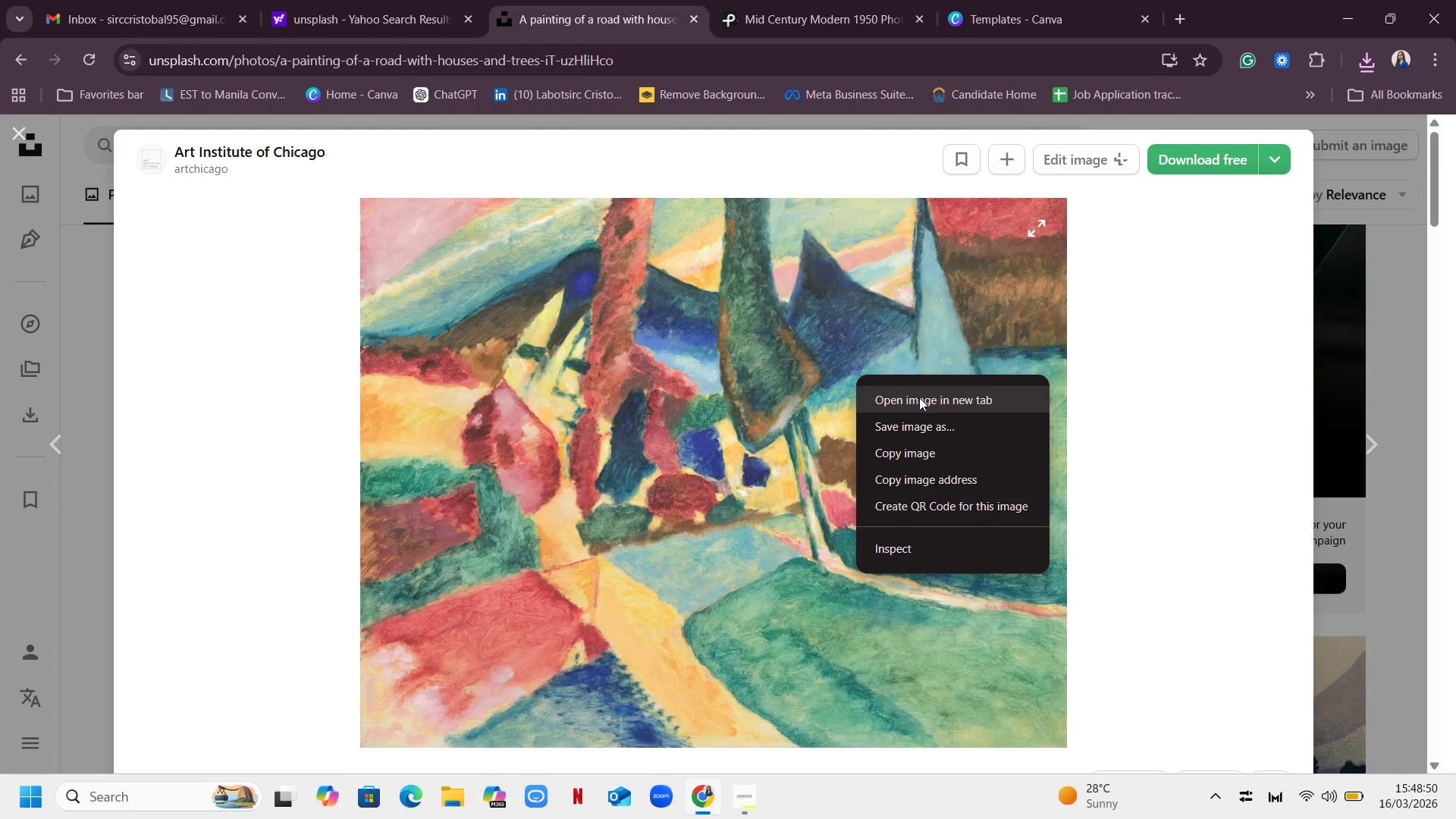 
left_click([919, 397])
 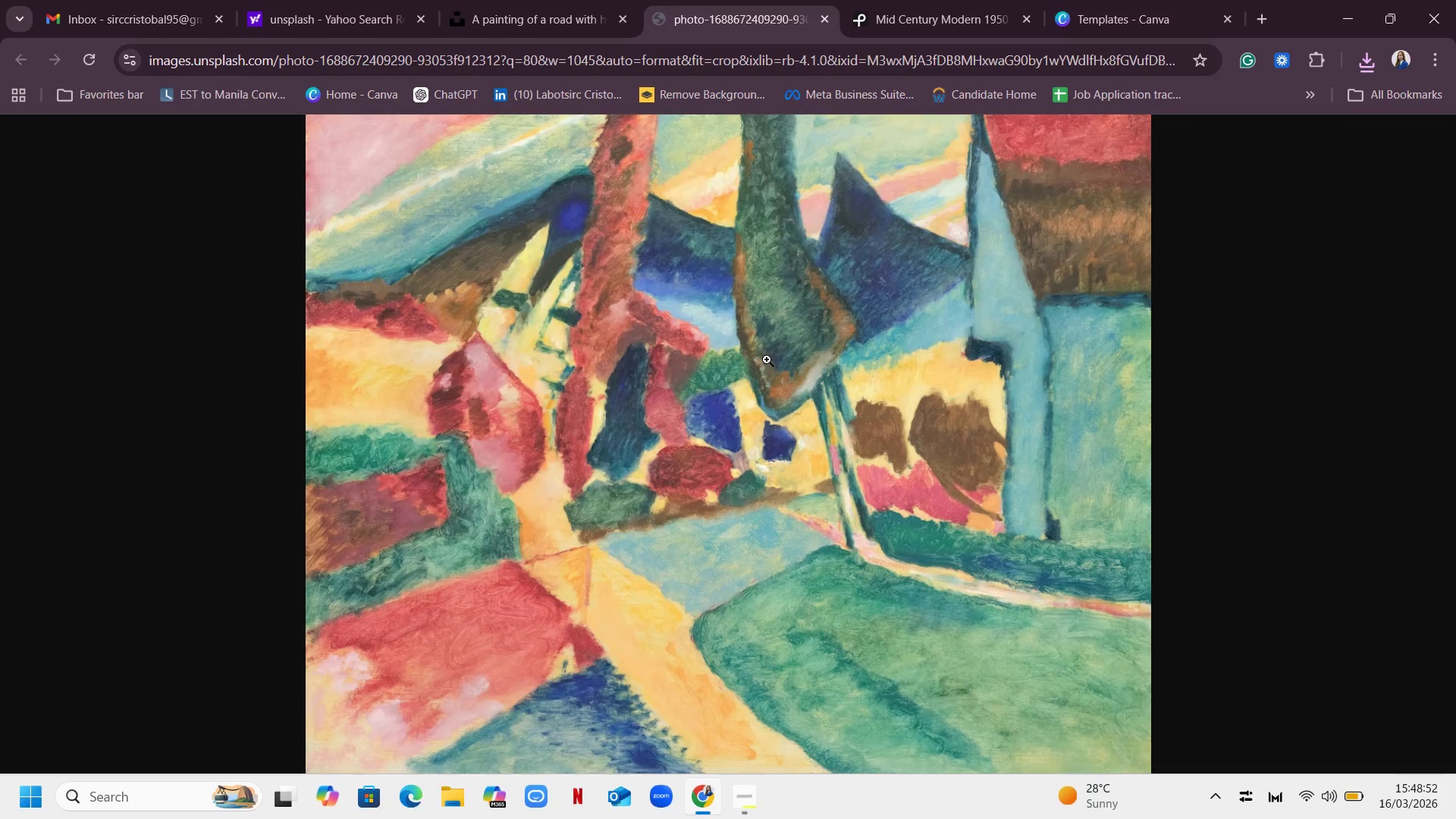 
right_click([772, 357])
 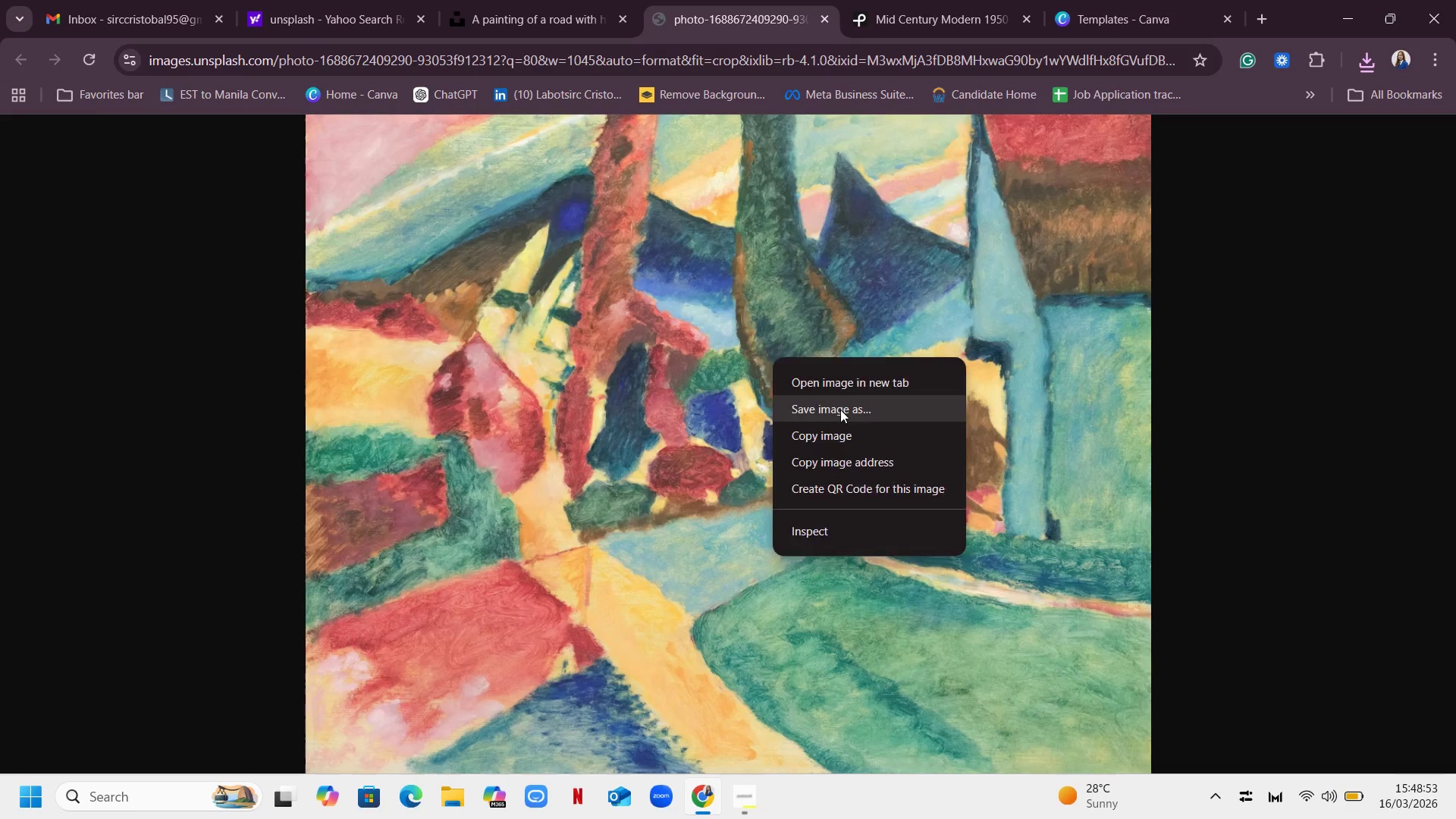 
left_click([840, 410])
 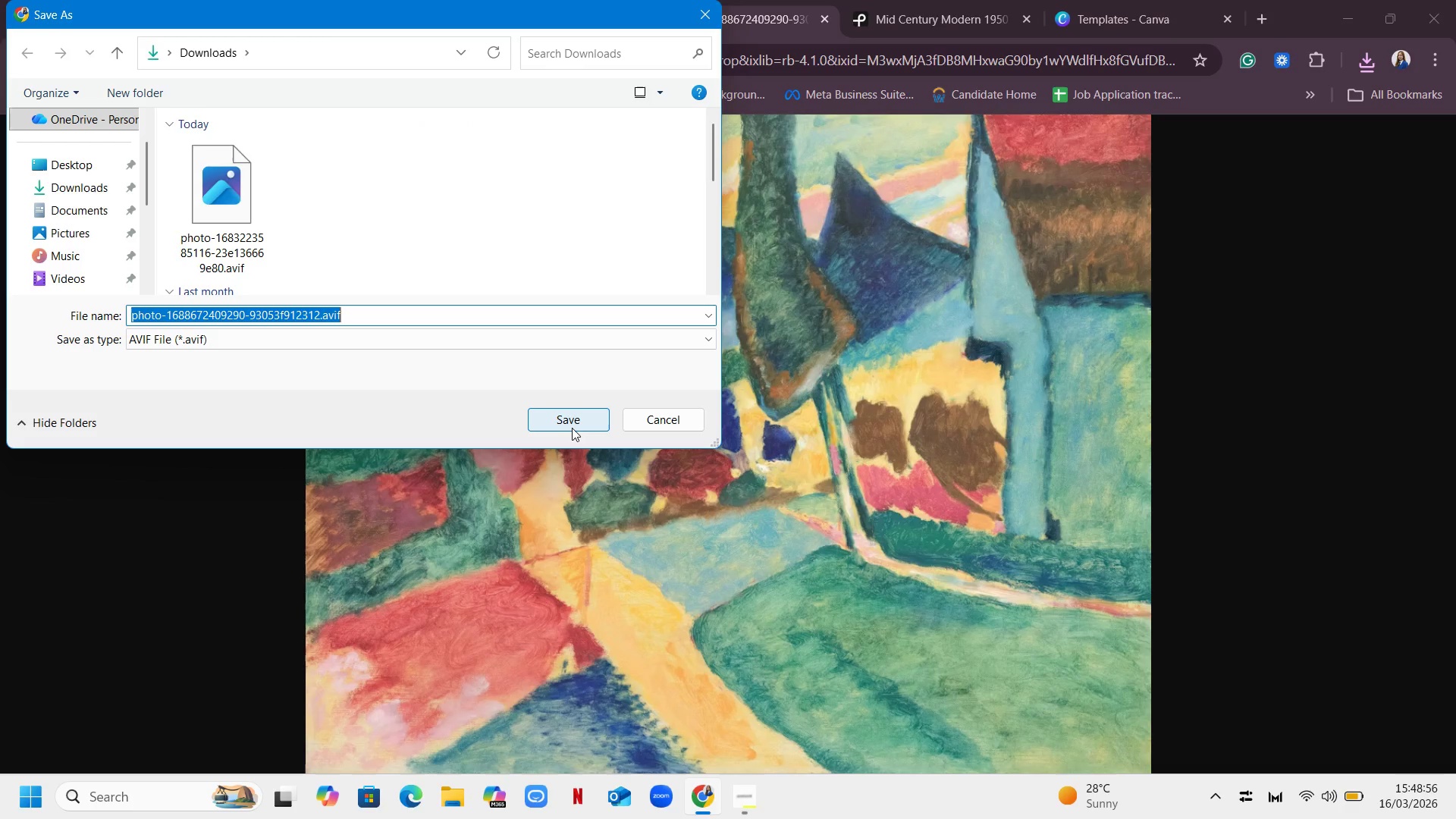 
left_click([572, 428])
 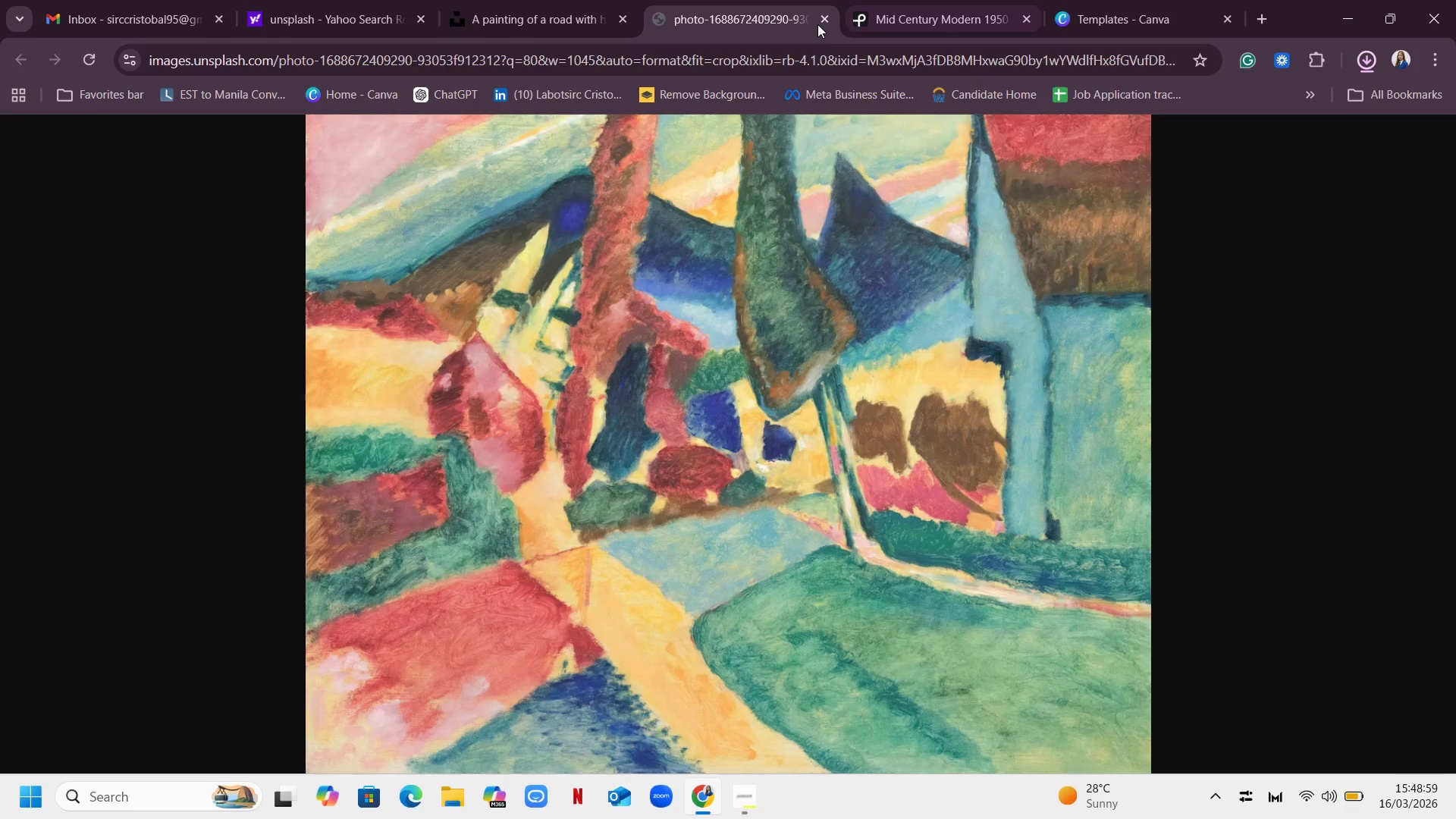 
left_click([822, 20])
 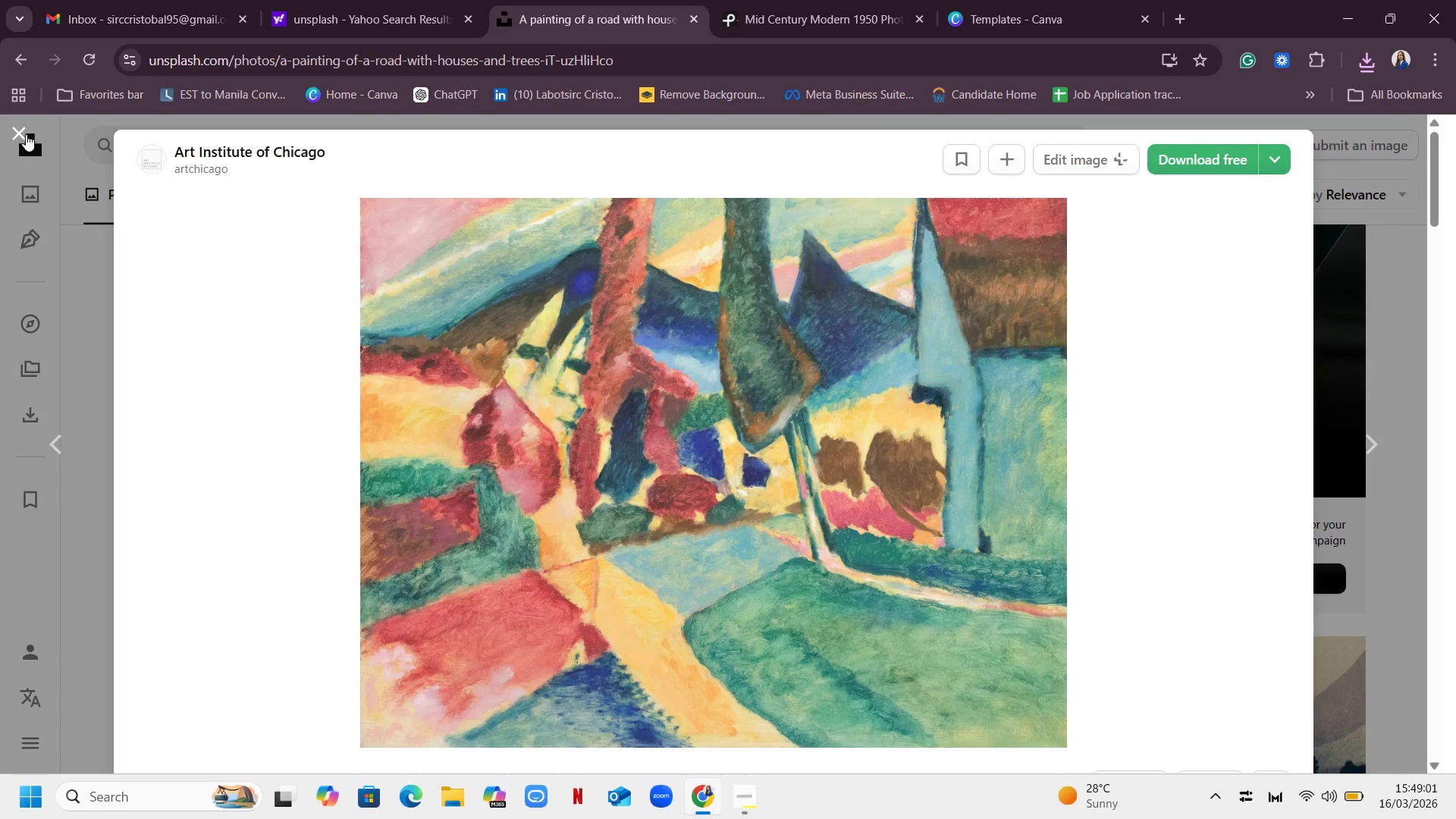 
left_click([20, 125])
 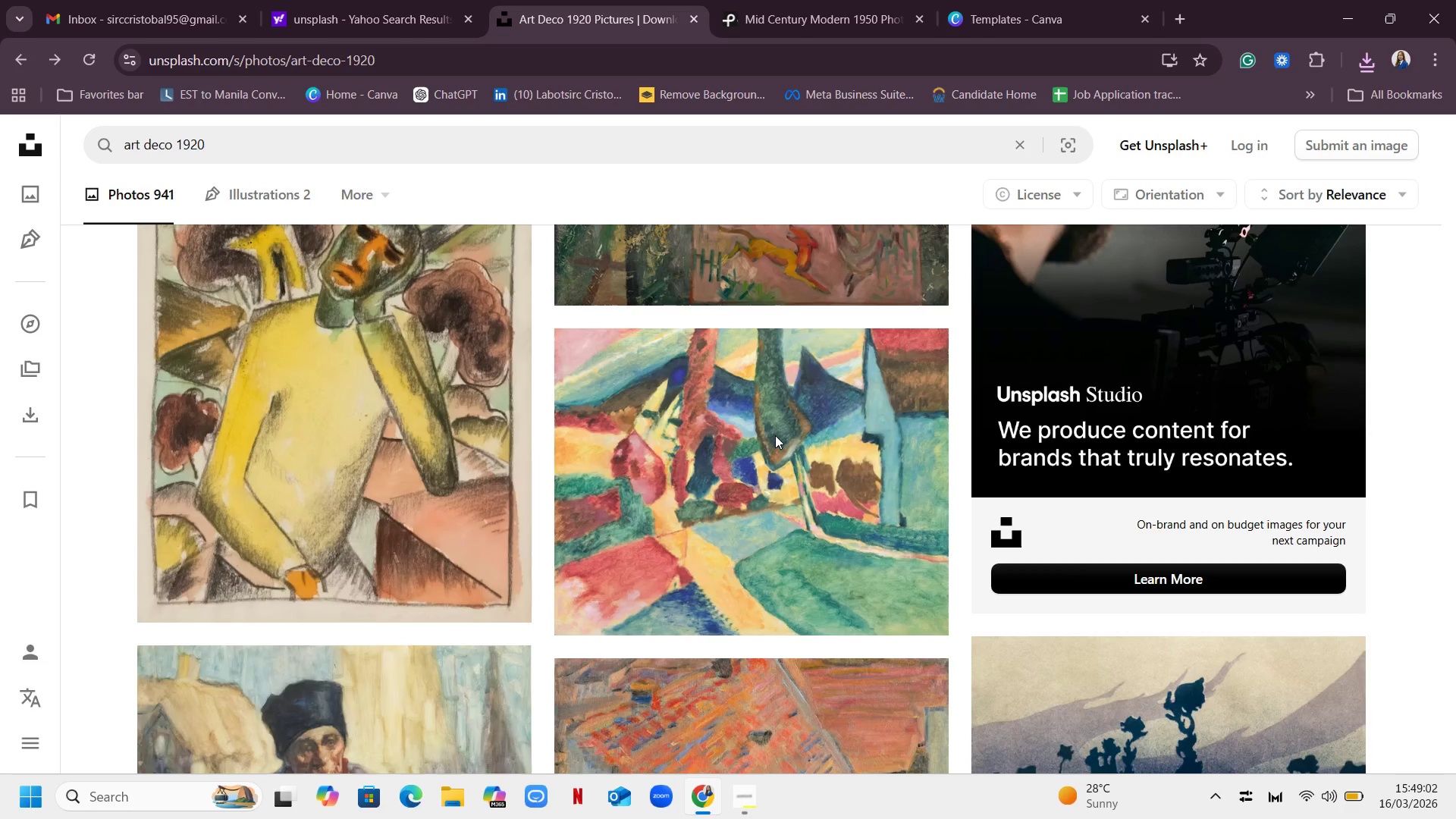 
scroll: coordinate [1131, 517], scroll_direction: down, amount: 50.0
 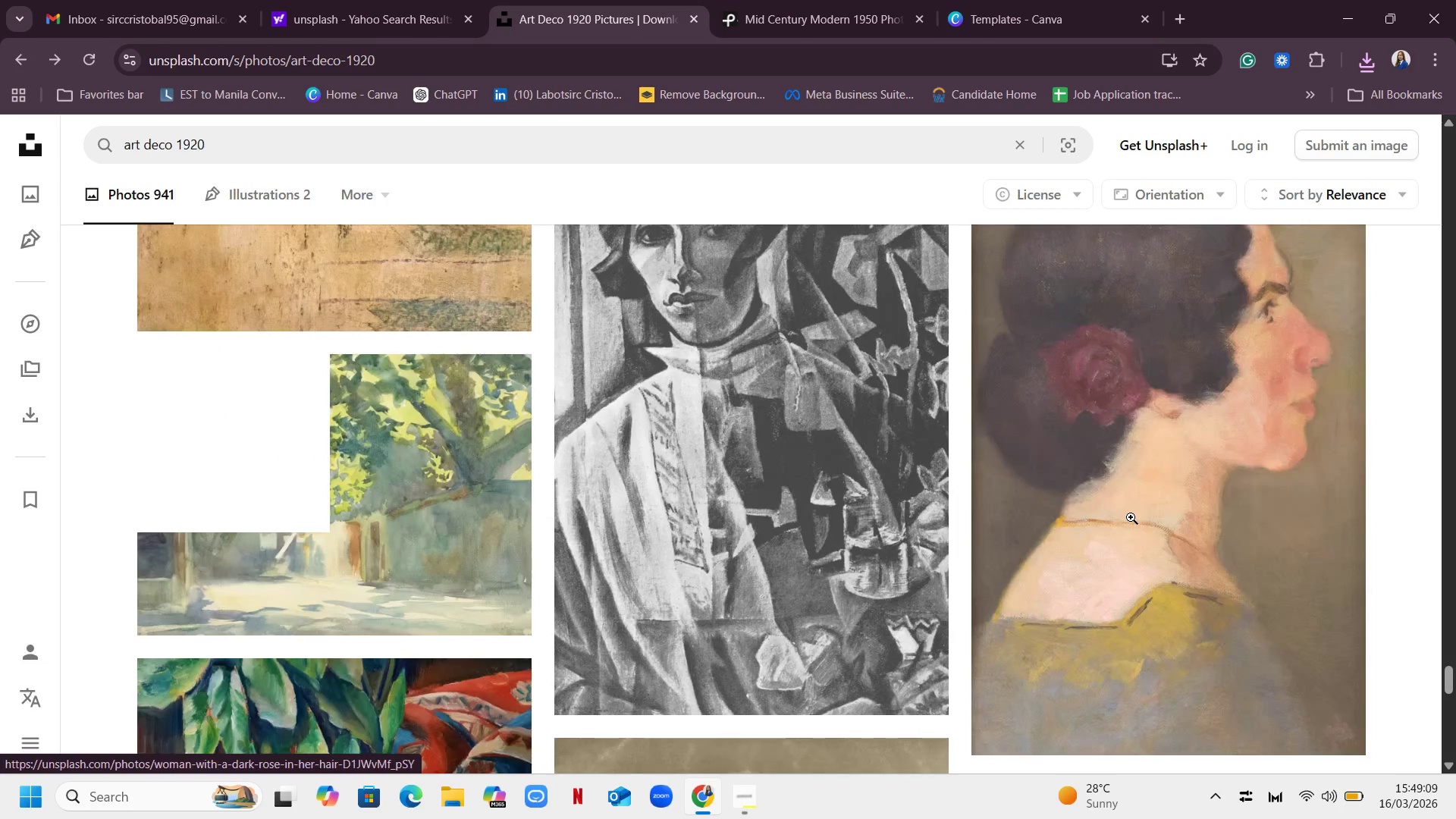 
scroll: coordinate [1131, 516], scroll_direction: up, amount: 5.0
 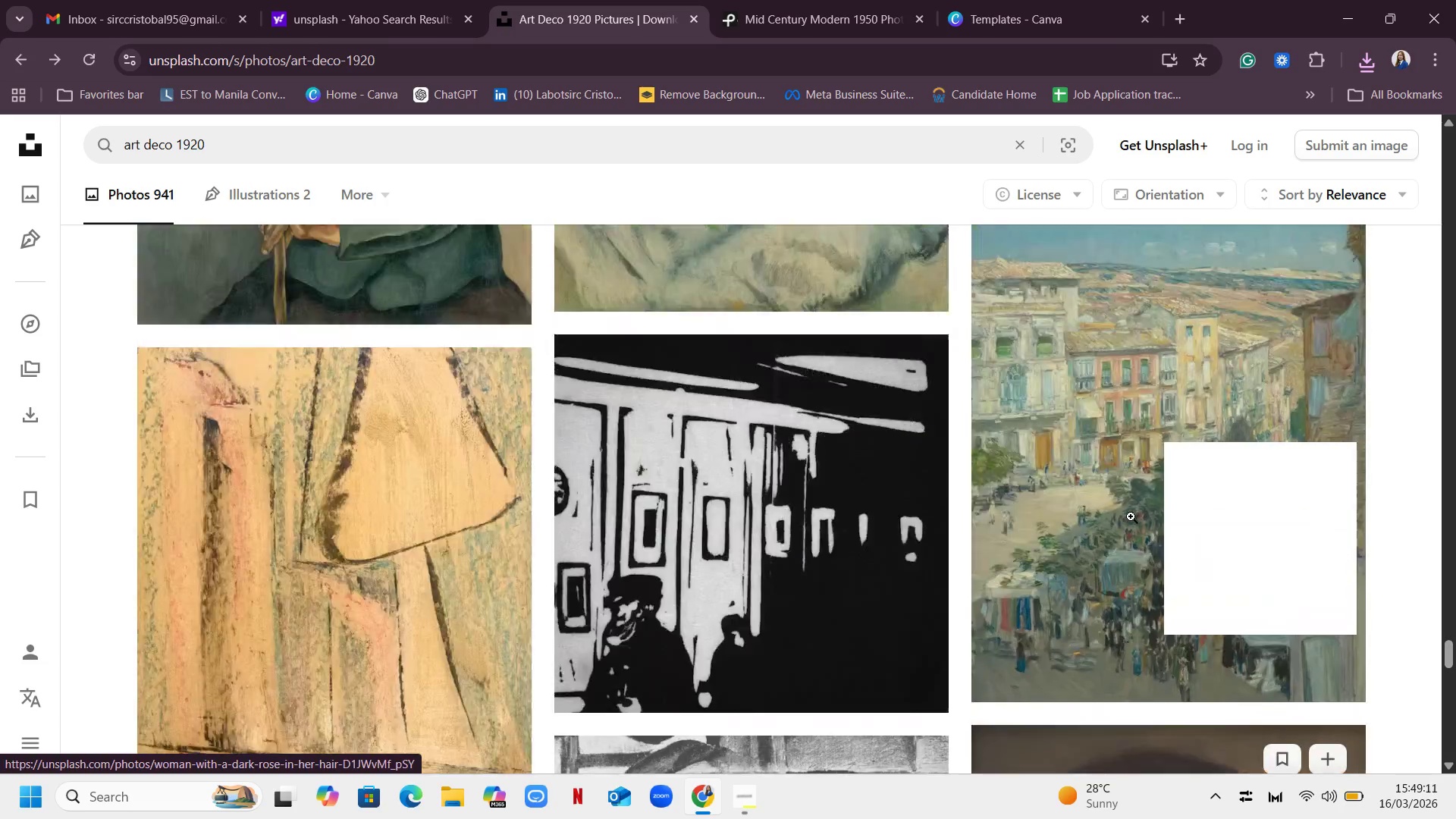 
scroll: coordinate [1131, 516], scroll_direction: down, amount: 3.0
 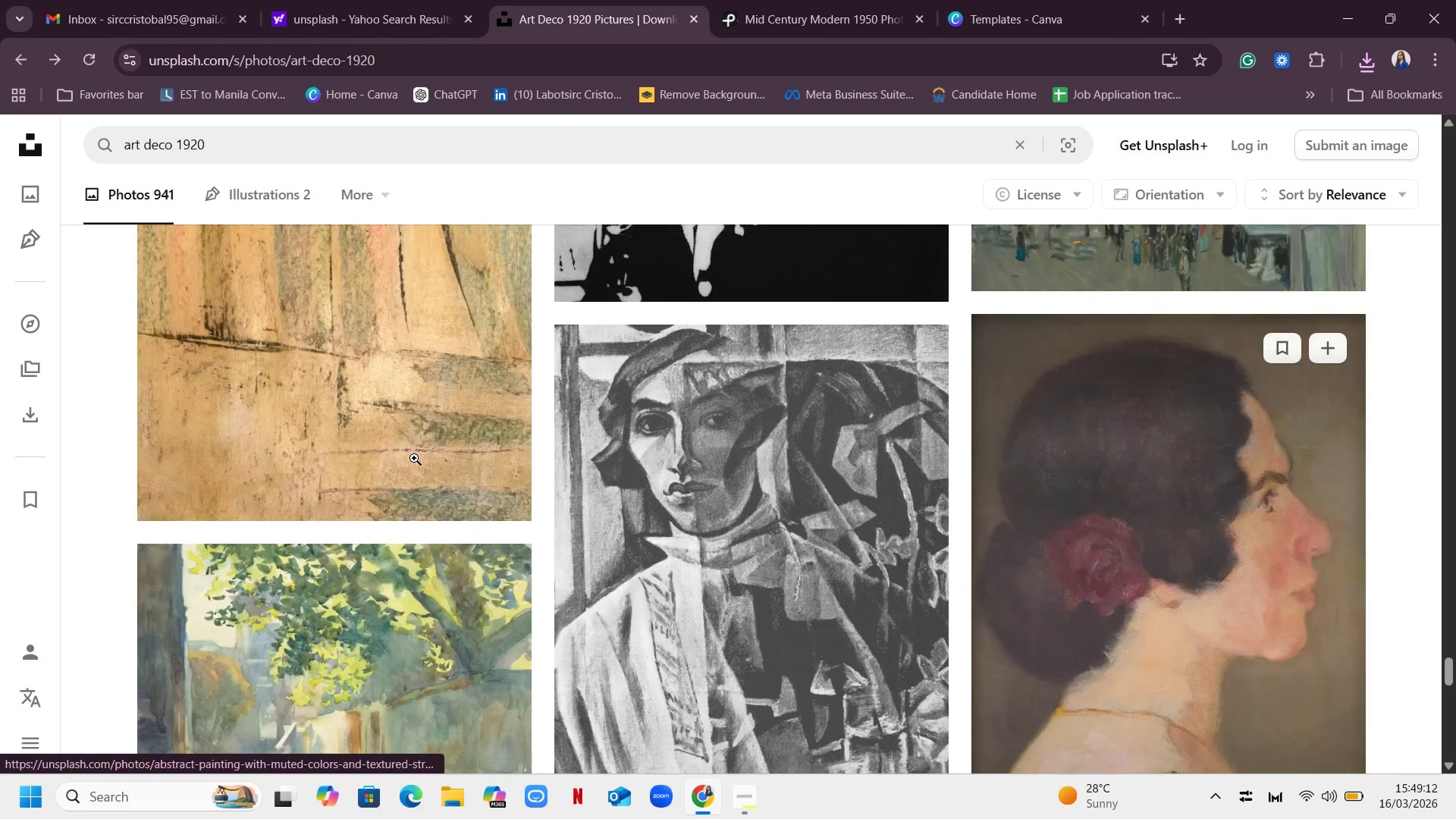 
left_click([425, 431])
 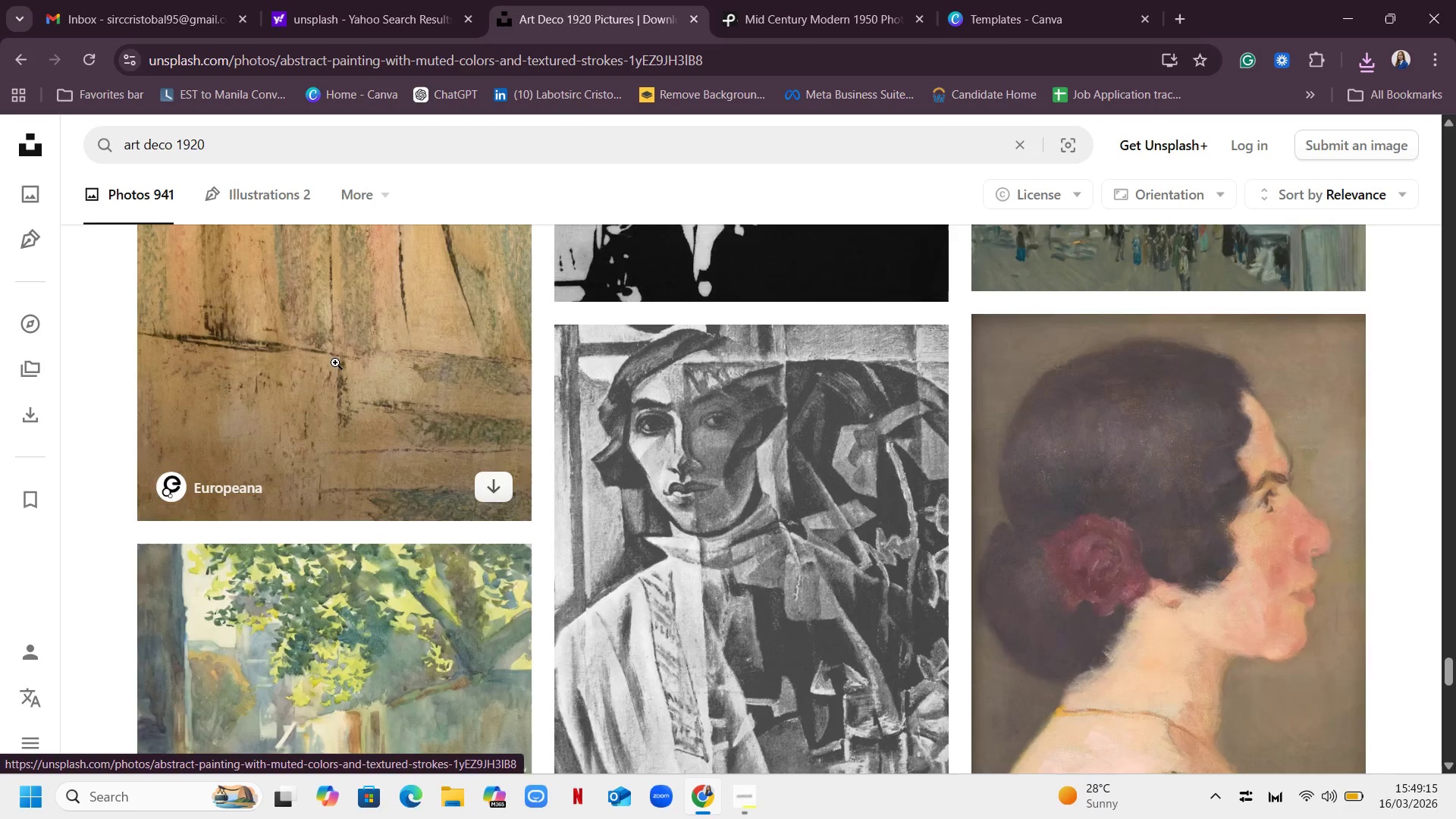 
left_click([350, 356])
 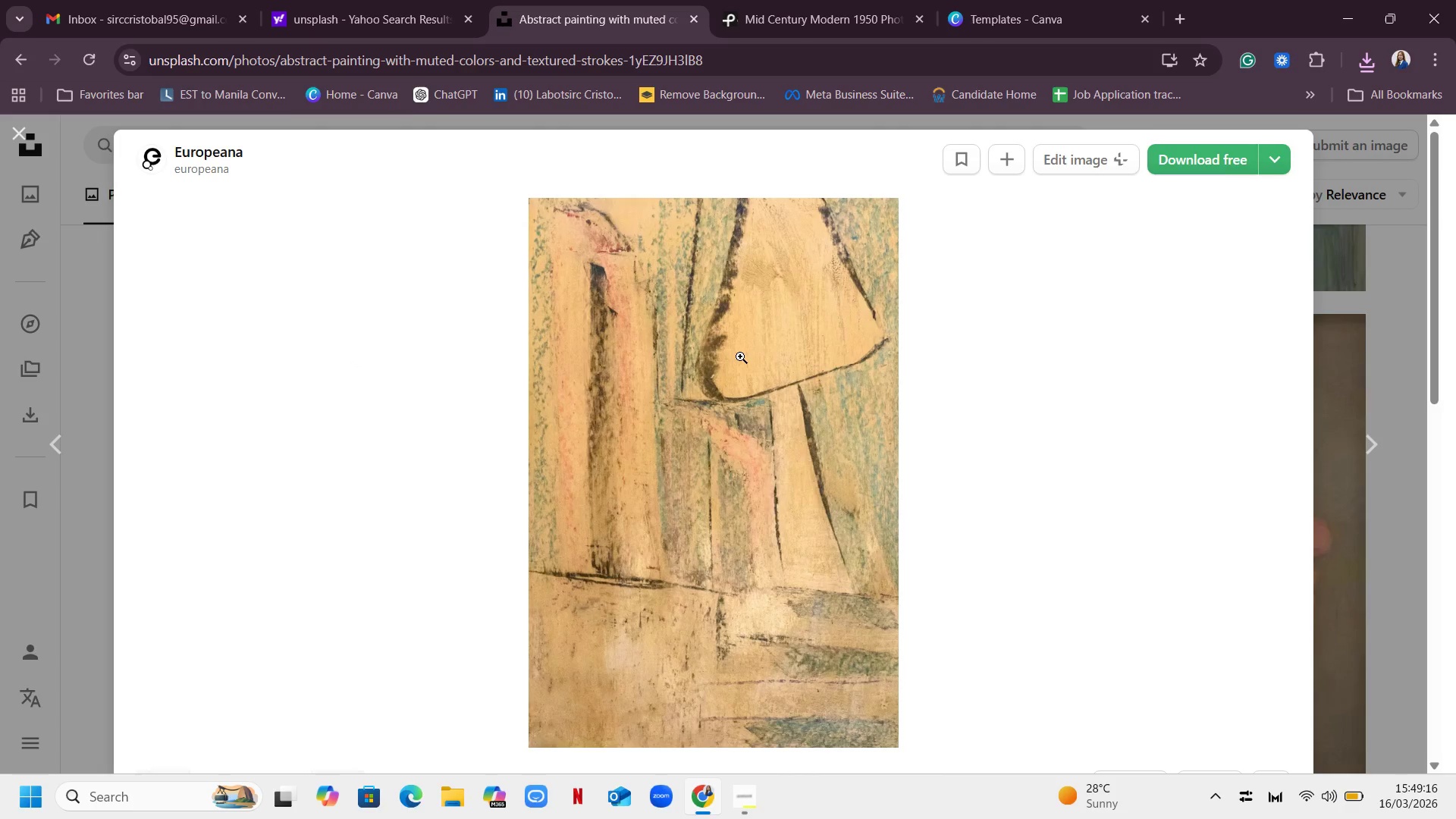 
right_click([740, 356])
 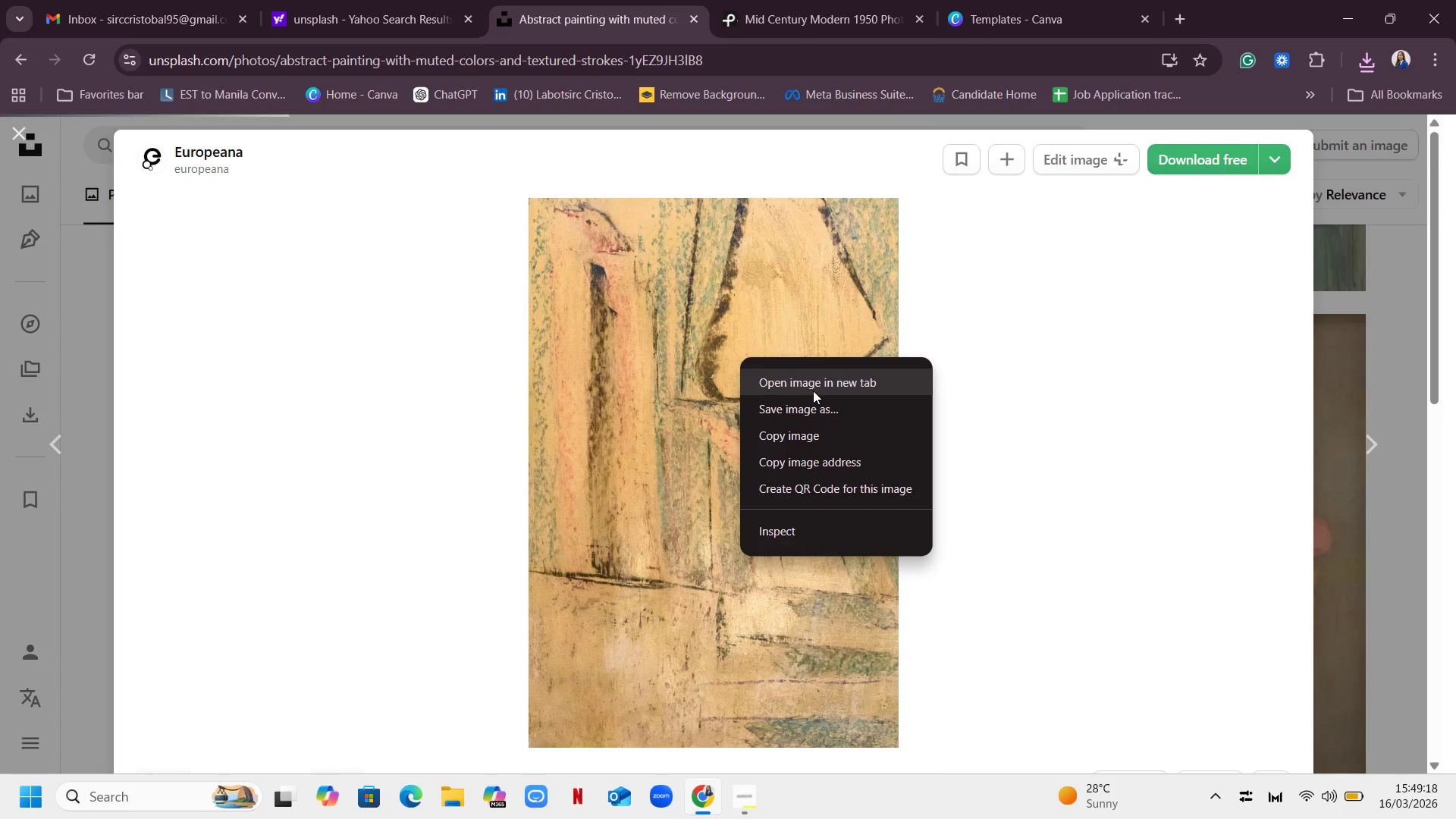 
left_click([816, 381])
 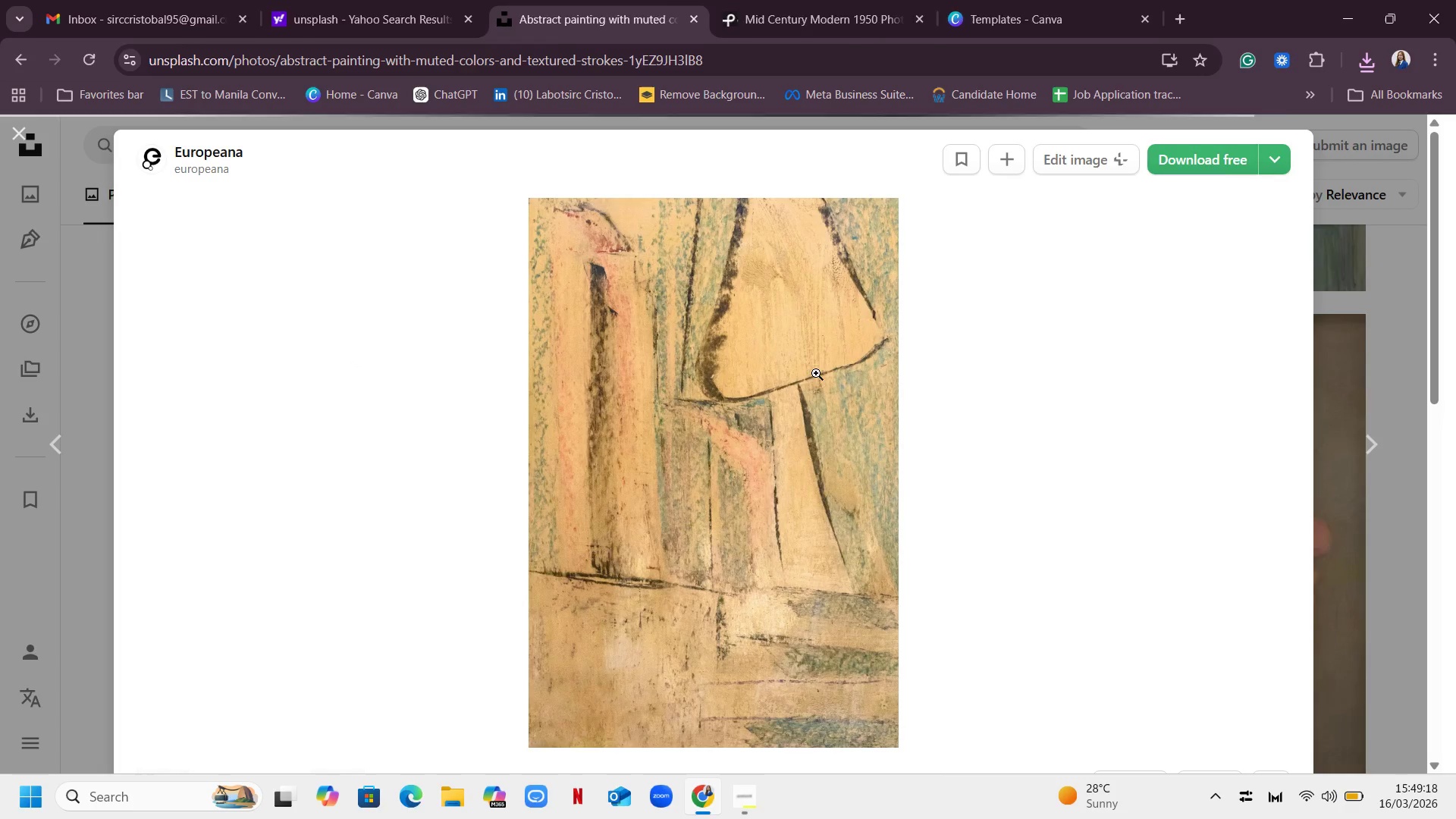 
left_click_drag(start_coordinate=[750, 29], to_coordinate=[764, 291])
 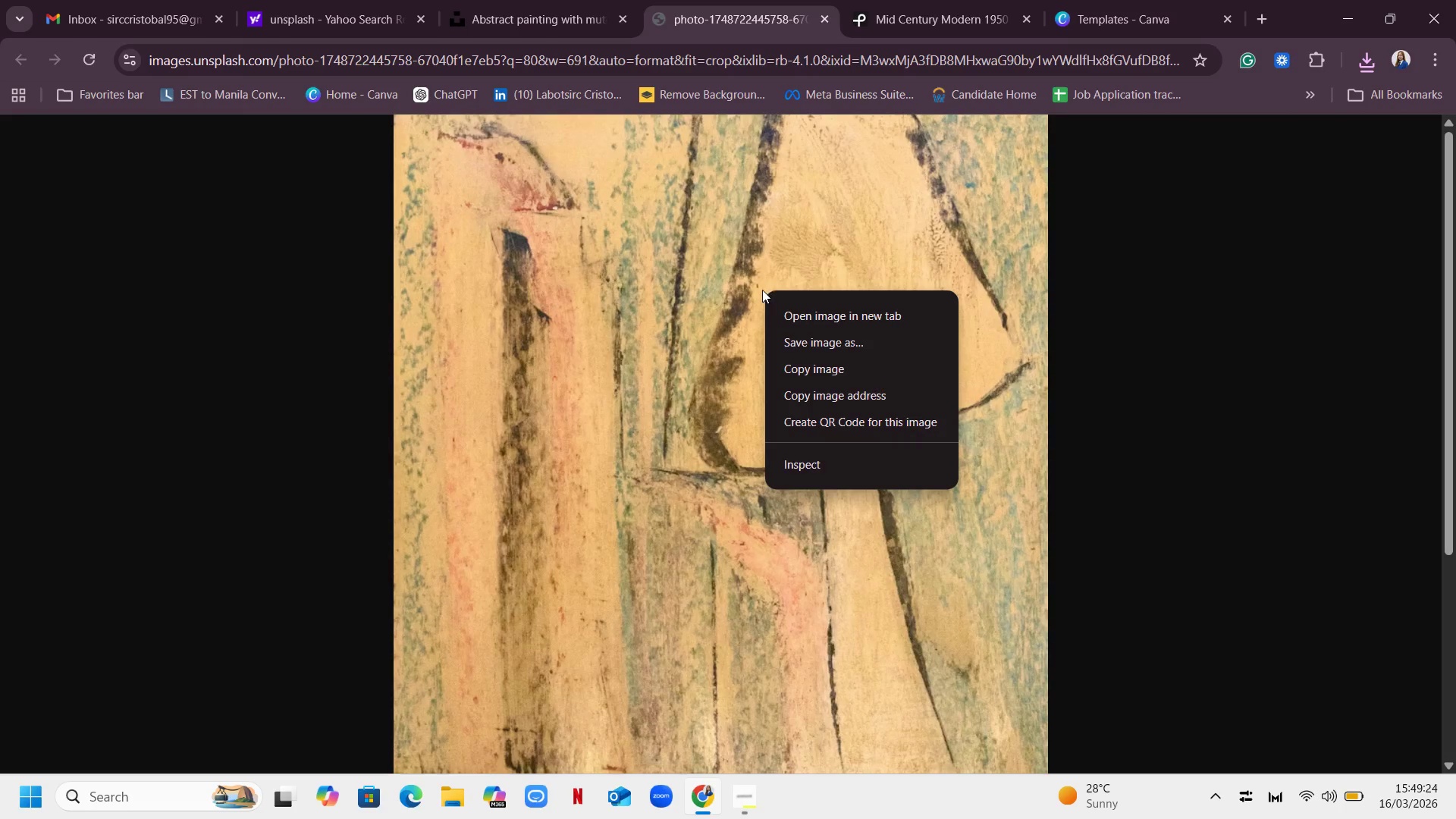 
right_click([747, 372])
 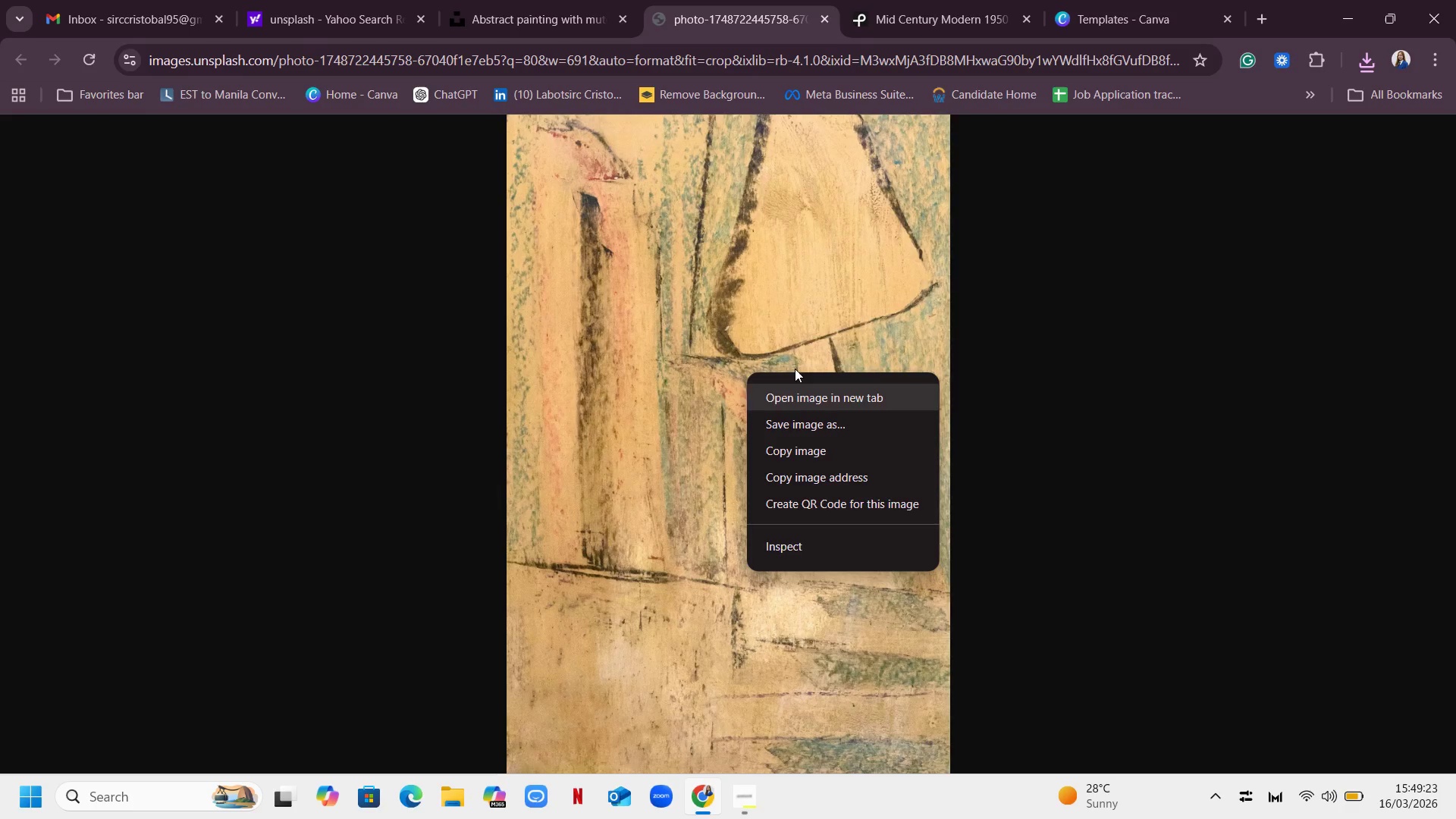 
left_click([764, 291])
 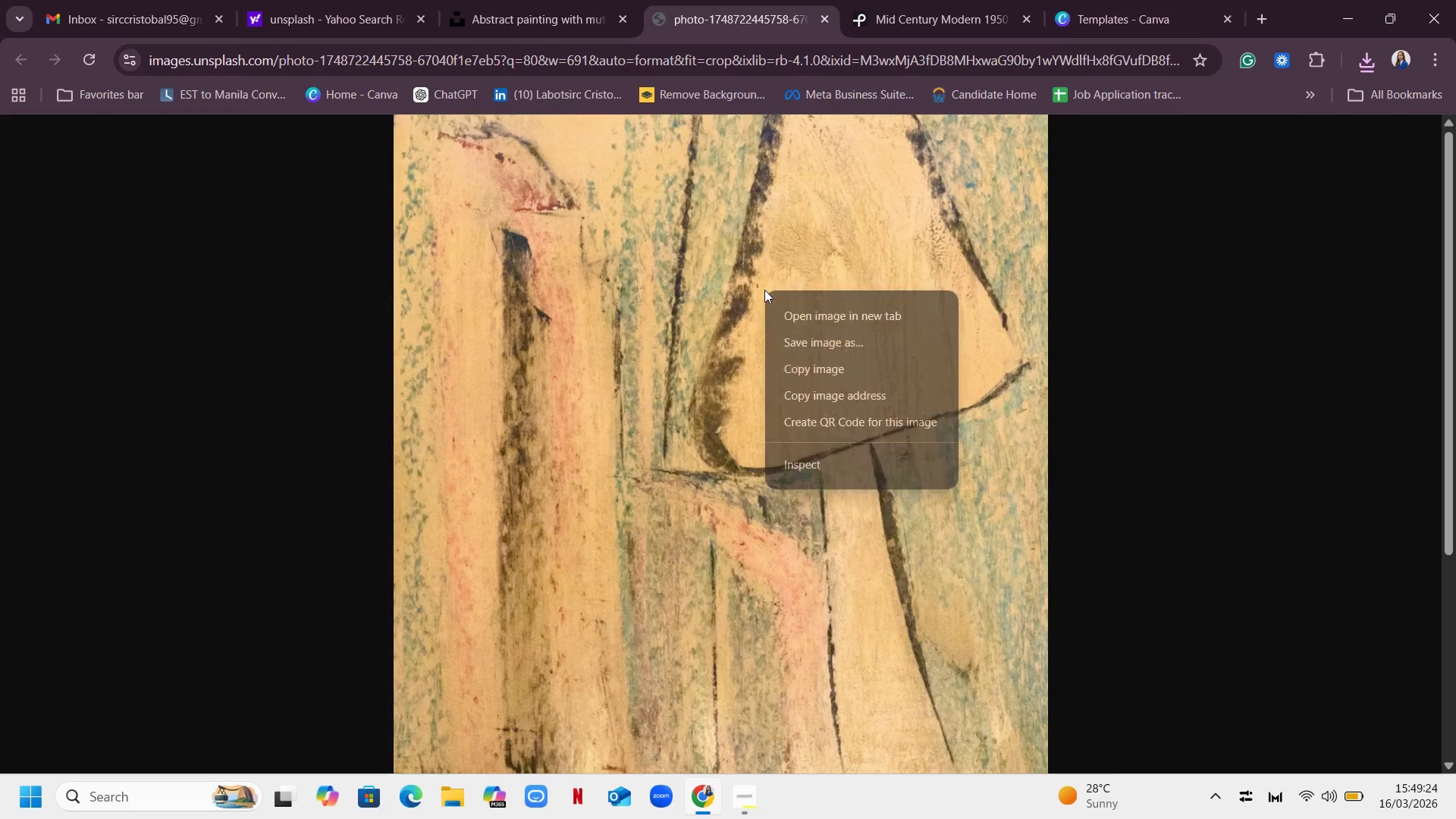 
right_click([764, 290])
 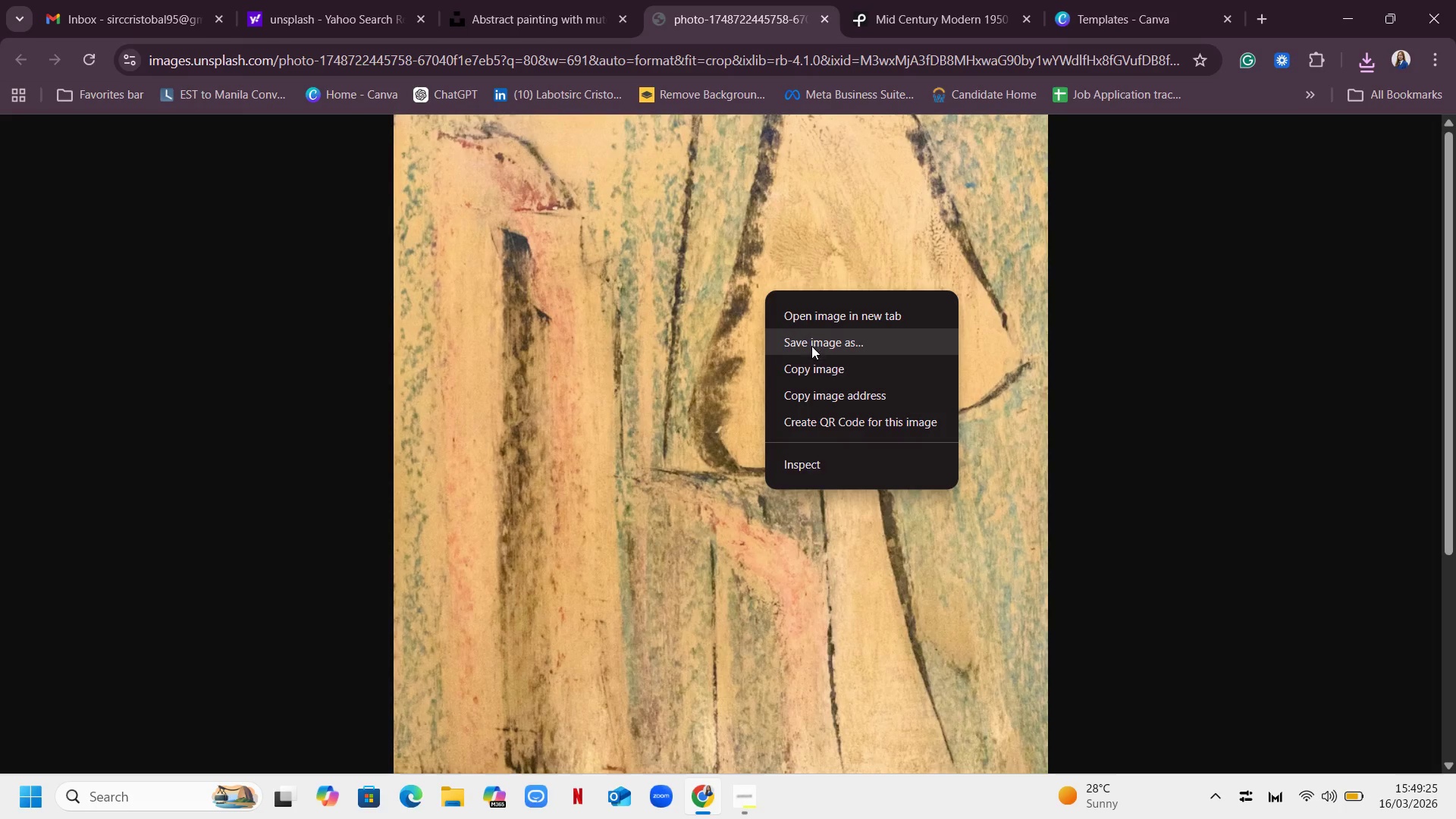 
left_click([811, 348])
 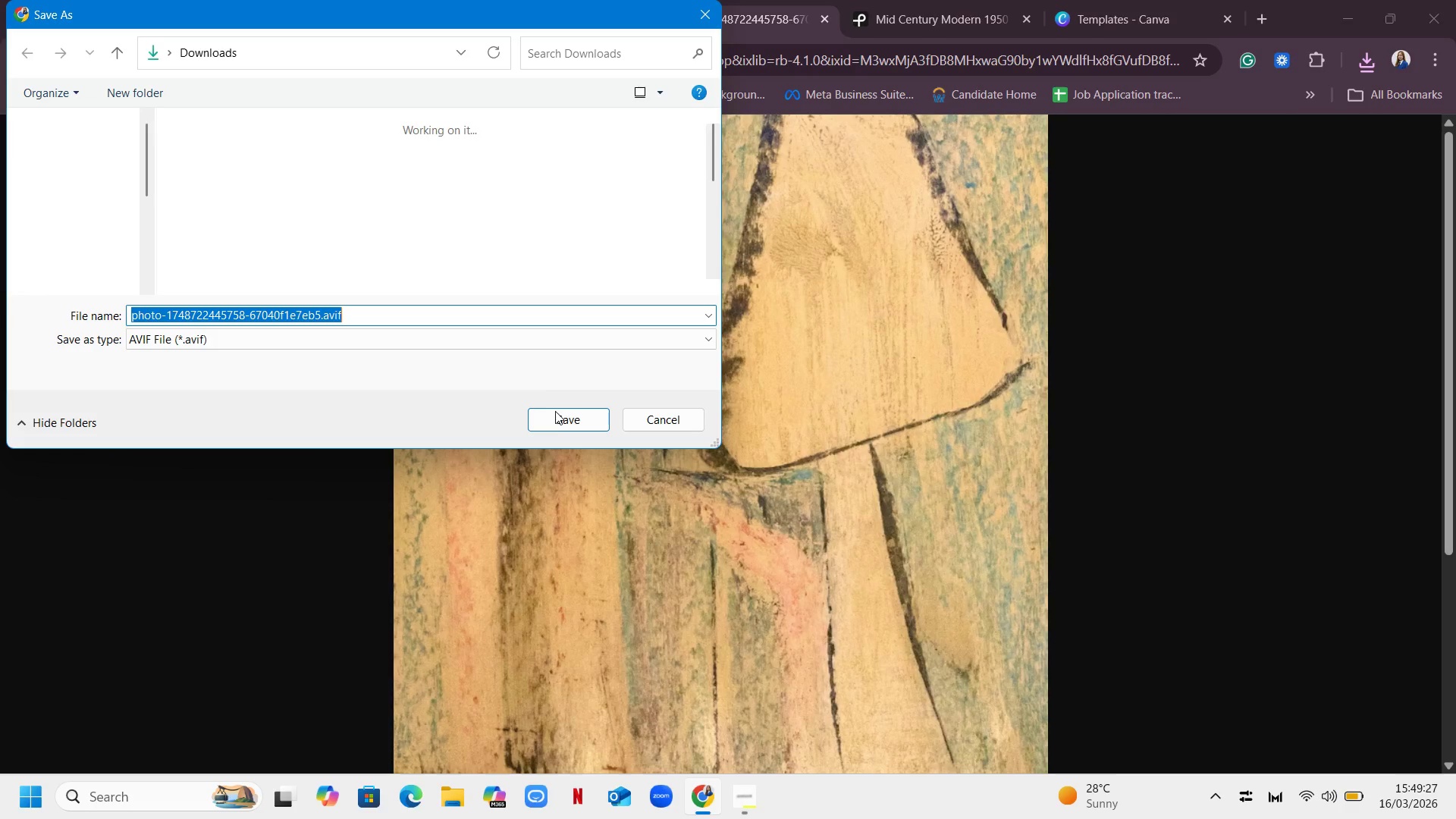 
left_click([561, 424])
 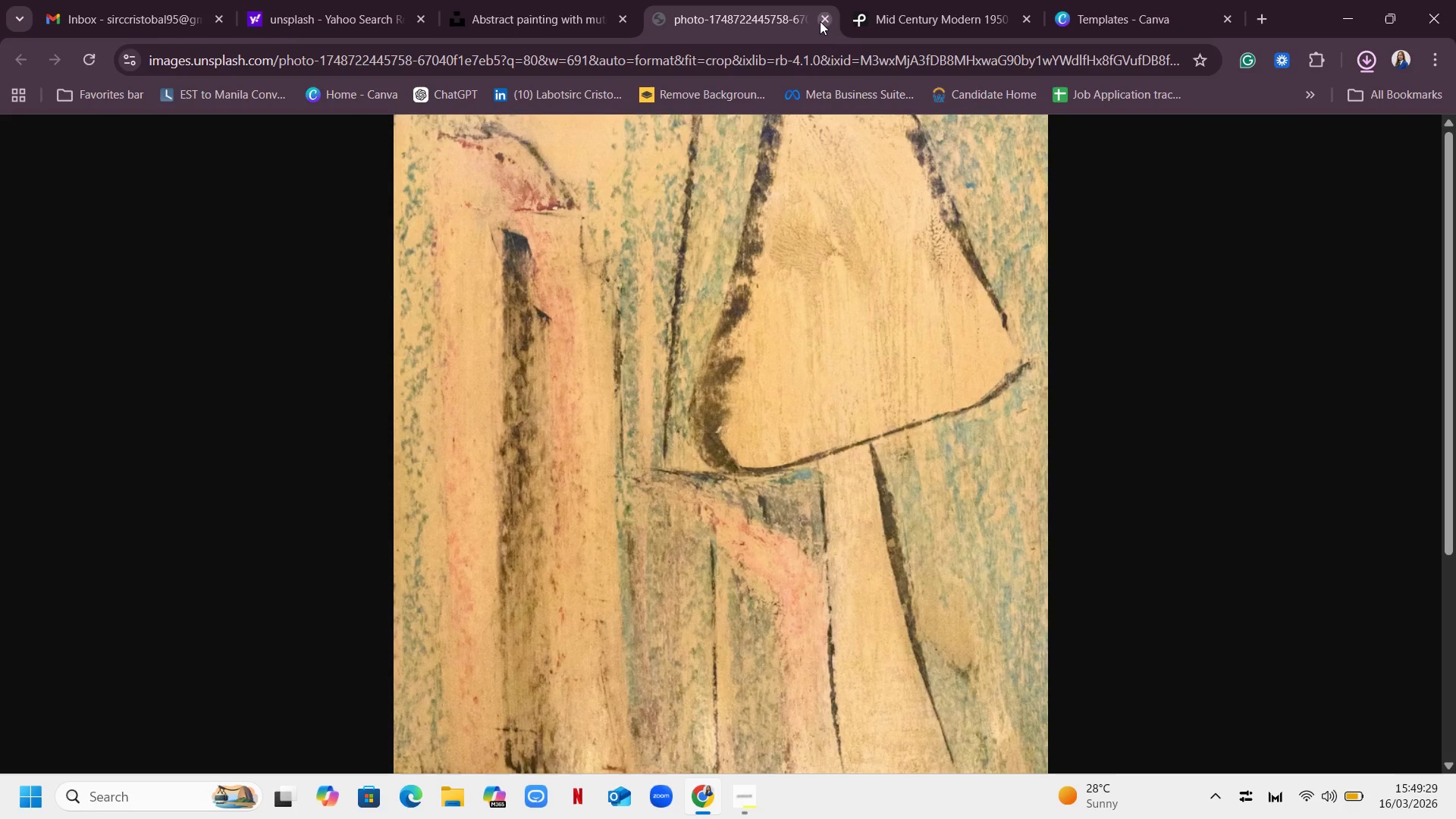 
left_click([821, 21])
 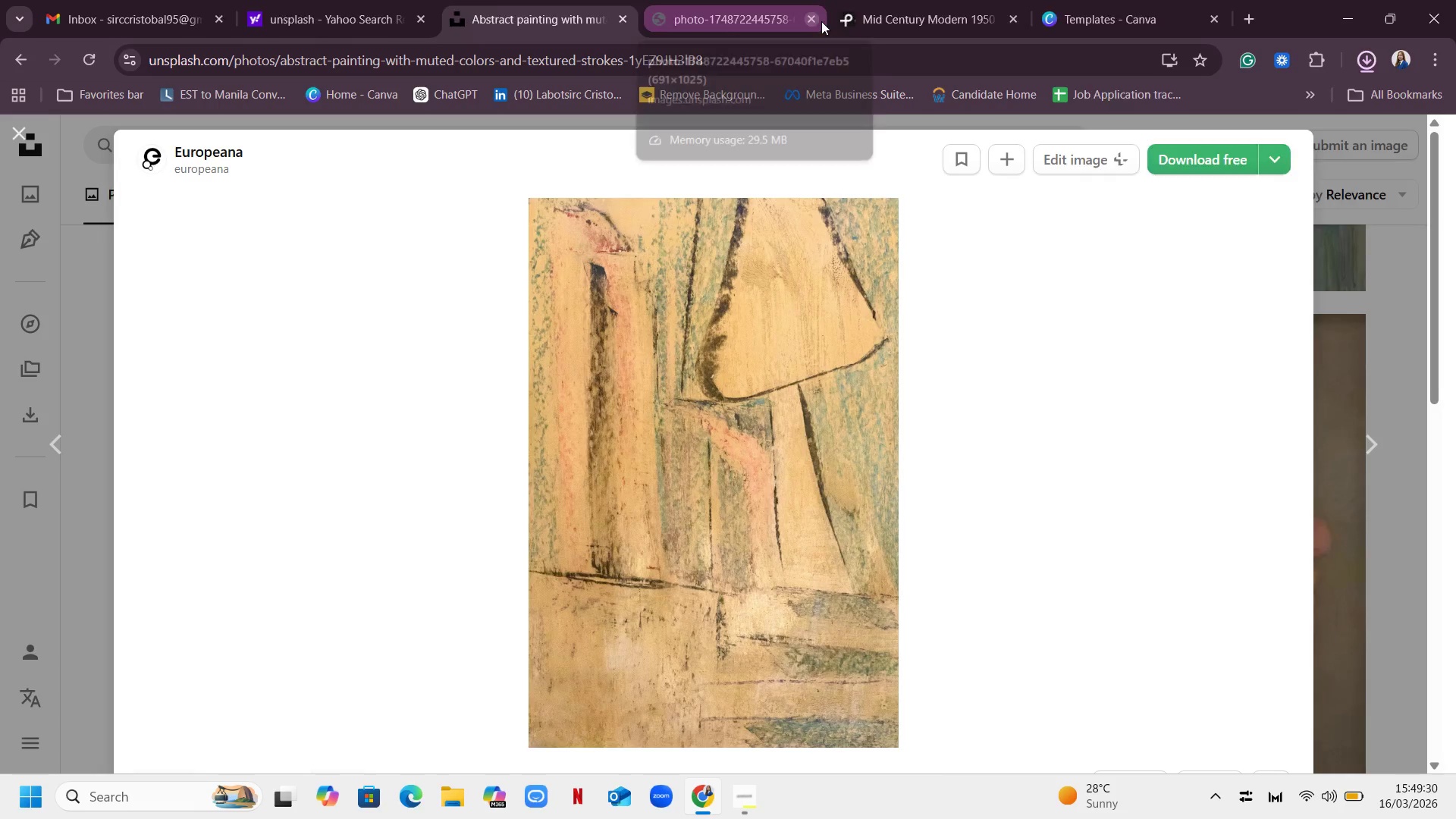 
mouse_move([825, 249])
 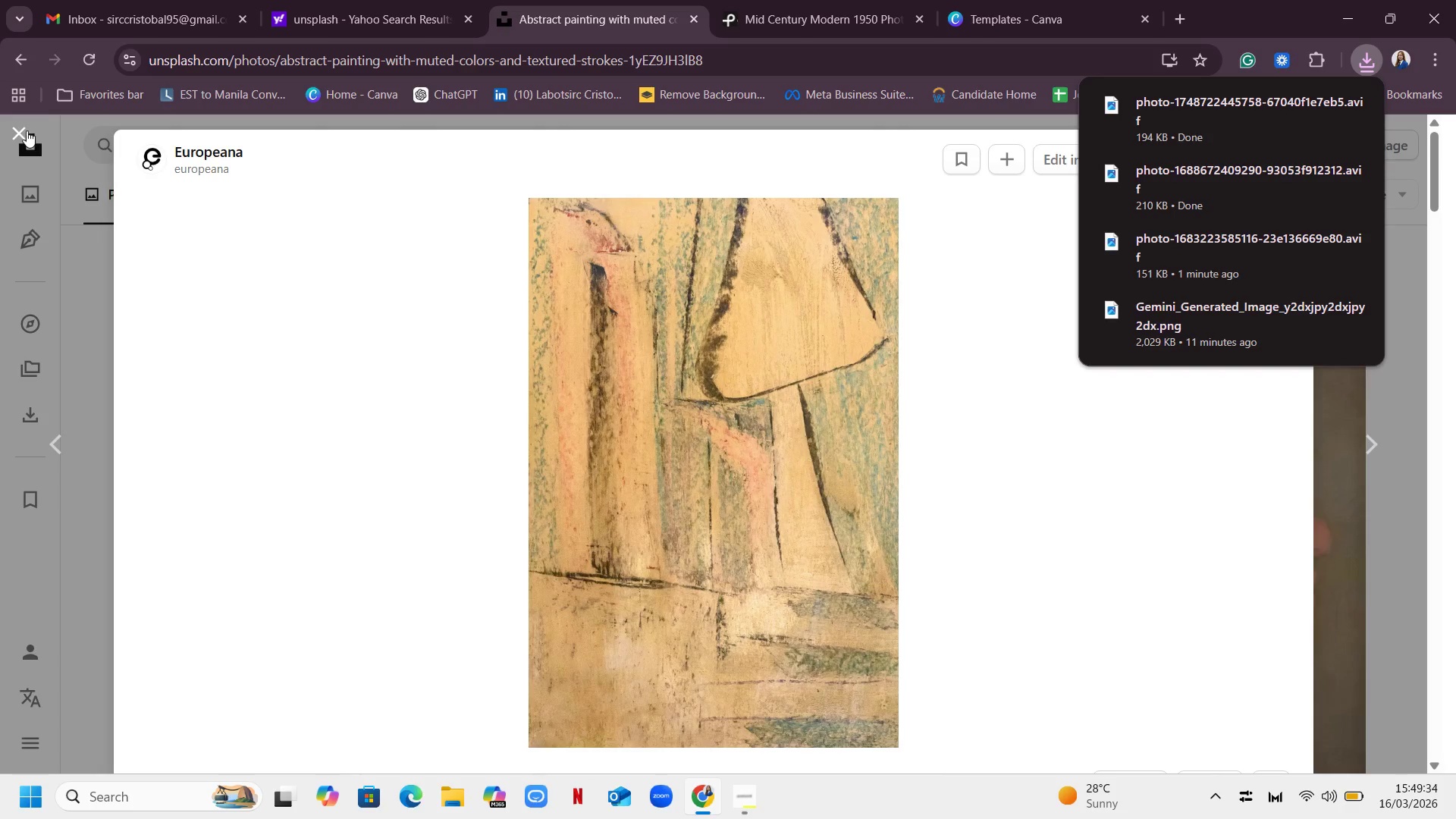 
left_click_drag(start_coordinate=[27, 130], to_coordinate=[23, 128])
 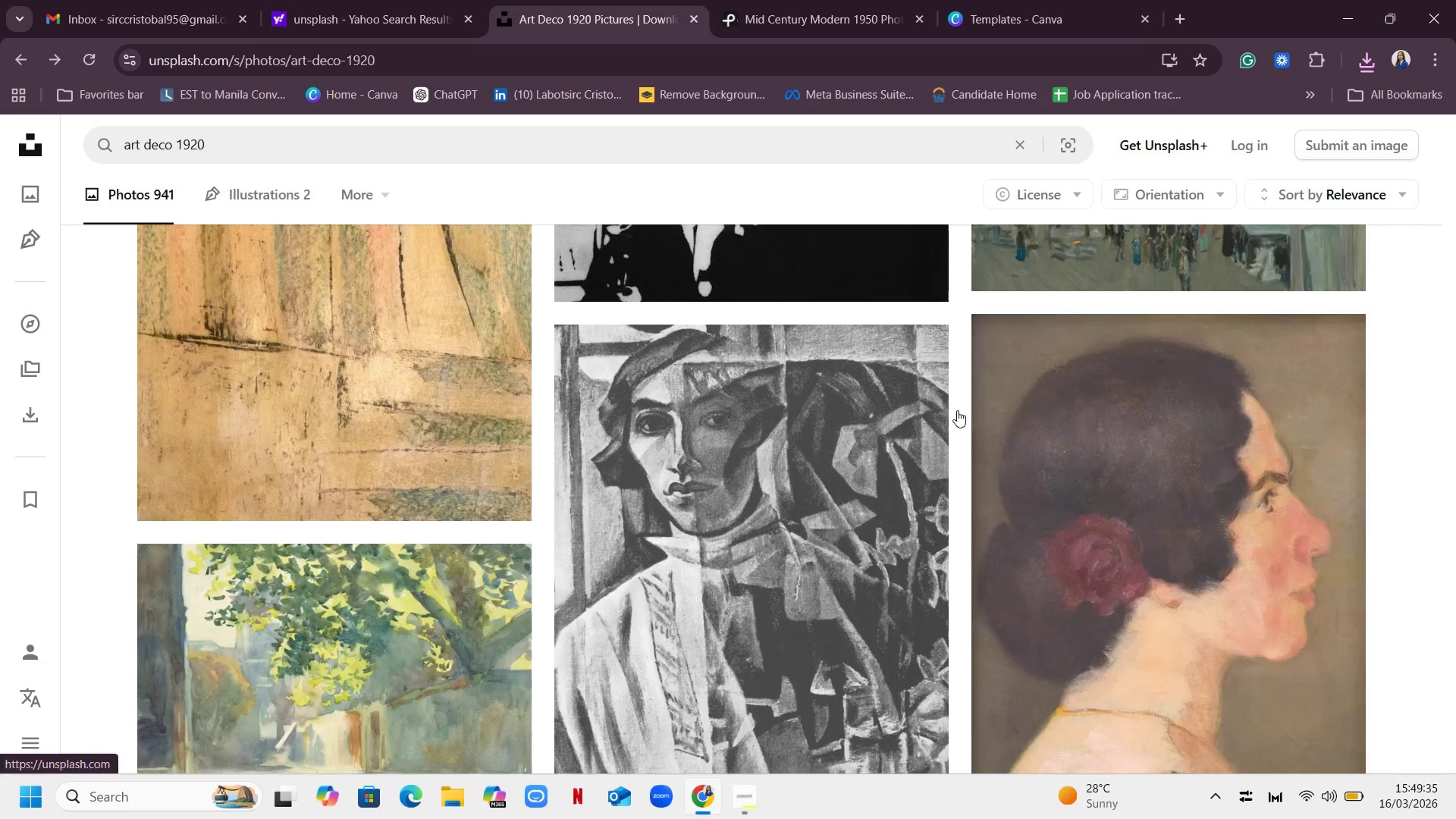 
scroll: coordinate [1016, 416], scroll_direction: down, amount: 18.0
 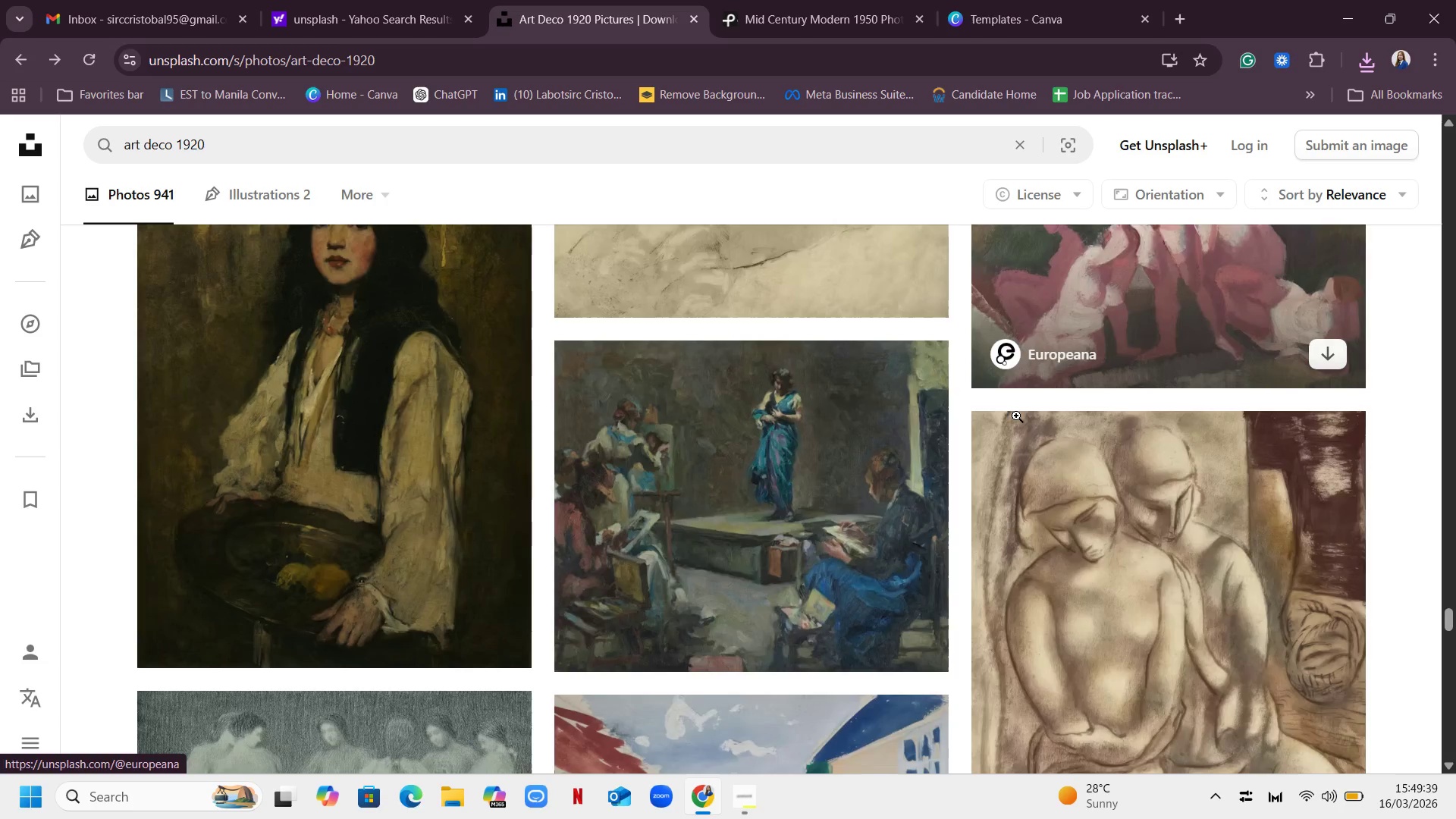 
scroll: coordinate [1016, 416], scroll_direction: up, amount: 4.0
 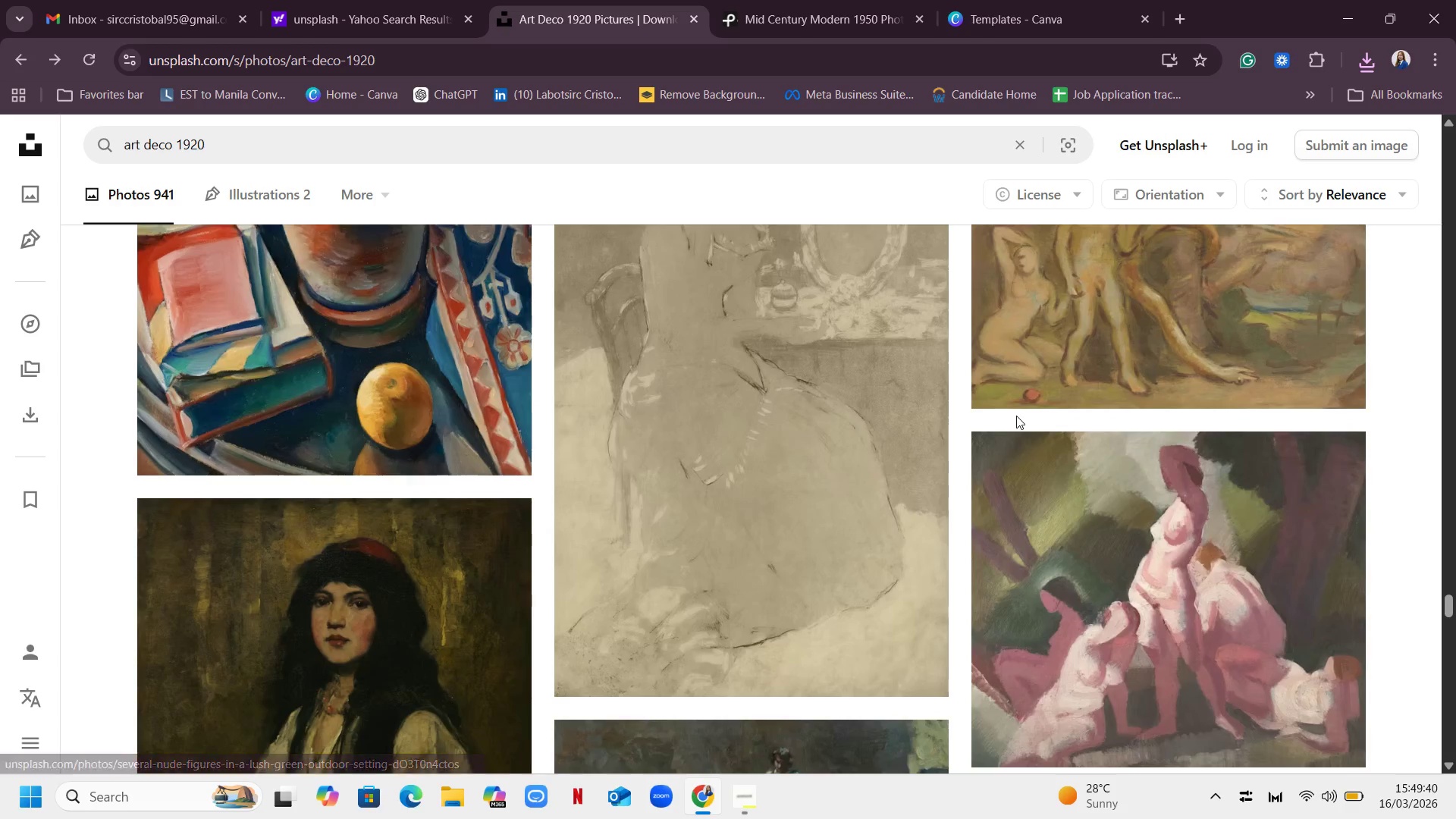 
scroll: coordinate [1016, 416], scroll_direction: down, amount: 3.0
 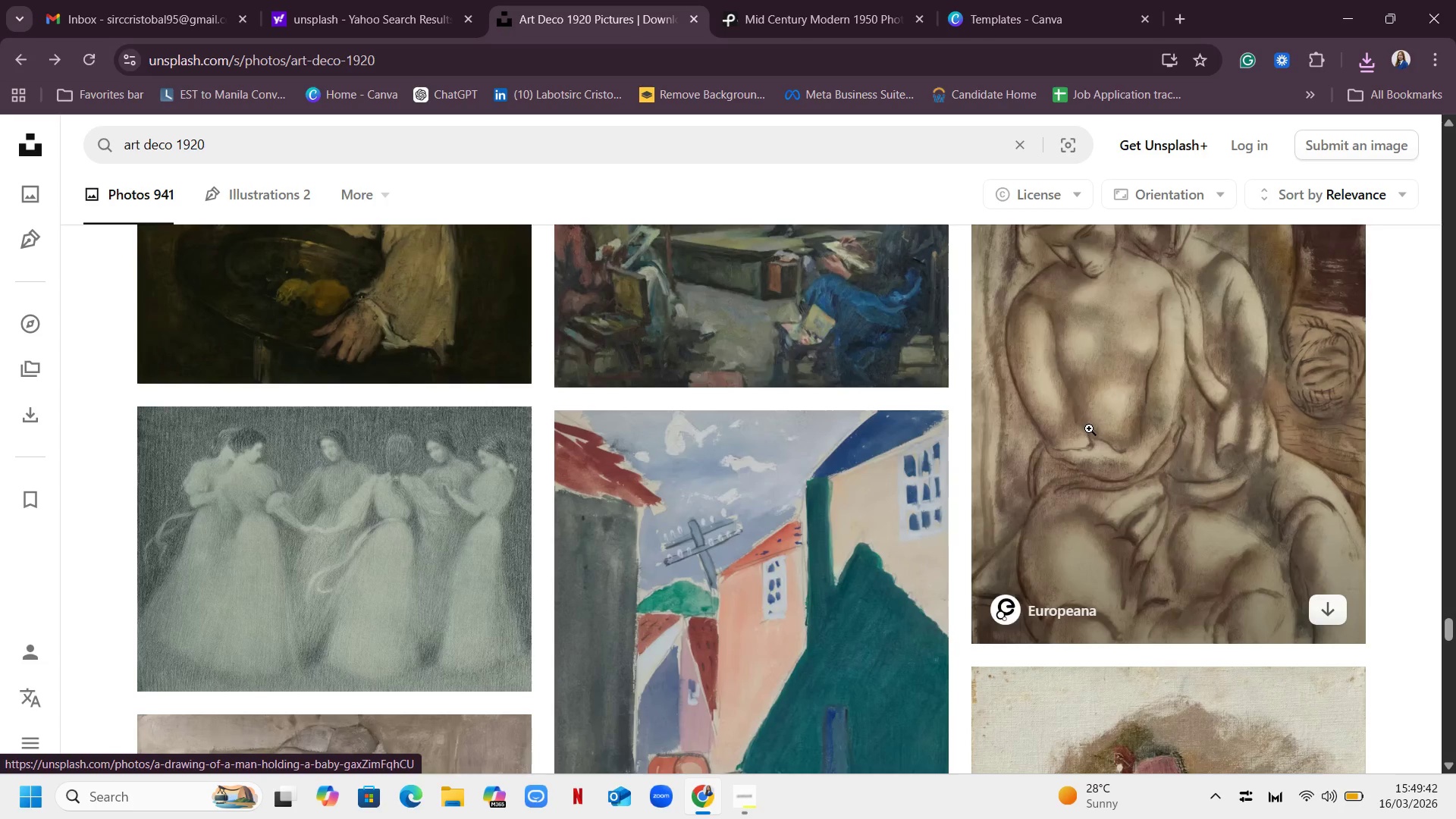 
scroll: coordinate [915, 426], scroll_direction: up, amount: 2.0
 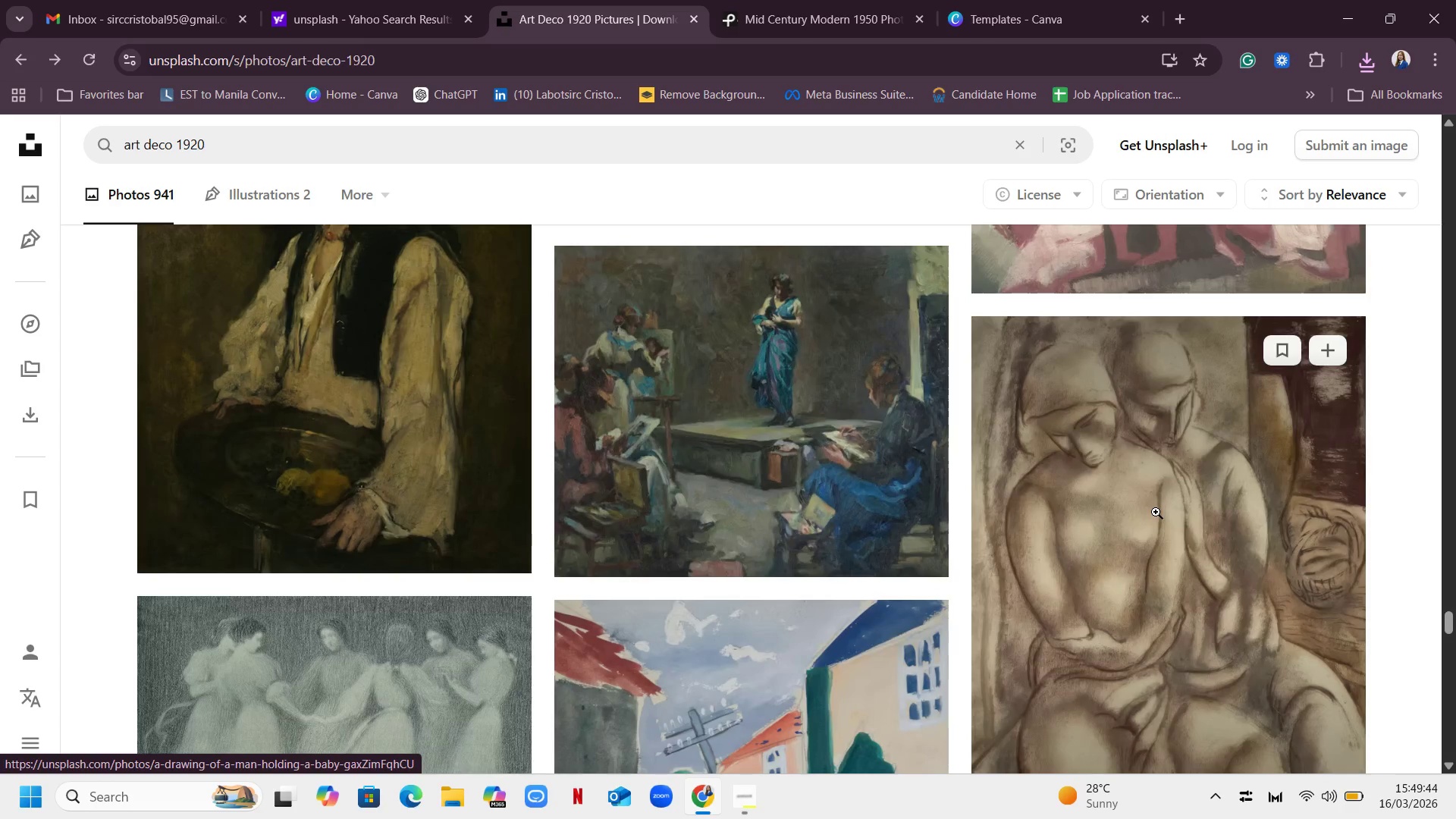 
left_click([1156, 512])
 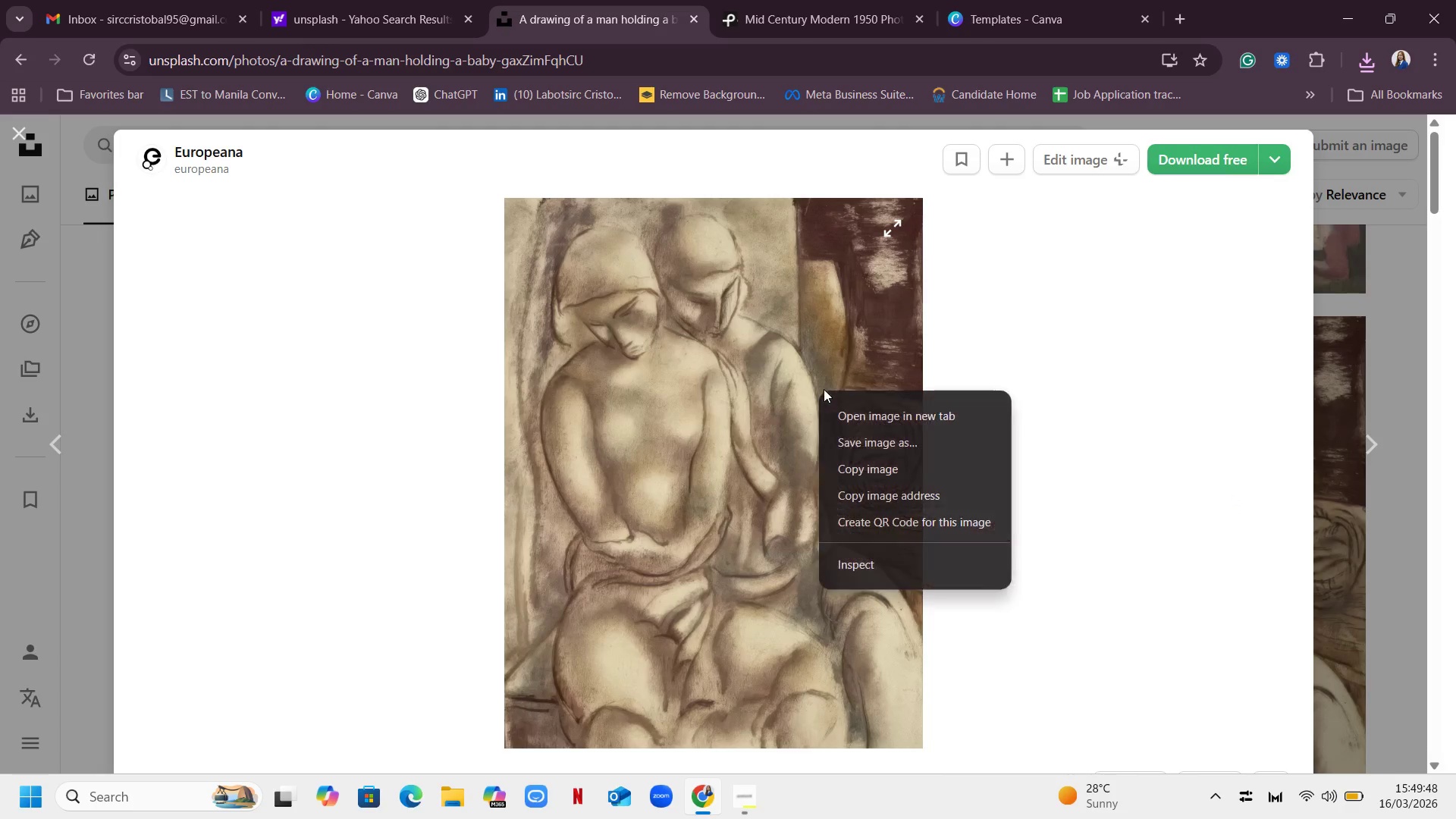 
wait(5.66)
 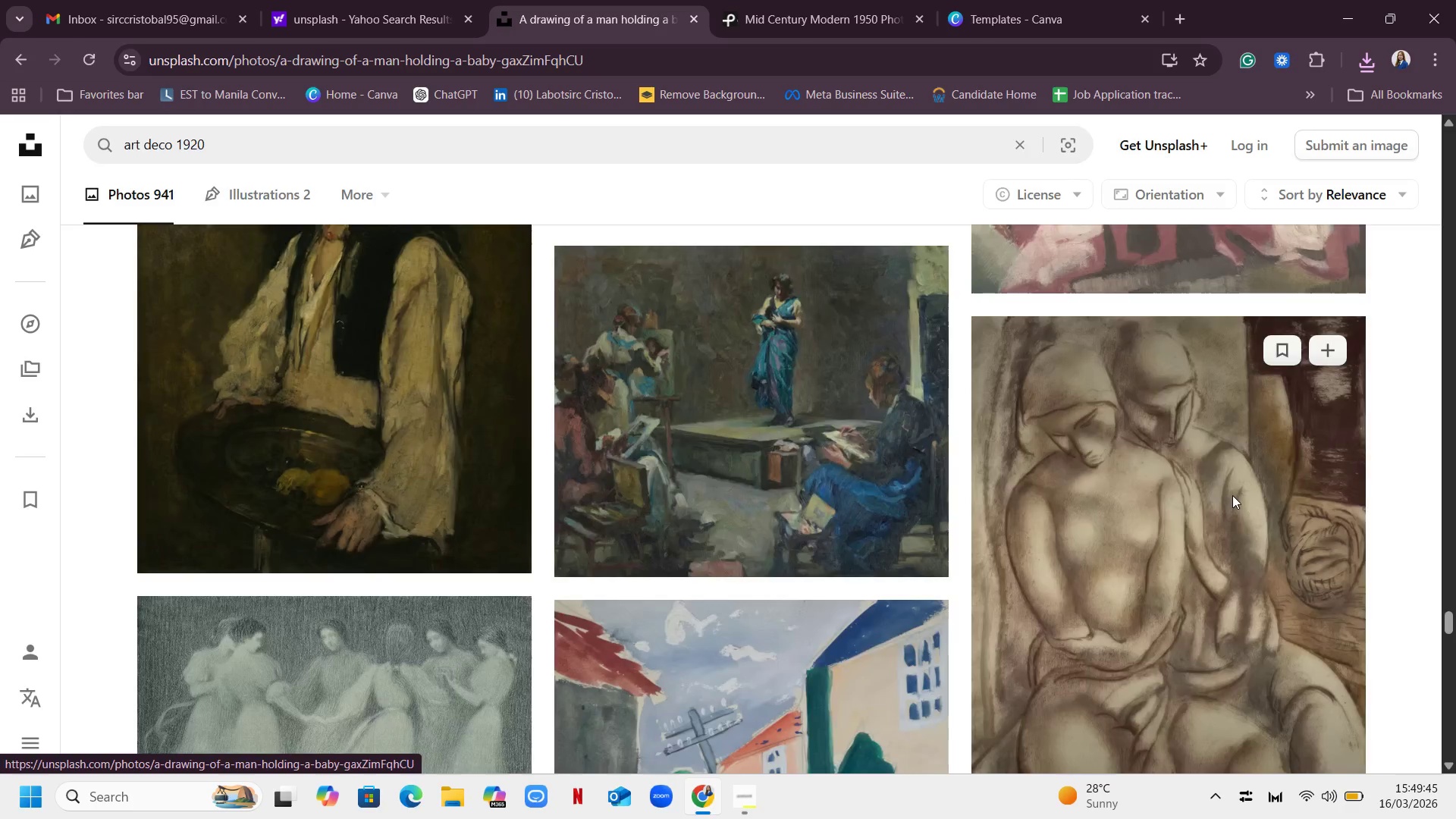 
left_click([915, 413])
 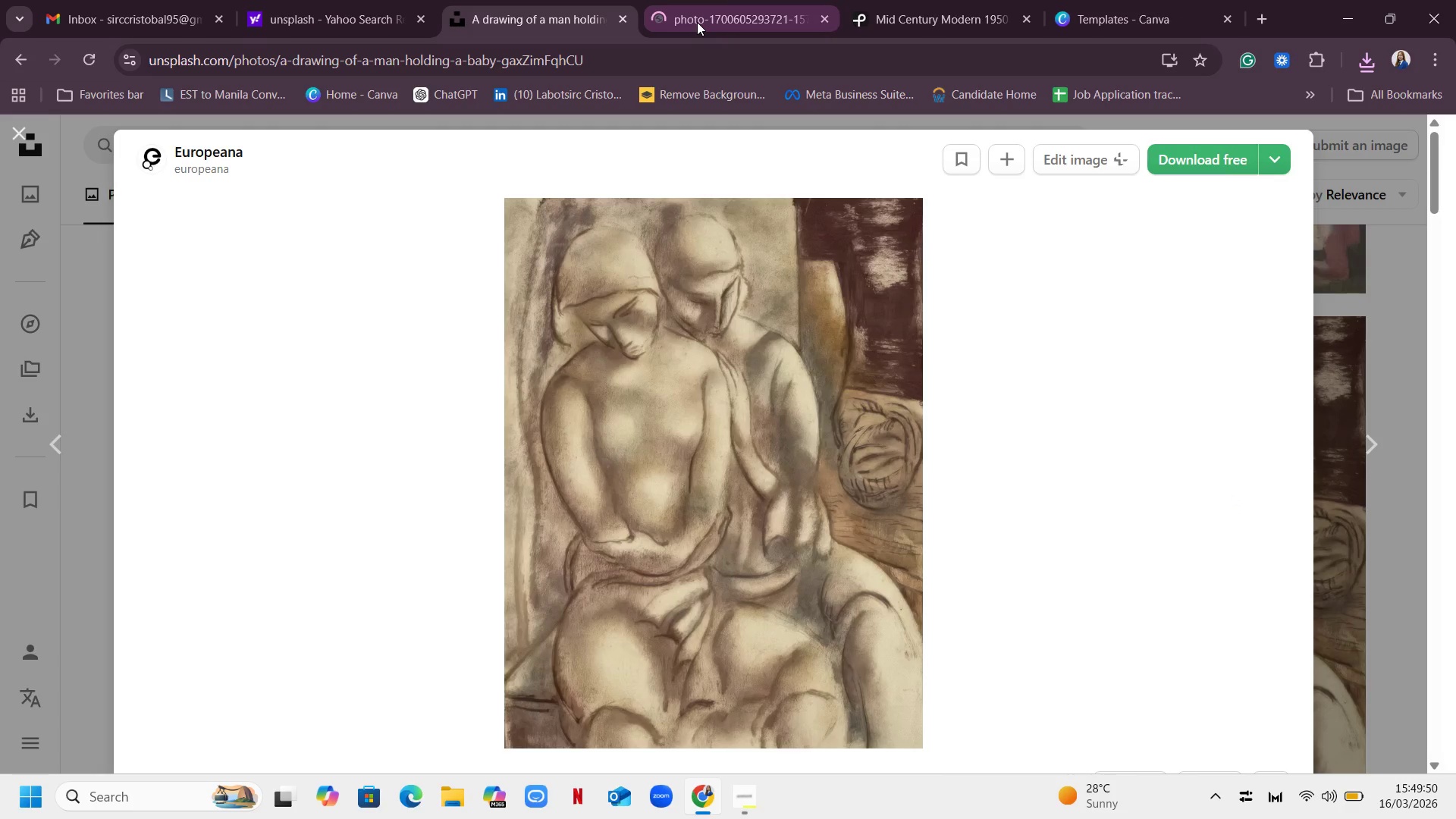 
left_click([698, 21])
 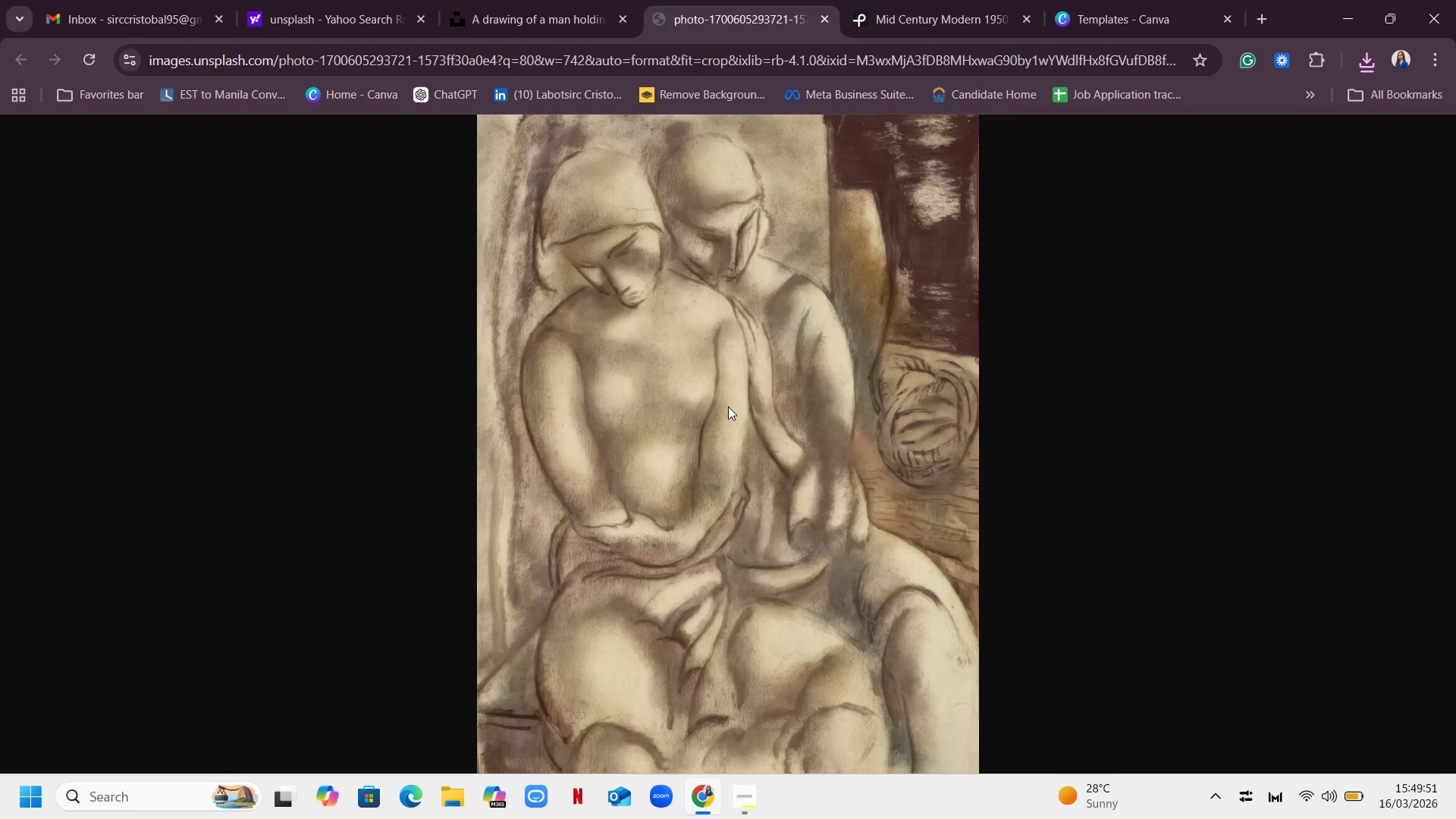 
right_click([728, 406])
 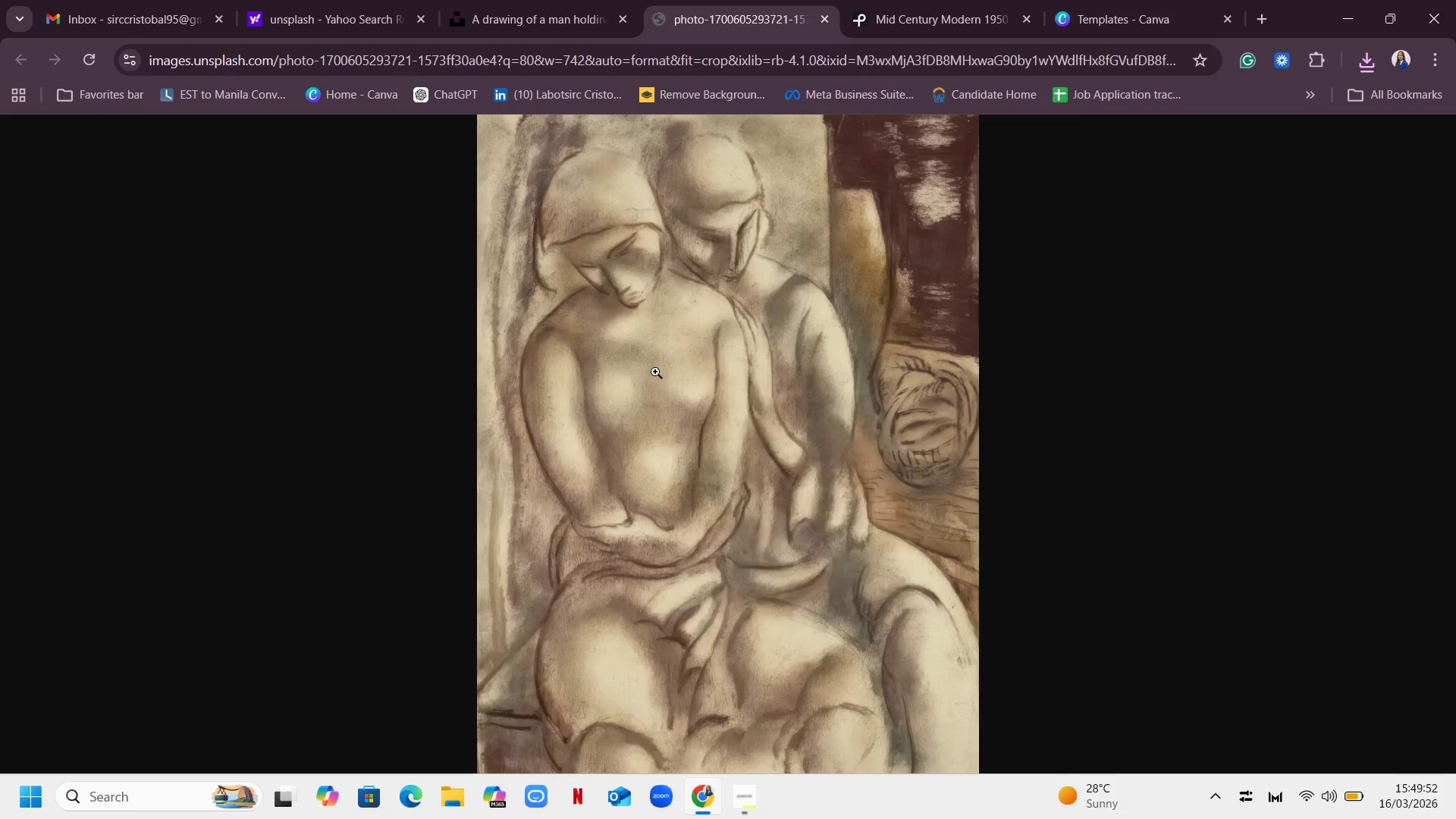 
left_click([655, 372])
 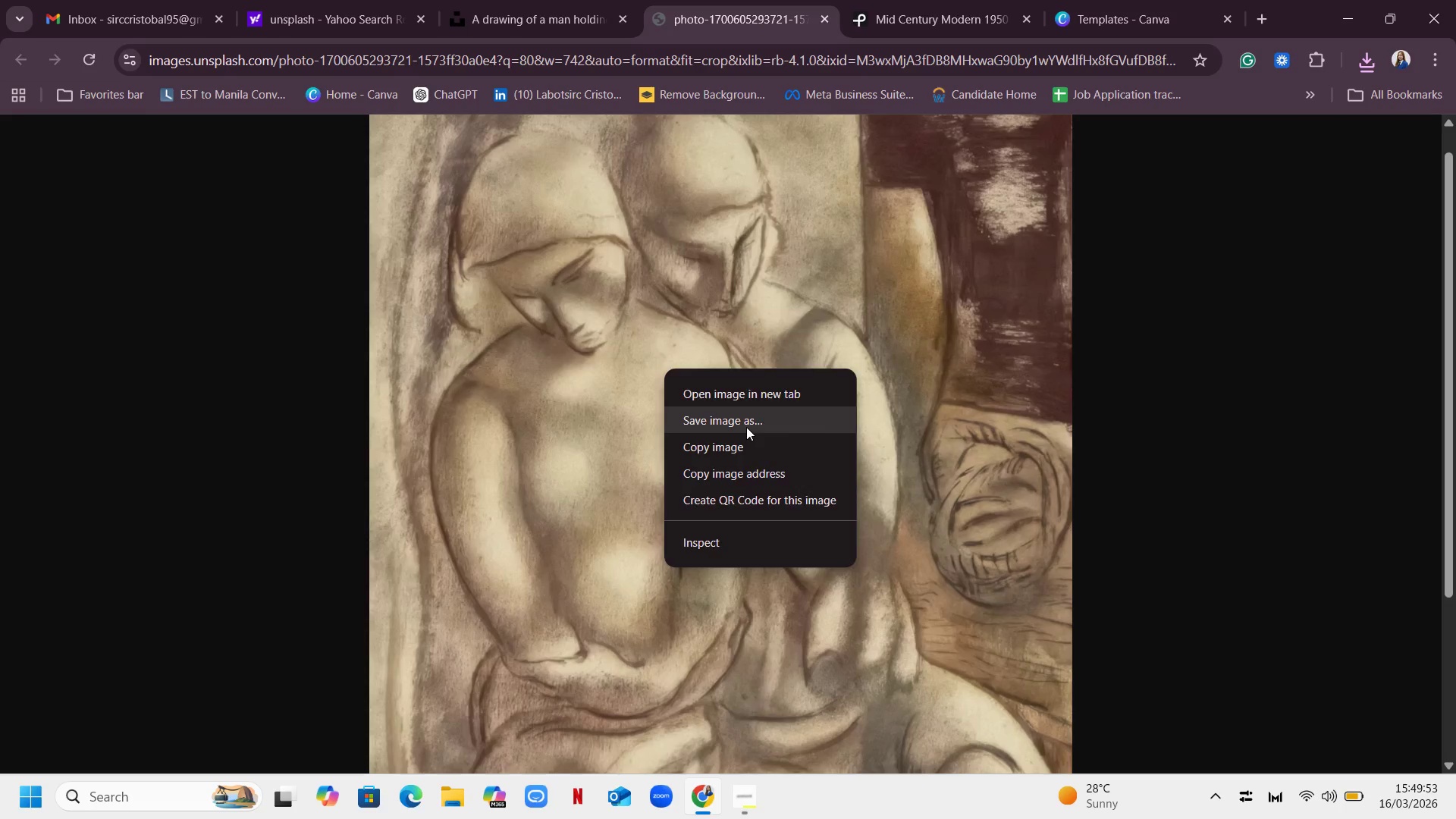 
left_click([746, 427])
 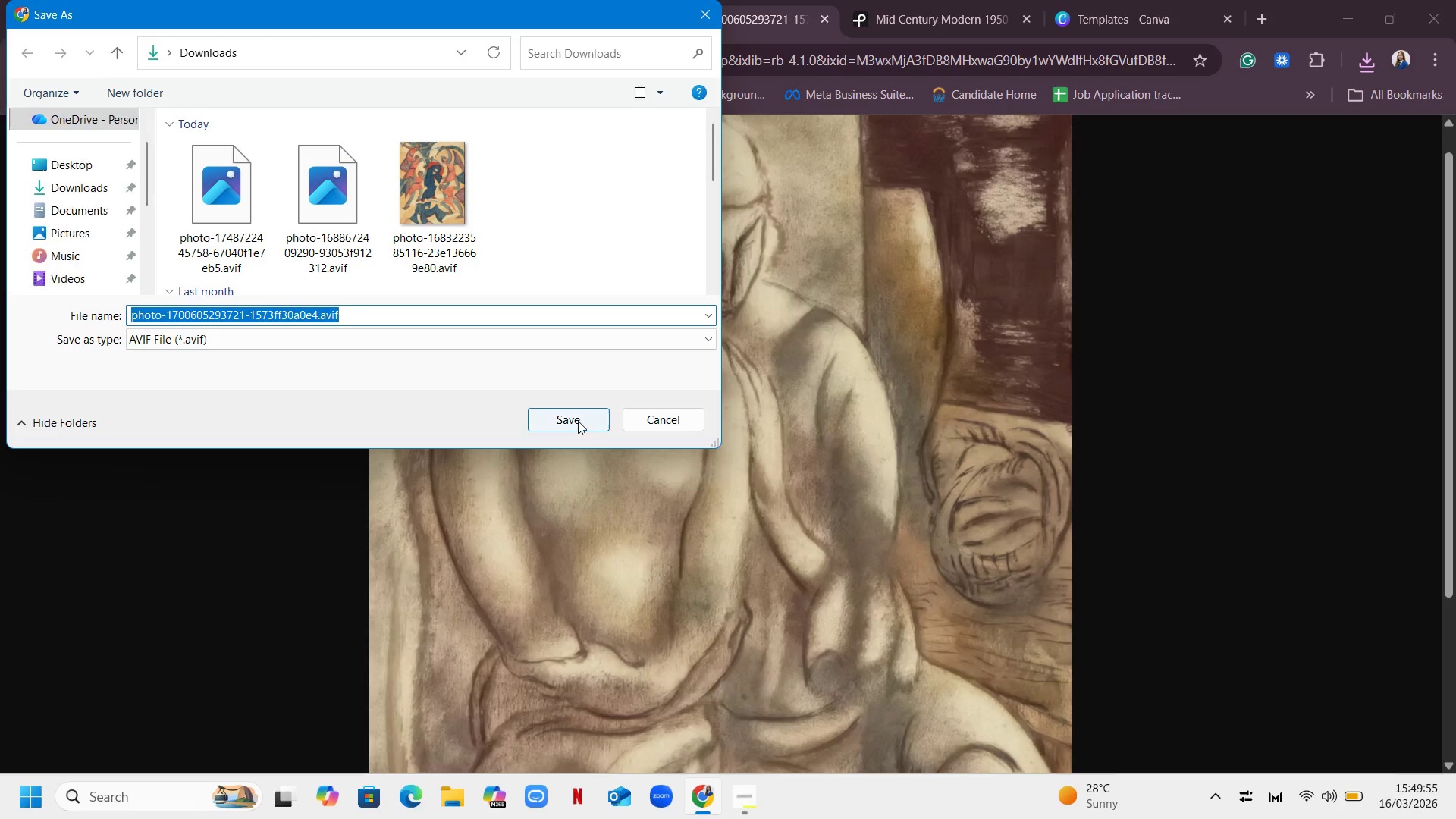 
left_click([578, 421])
 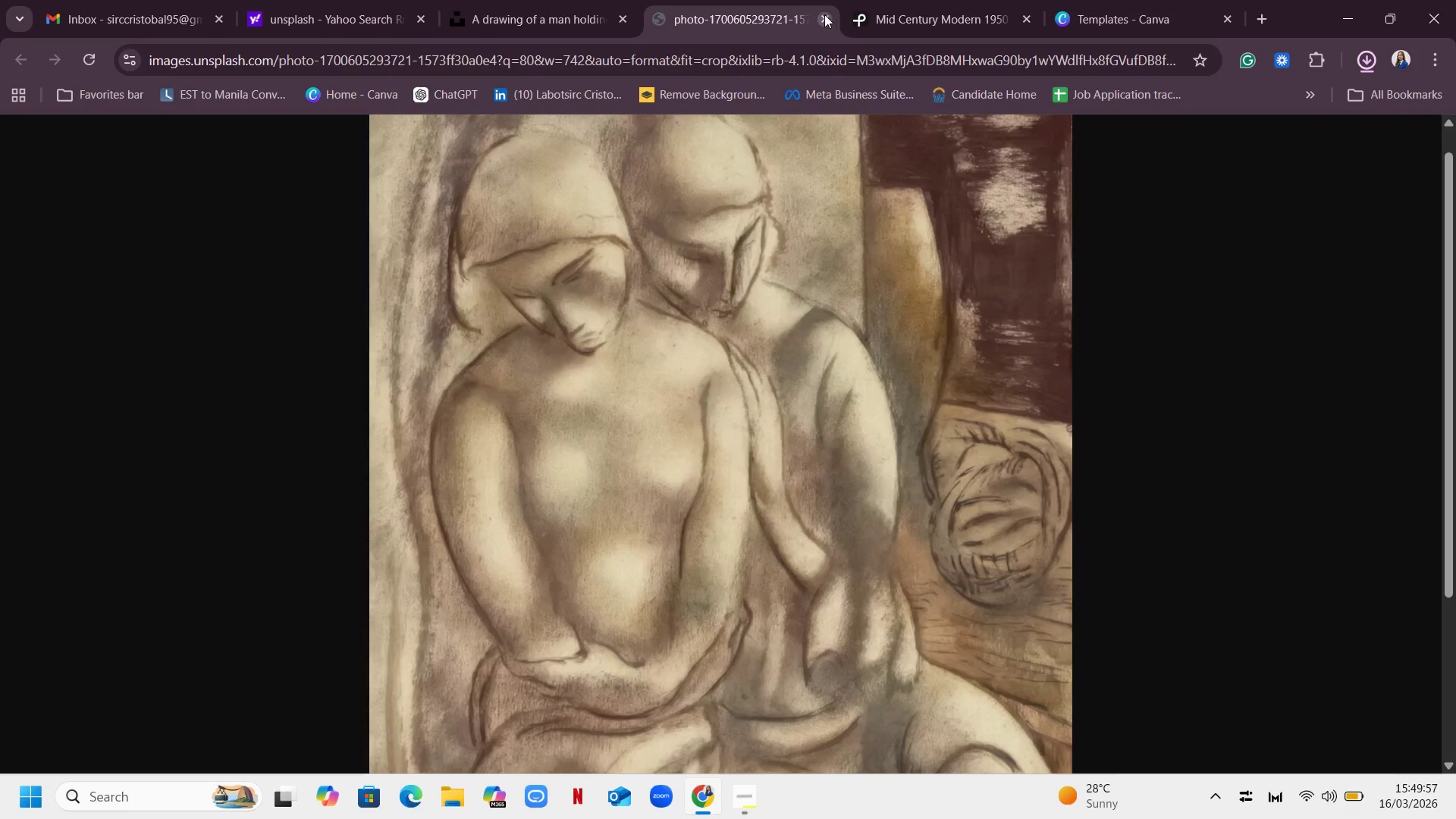 
left_click([824, 16])
 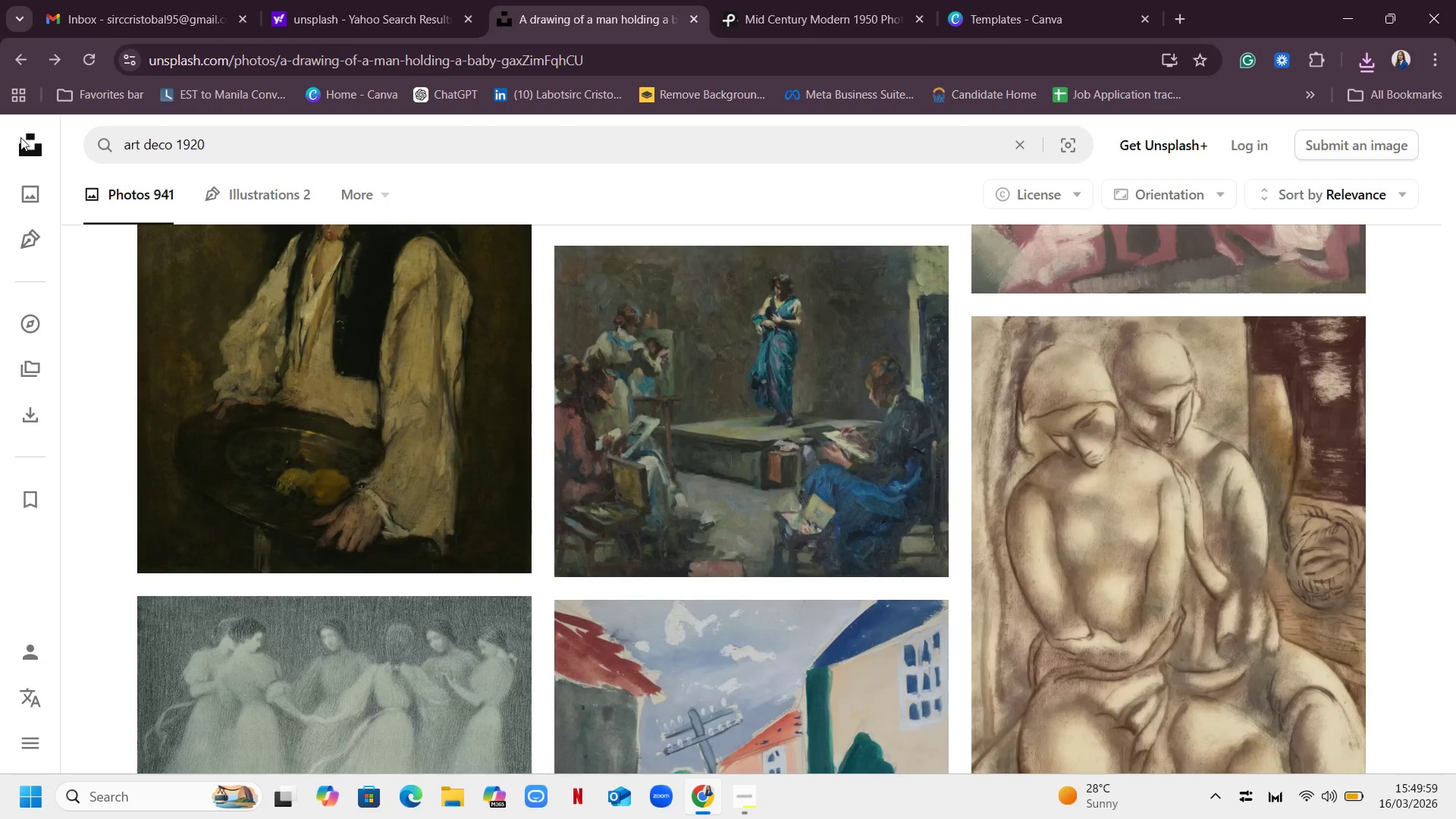 
scroll: coordinate [1148, 373], scroll_direction: down, amount: 20.0
 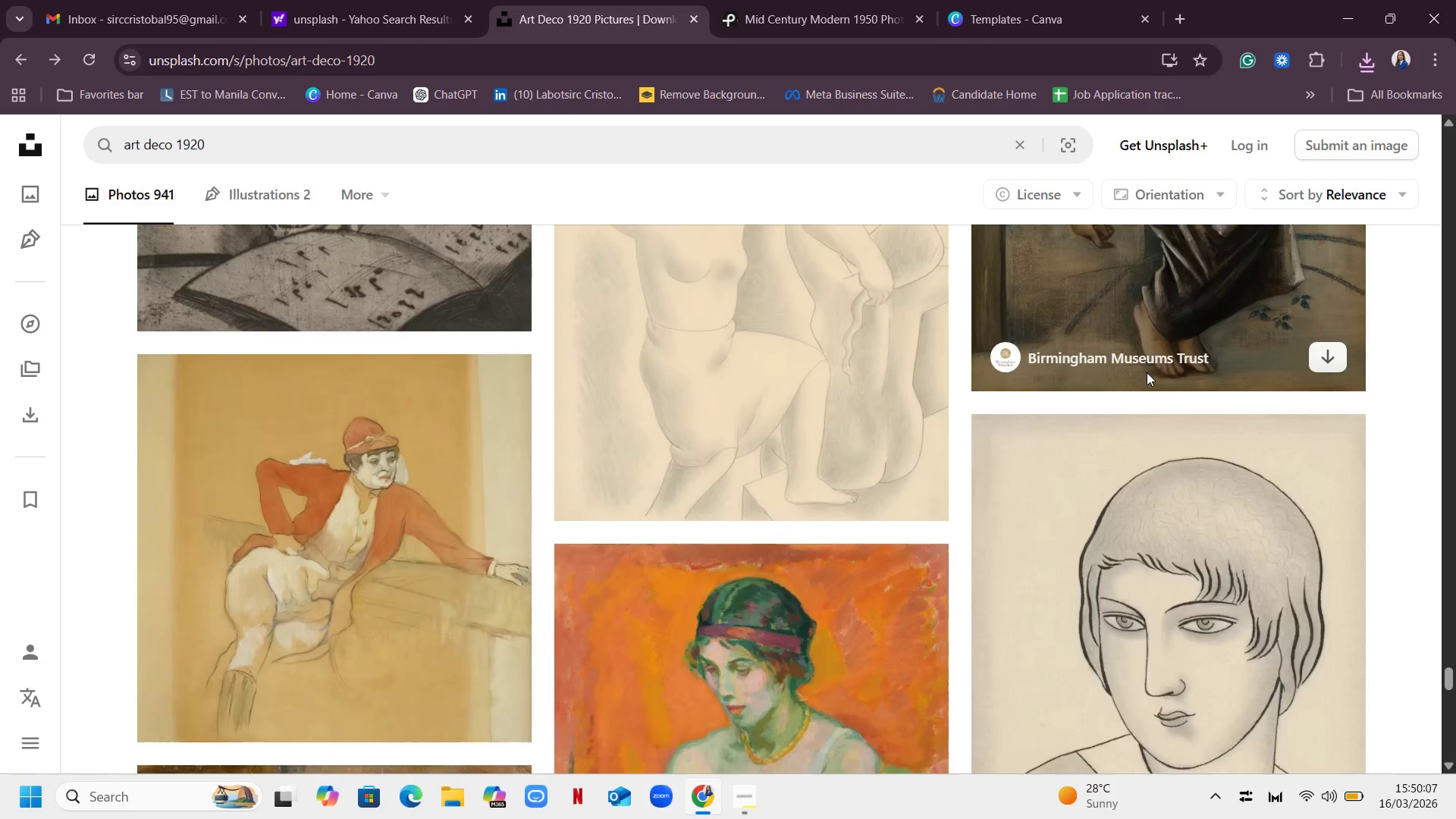 
scroll: coordinate [1147, 372], scroll_direction: up, amount: 4.0
 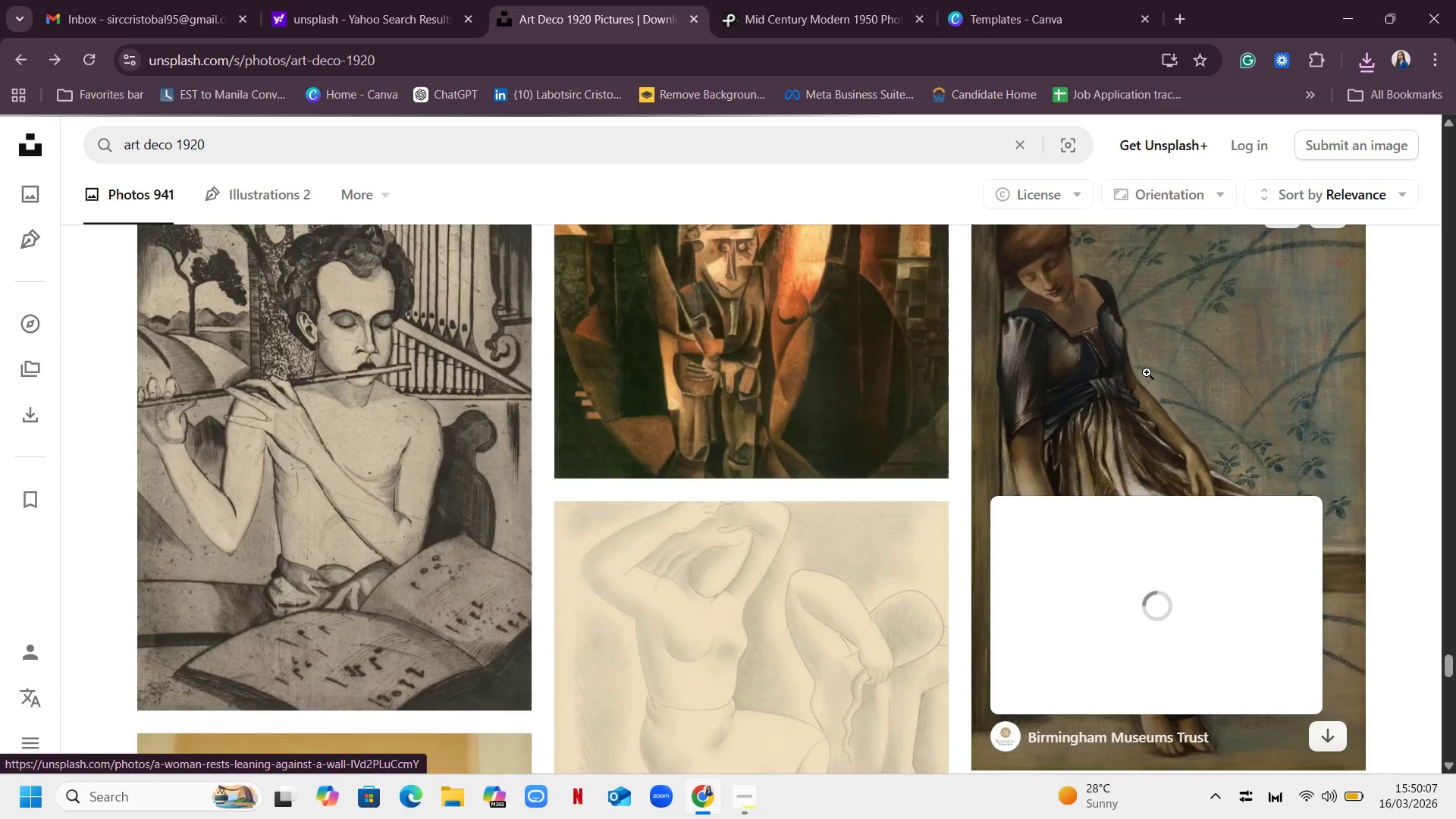 
scroll: coordinate [1078, 362], scroll_direction: down, amount: 8.0
 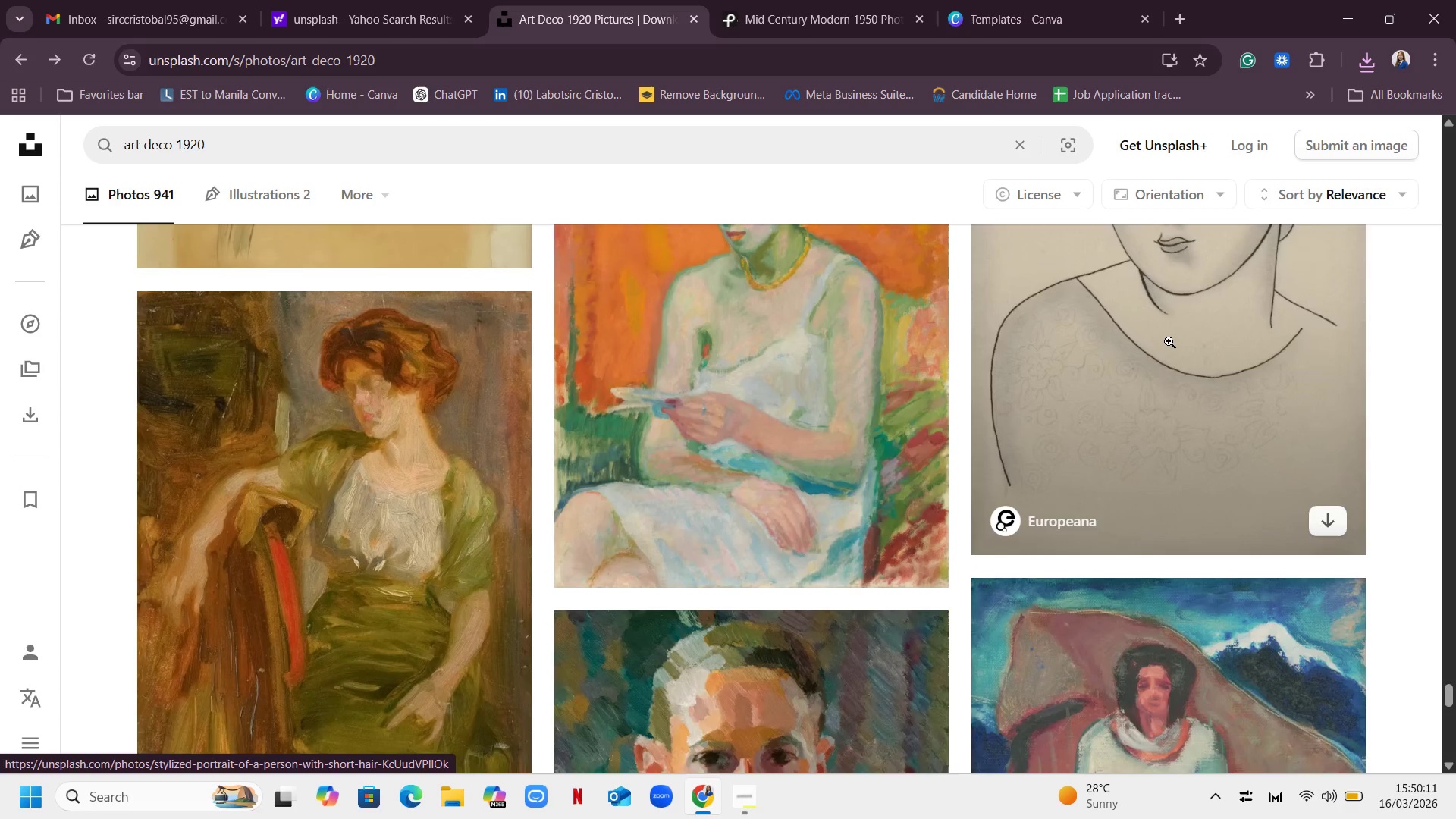 
scroll: coordinate [1169, 341], scroll_direction: up, amount: 3.0
 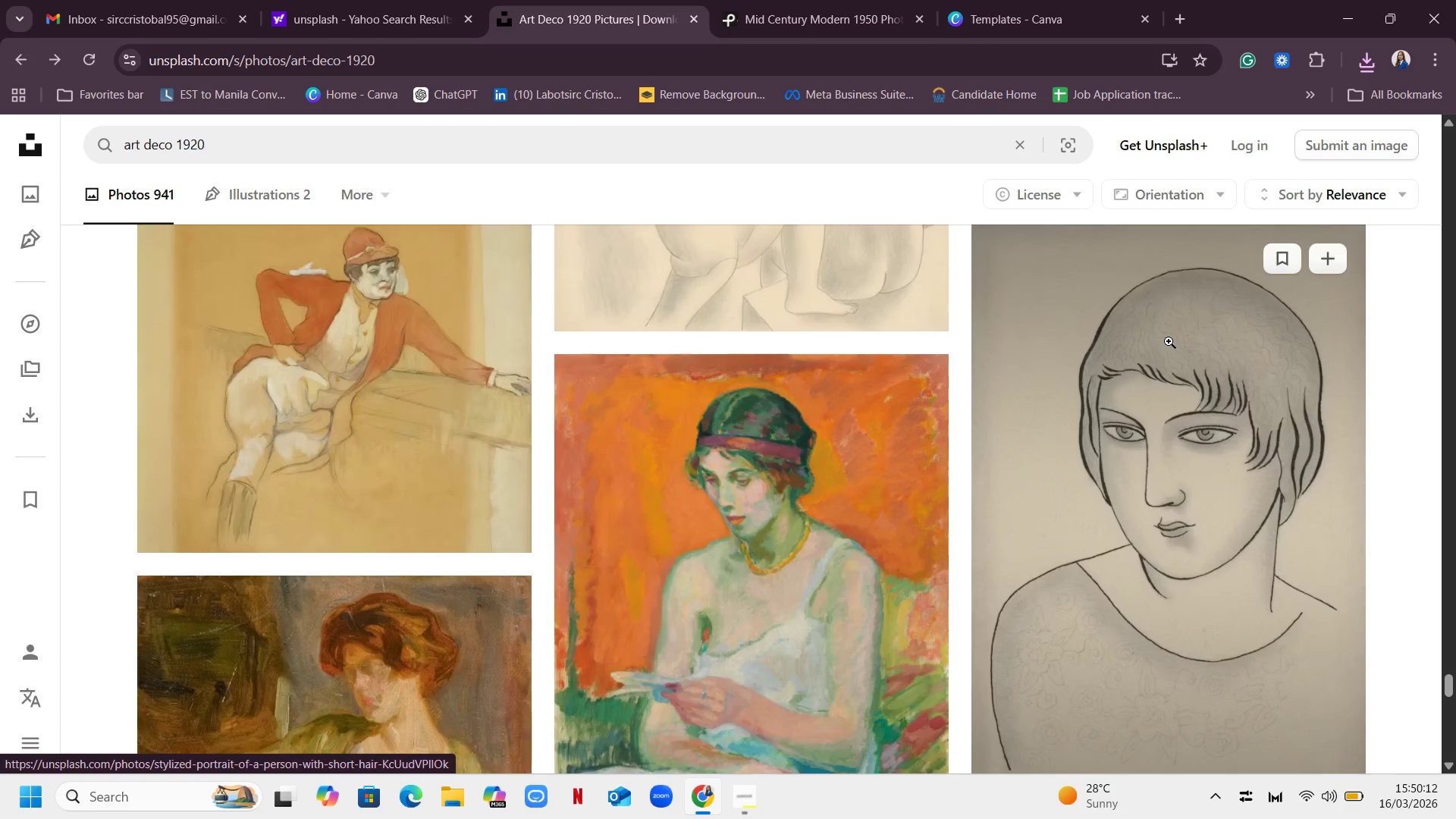 
scroll: coordinate [1169, 341], scroll_direction: down, amount: 7.0
 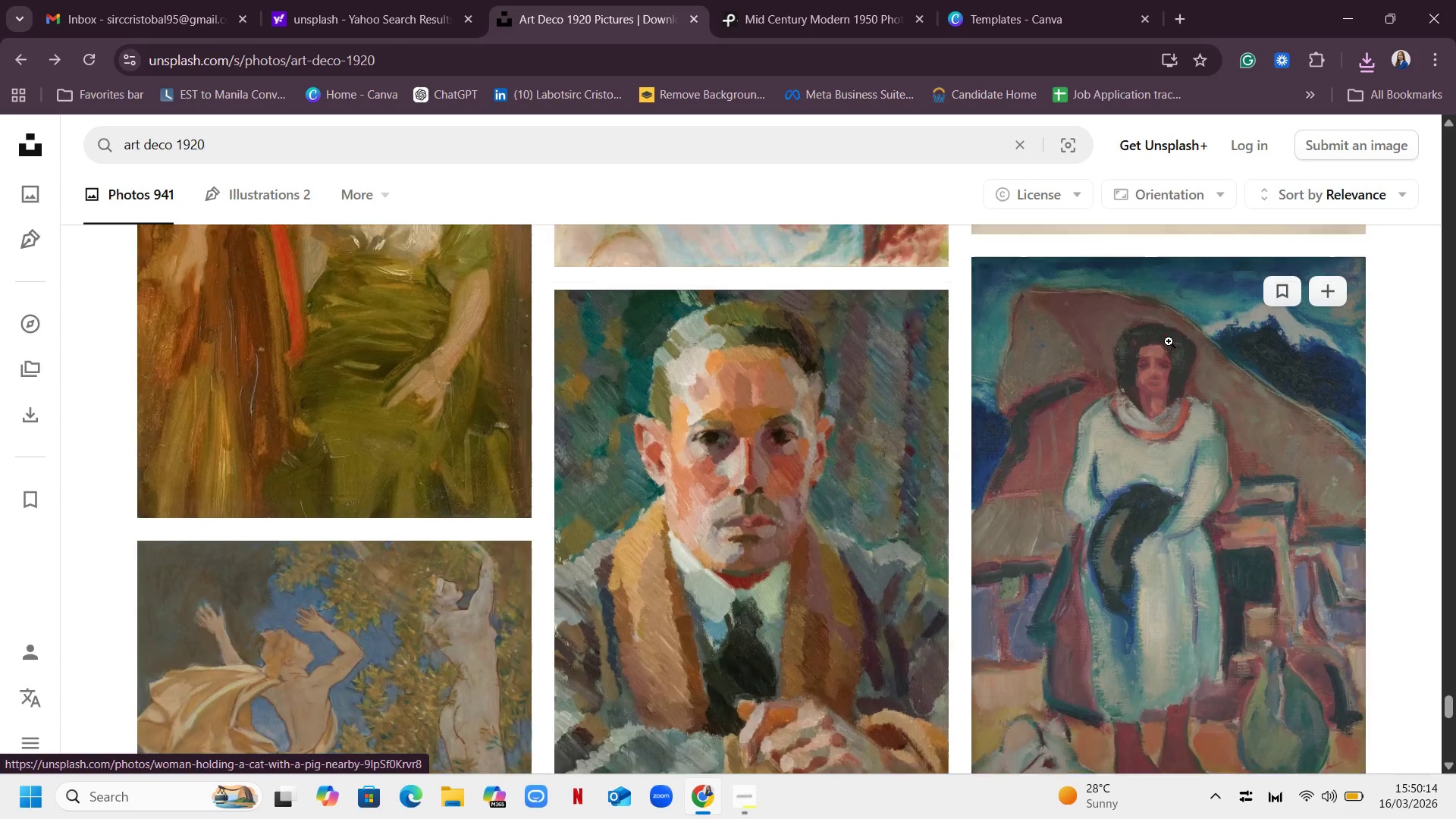 
scroll: coordinate [1169, 341], scroll_direction: up, amount: 4.0
 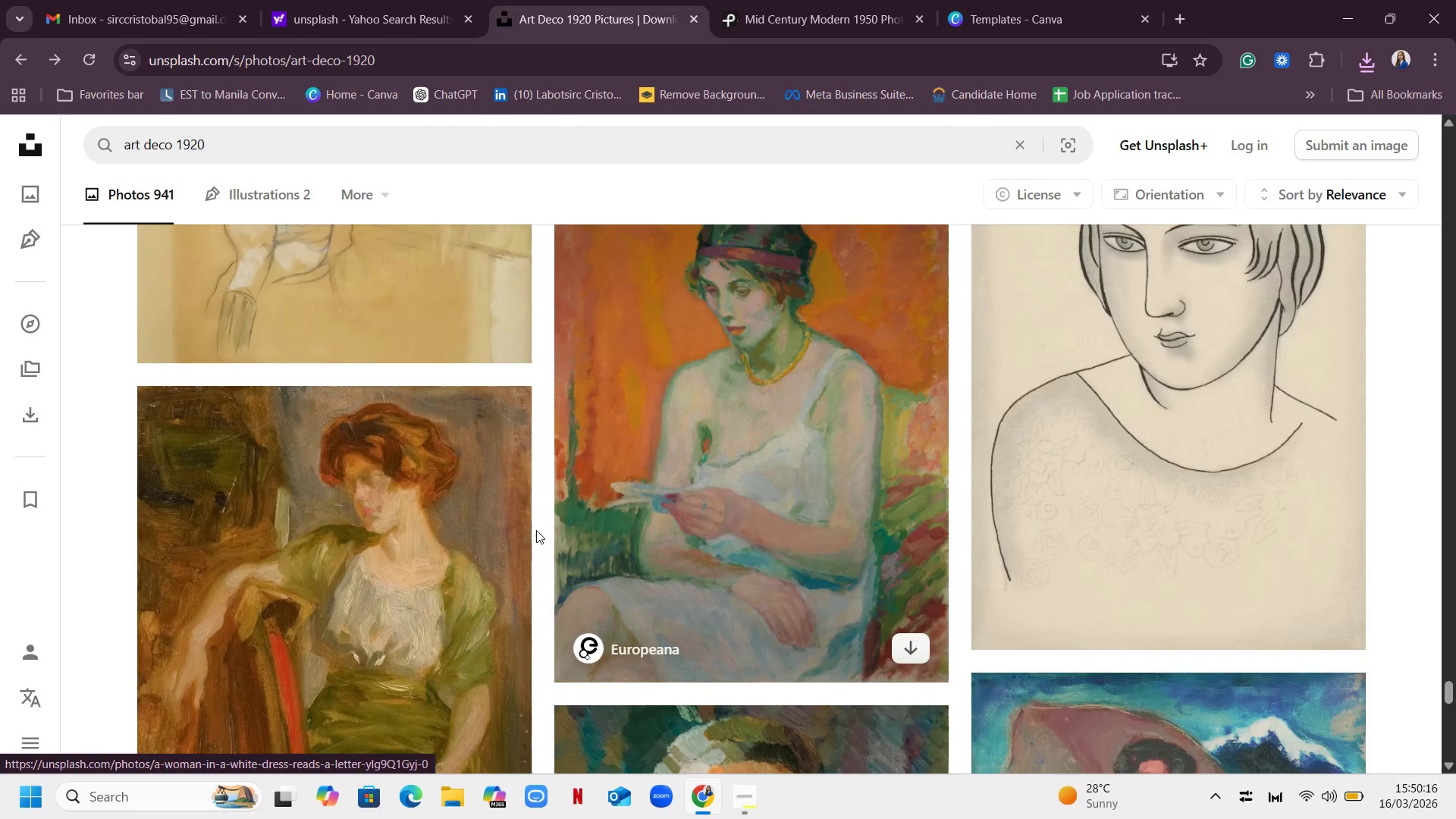 
left_click([392, 520])
 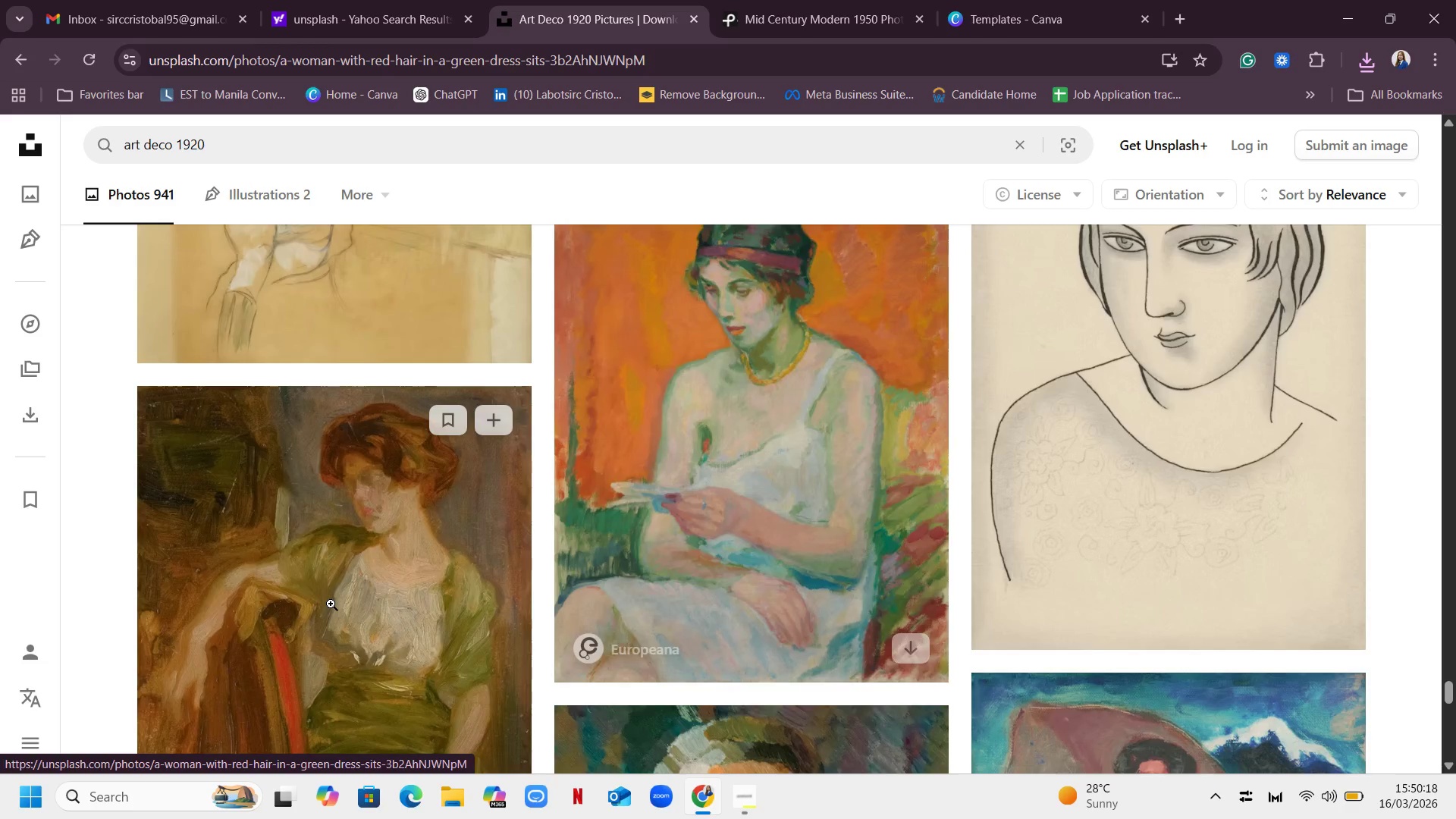 
left_click([329, 604])
 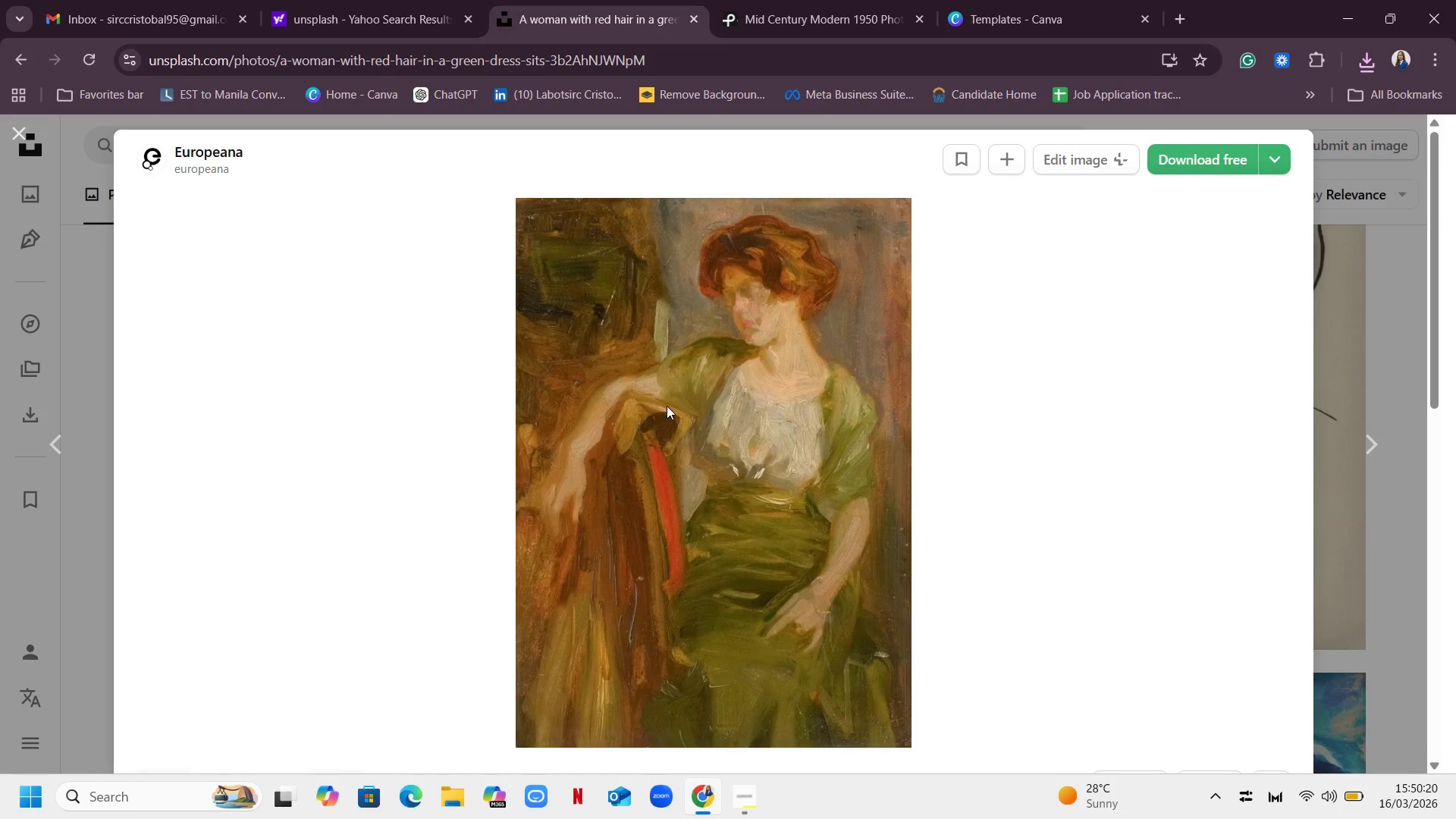 
right_click([667, 406])
 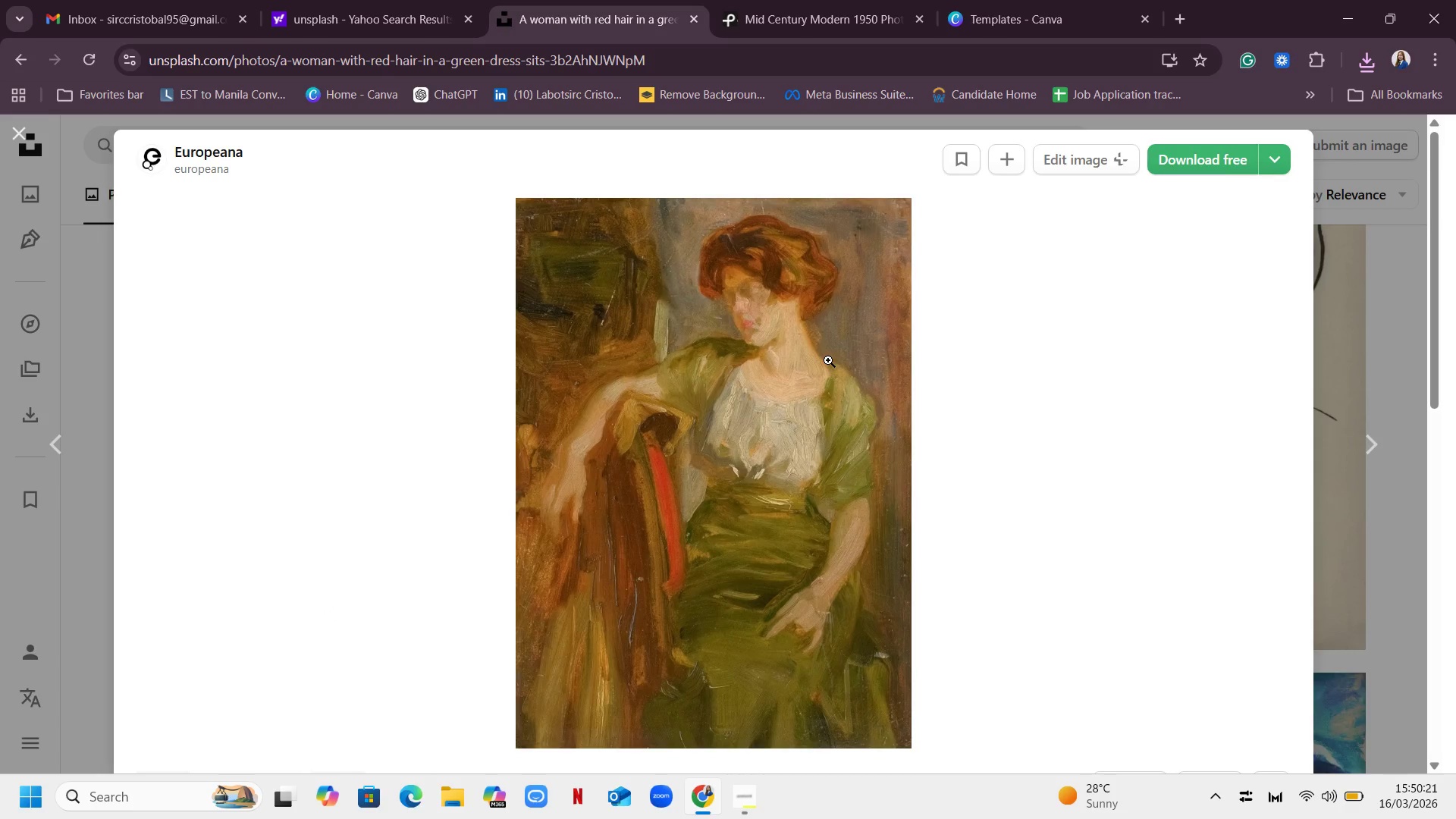 
right_click([828, 360])
 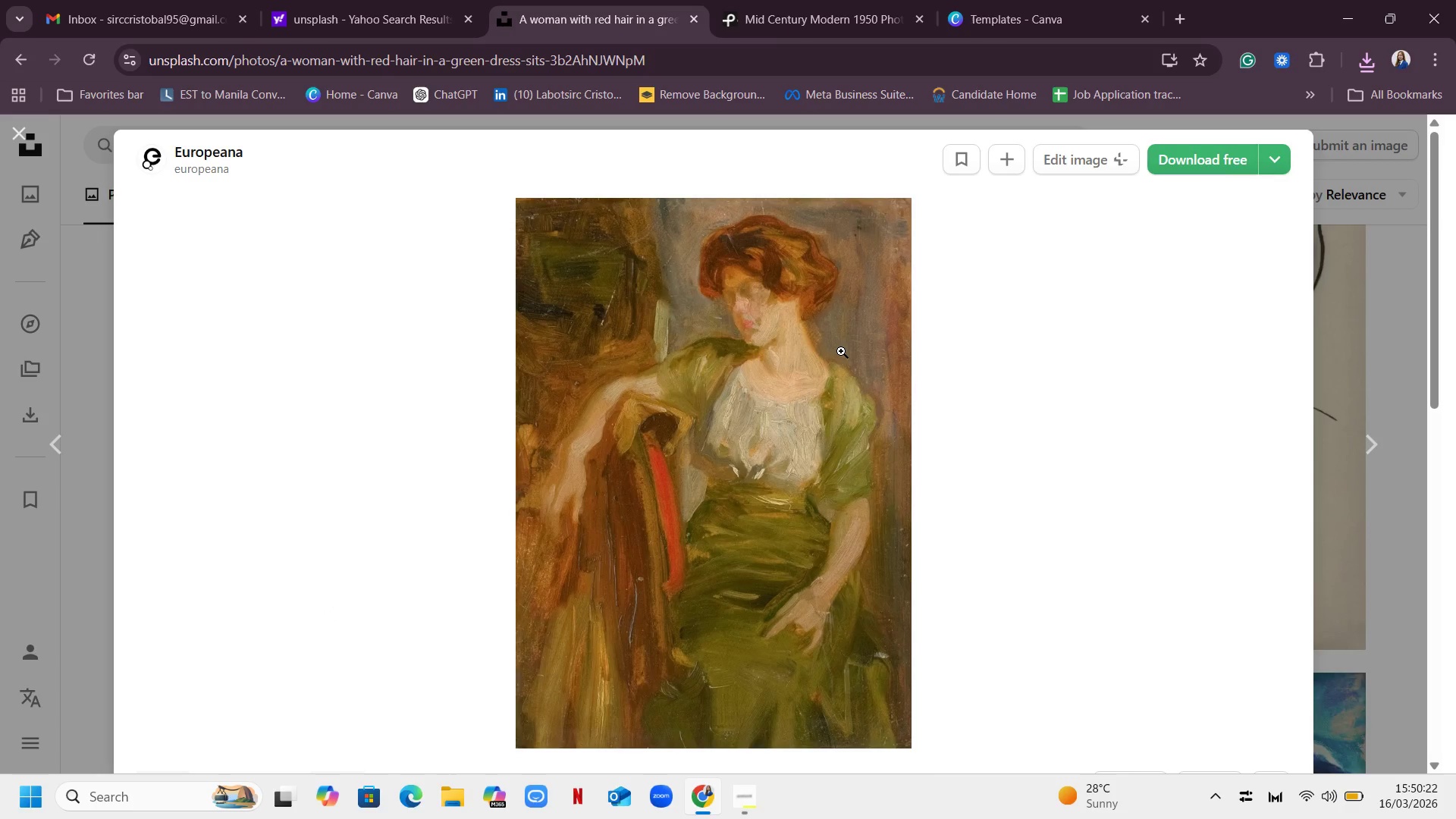 
right_click([841, 351])
 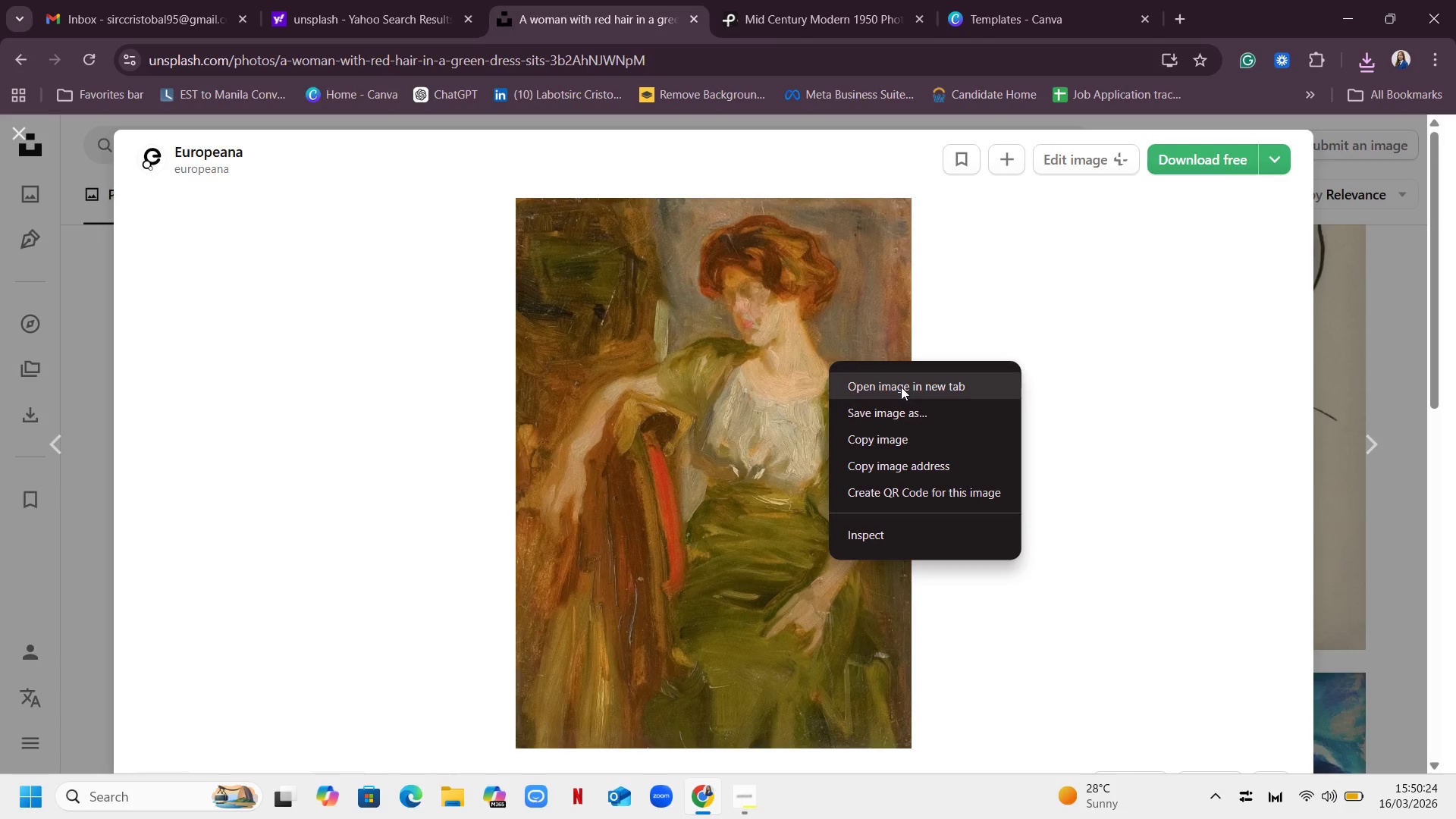 
left_click([900, 387])
 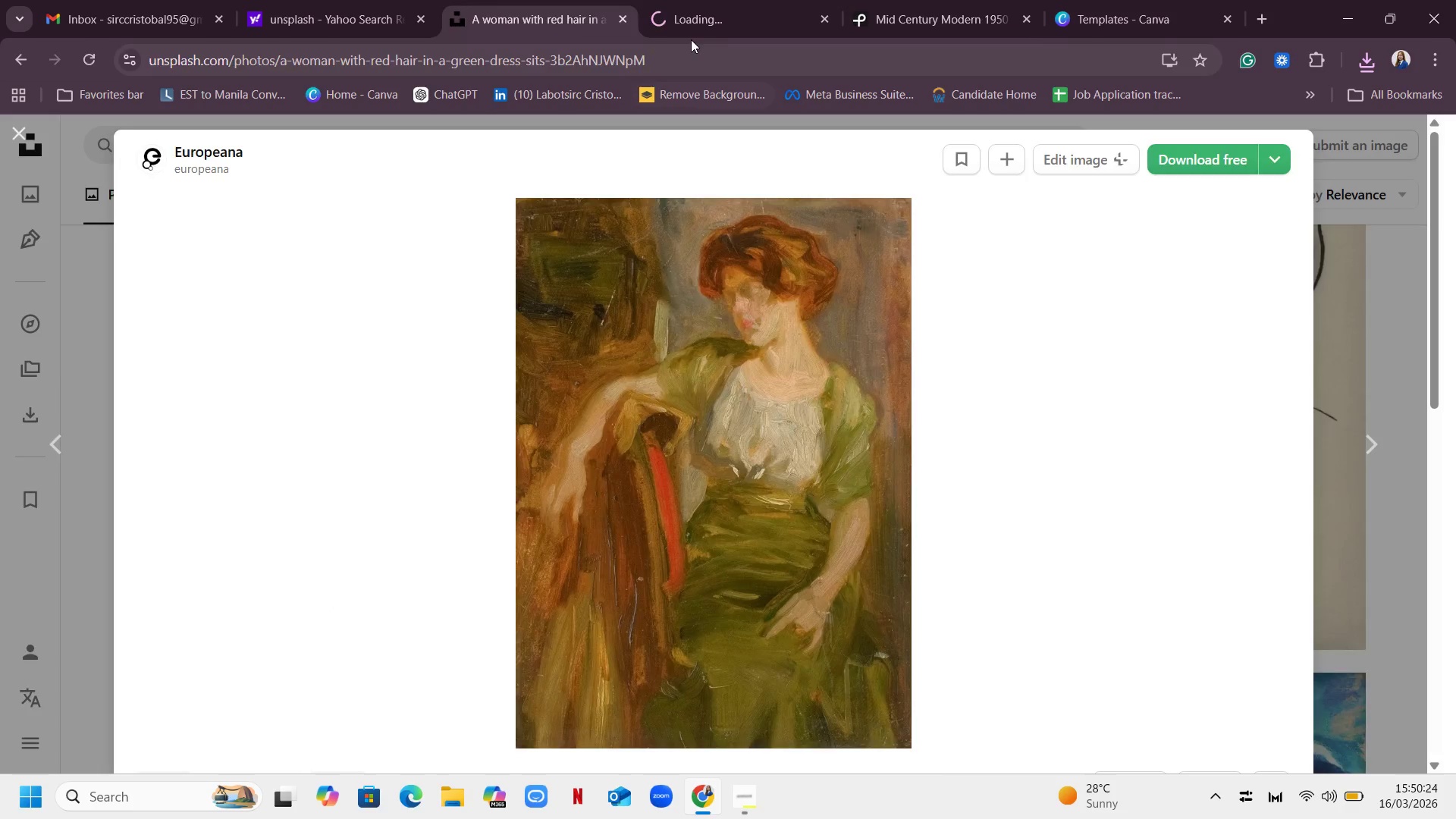 
left_click([692, 36])
 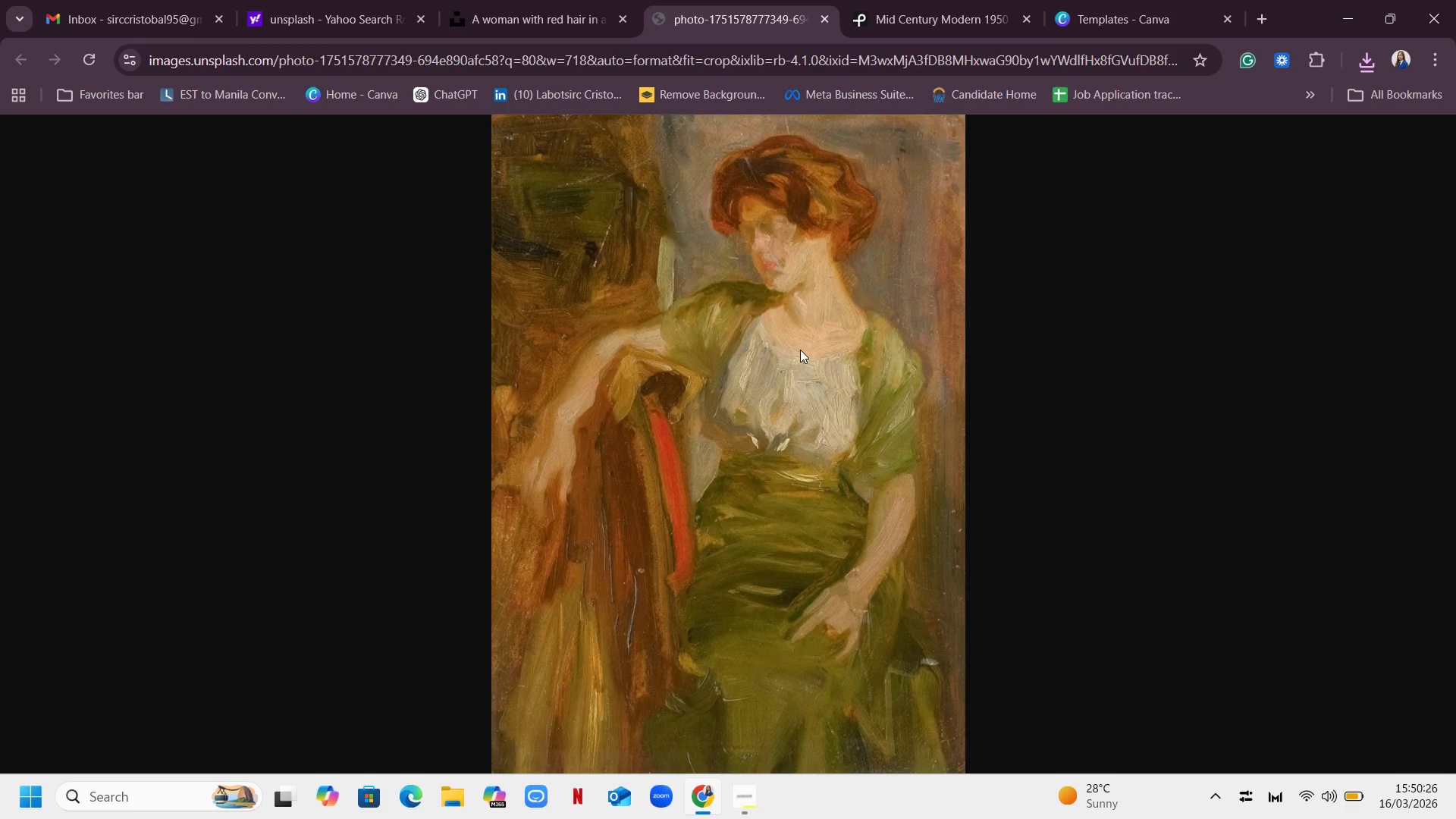 
right_click([800, 344])
 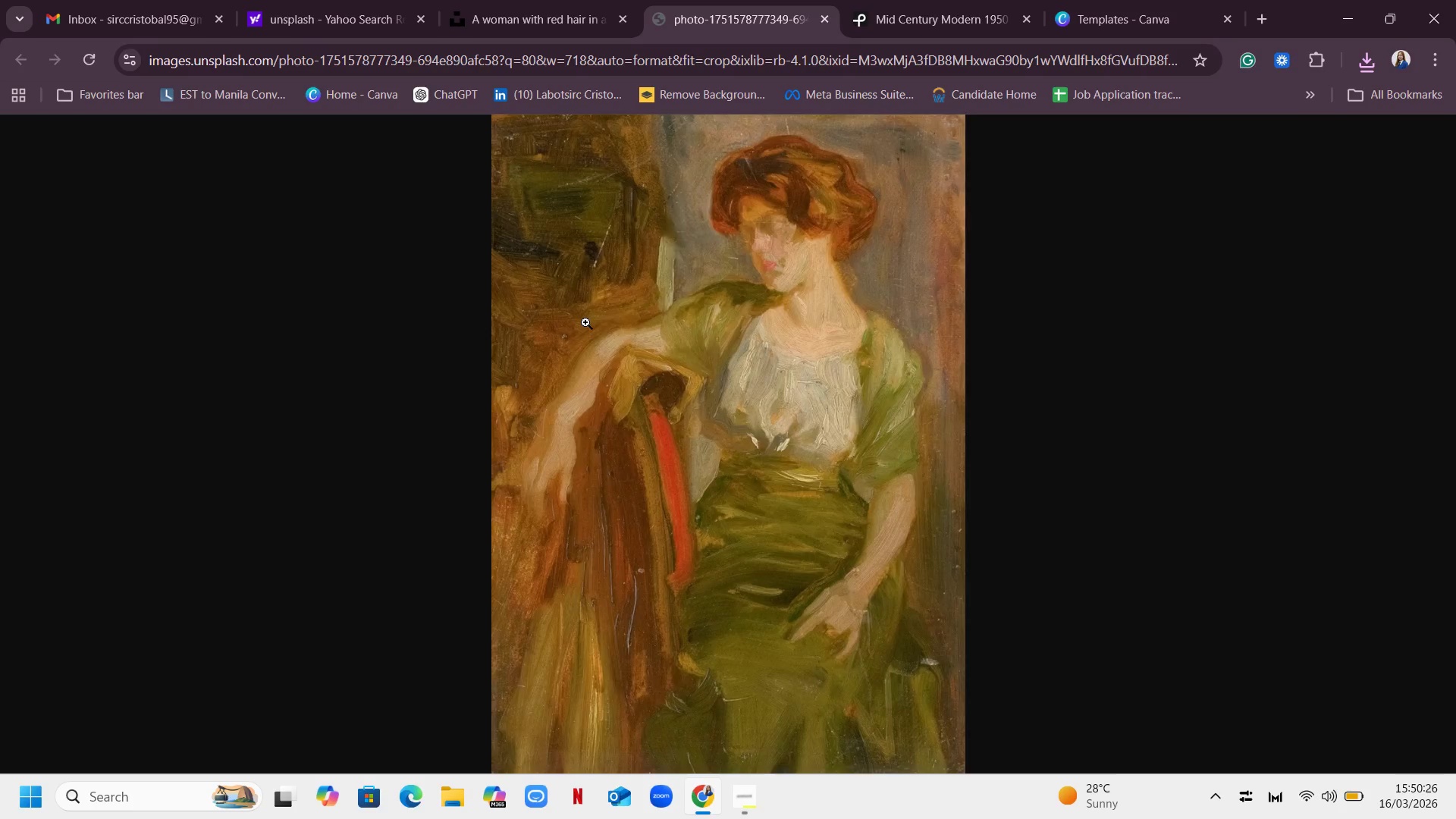 
left_click([585, 322])
 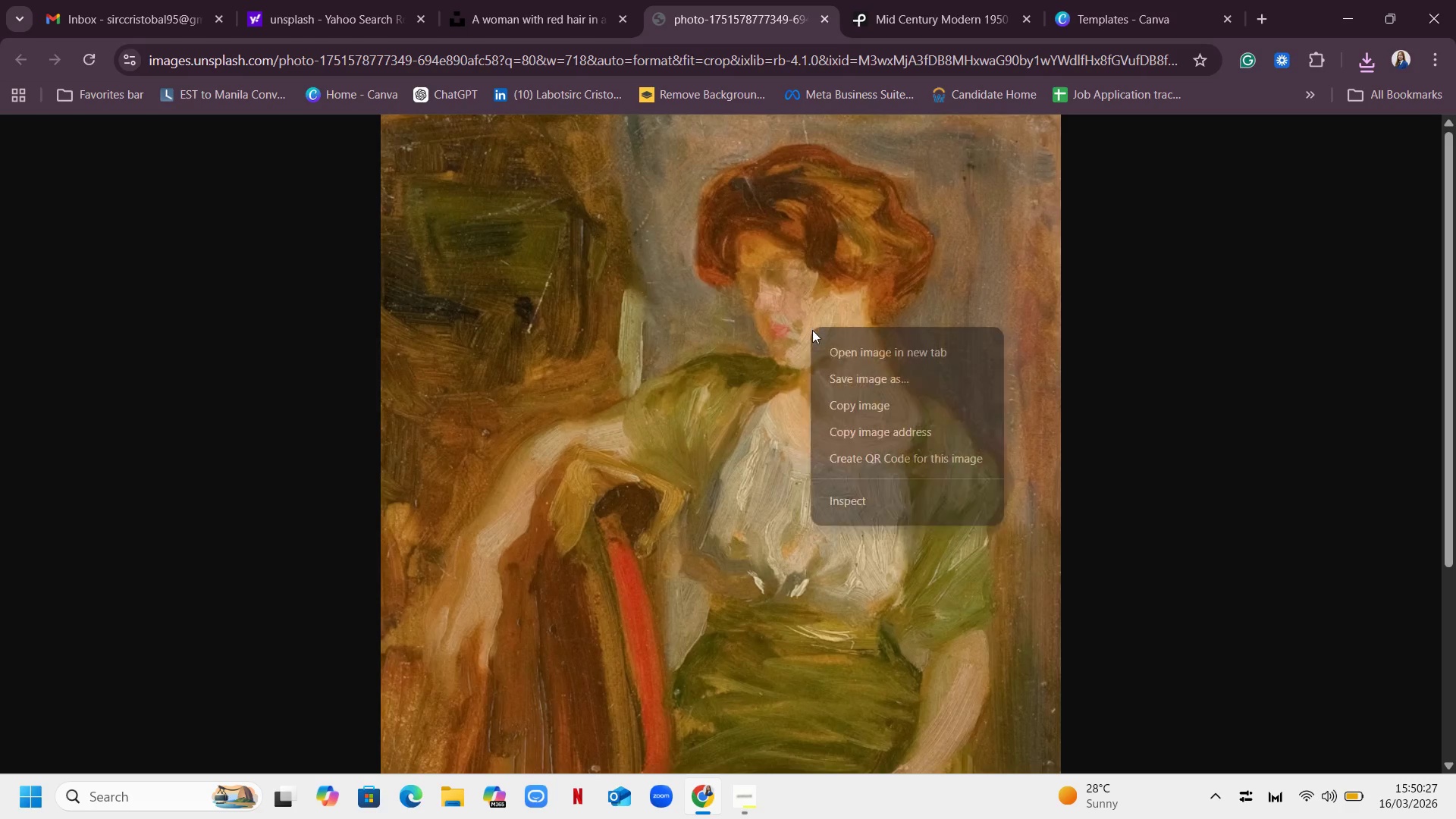 
right_click([810, 326])
 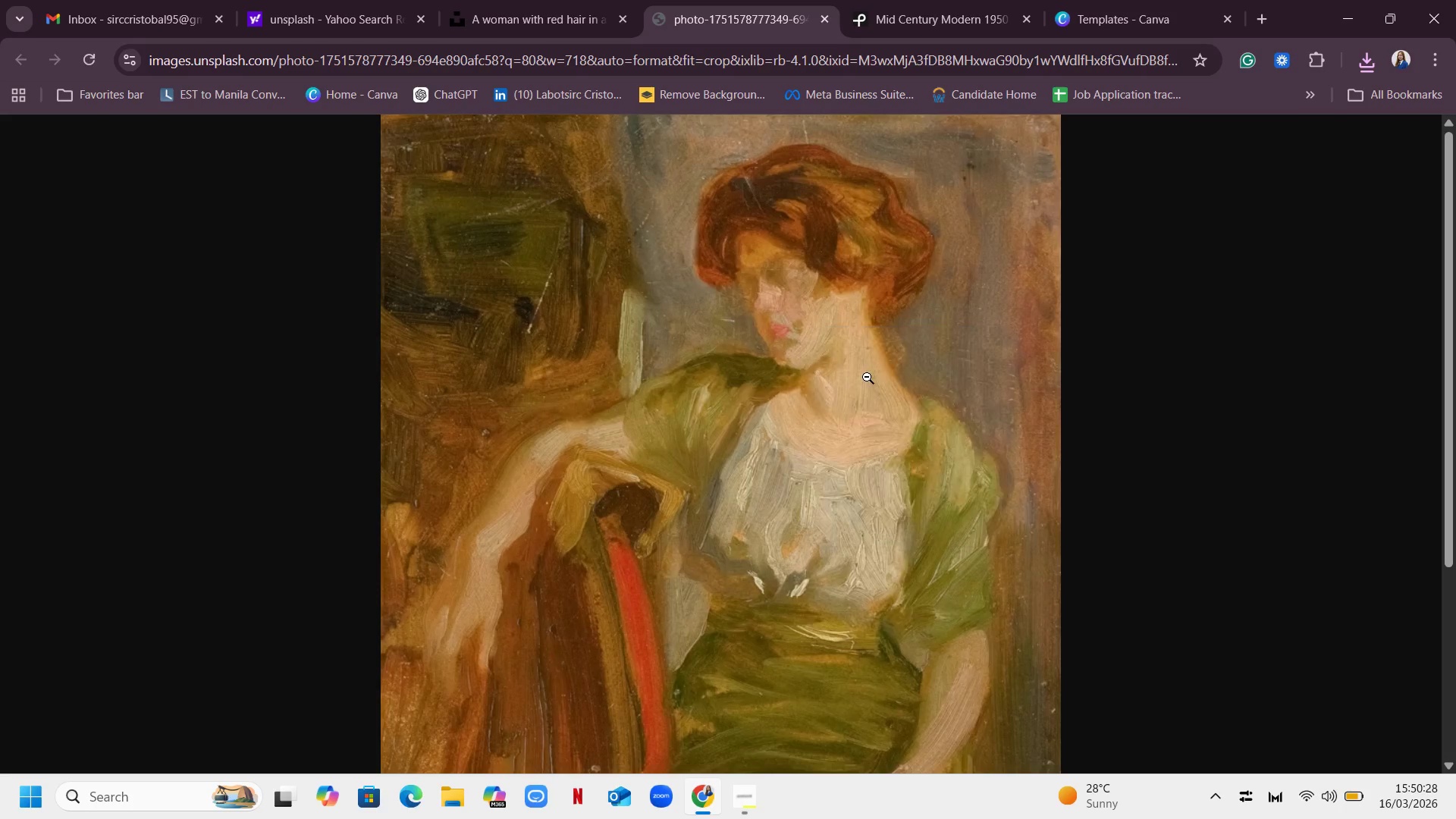 
left_click([868, 377])
 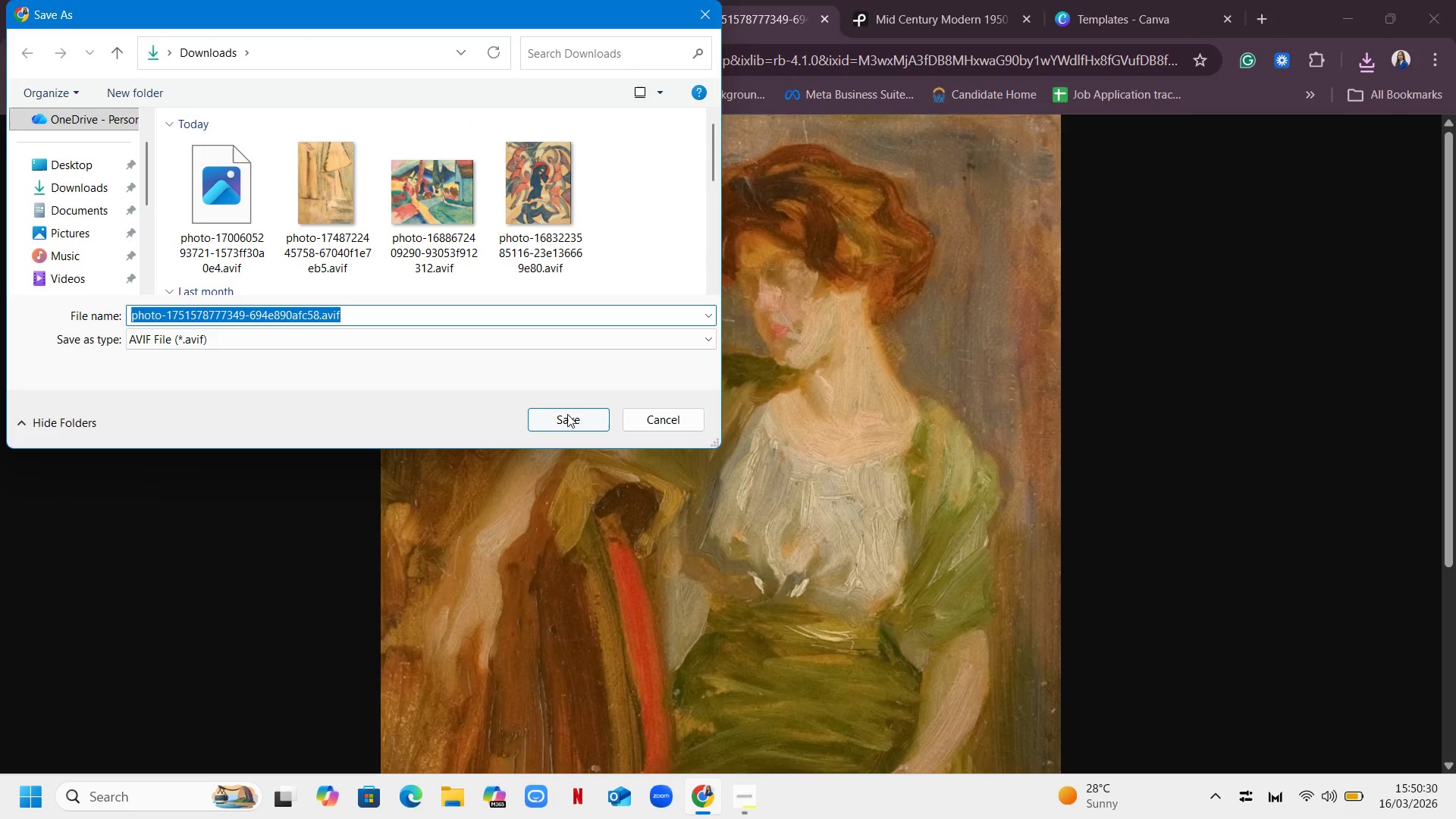 
left_click([570, 416])
 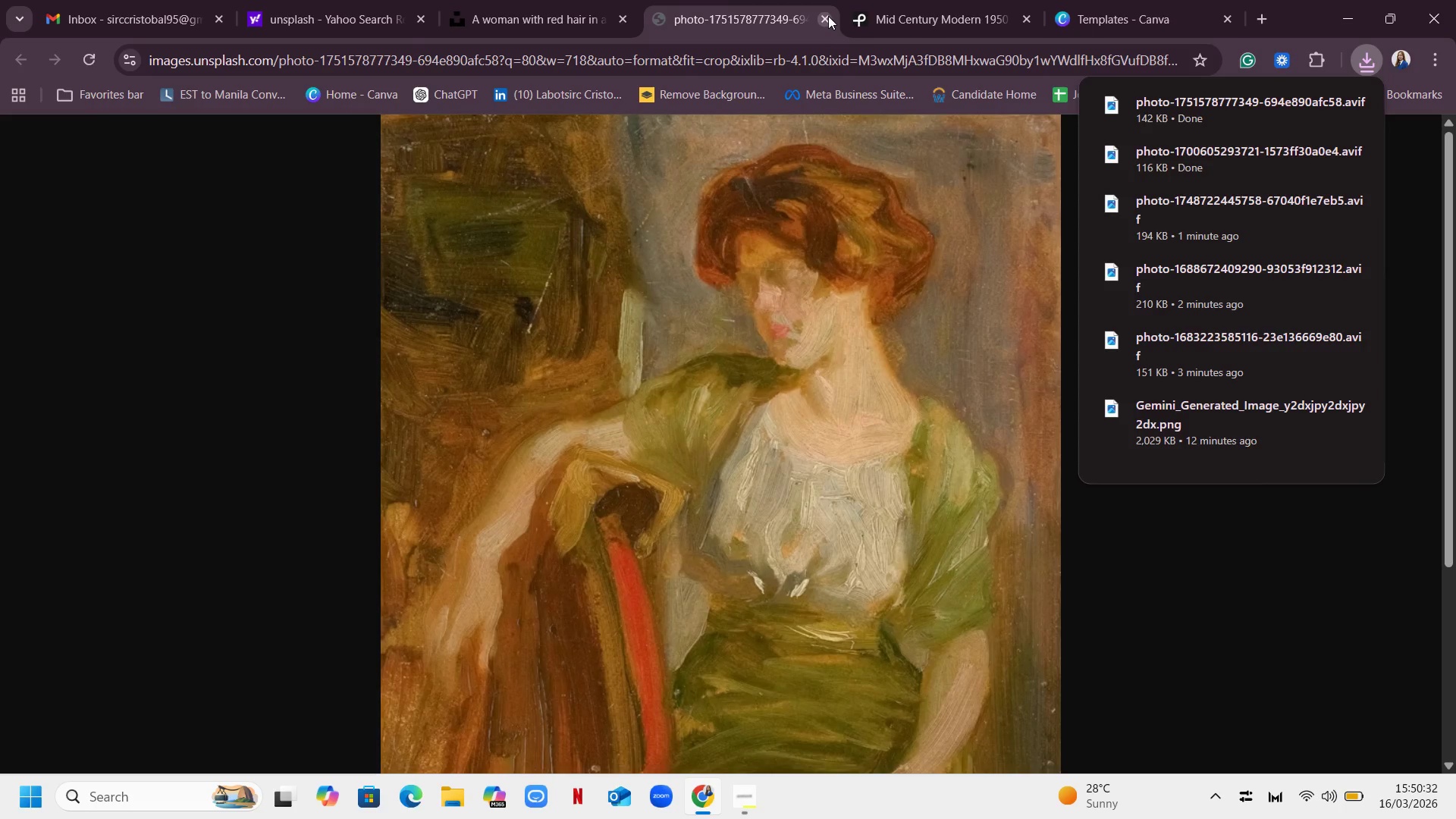 
left_click([824, 20])
 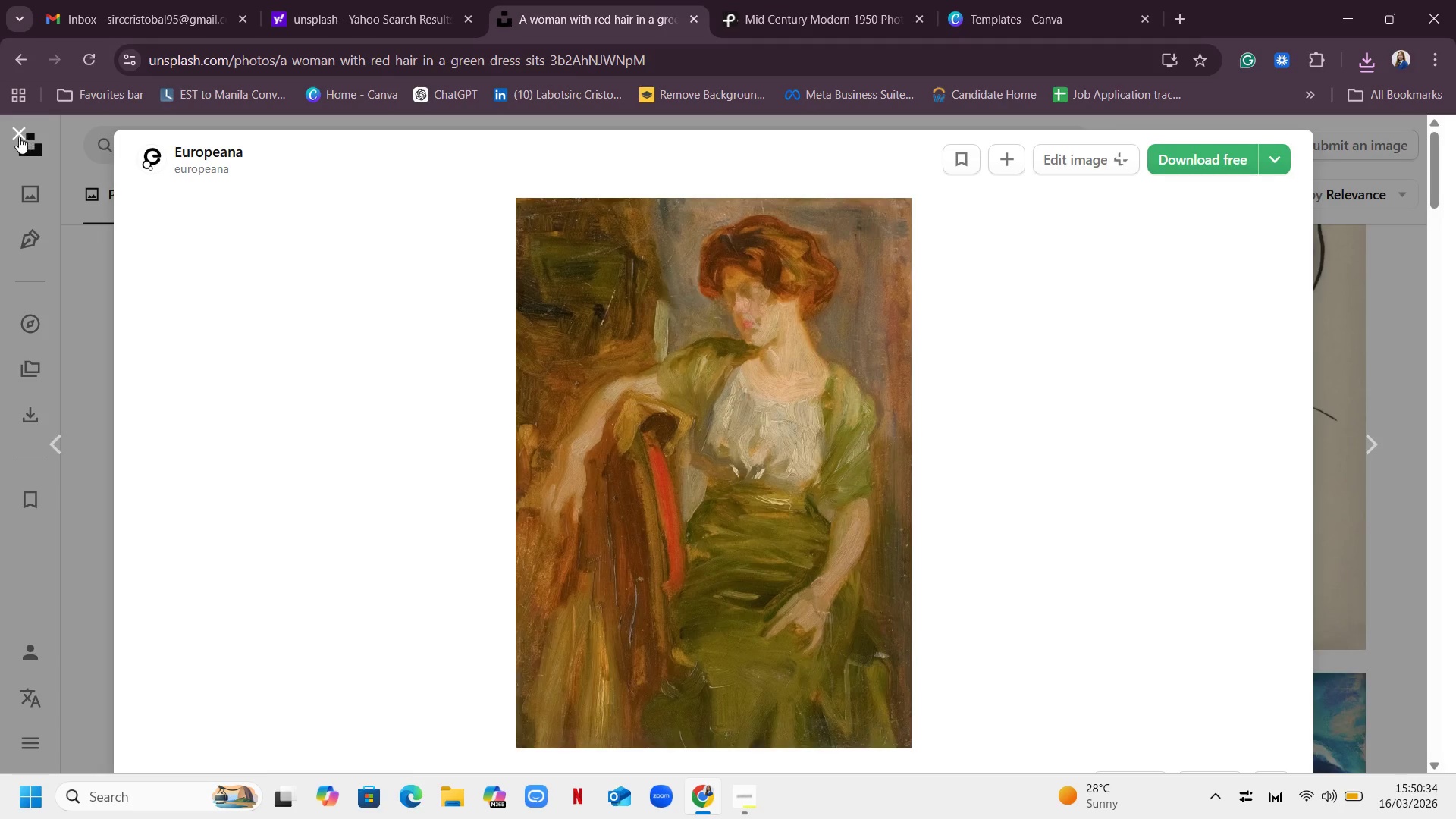 
left_click([19, 136])
 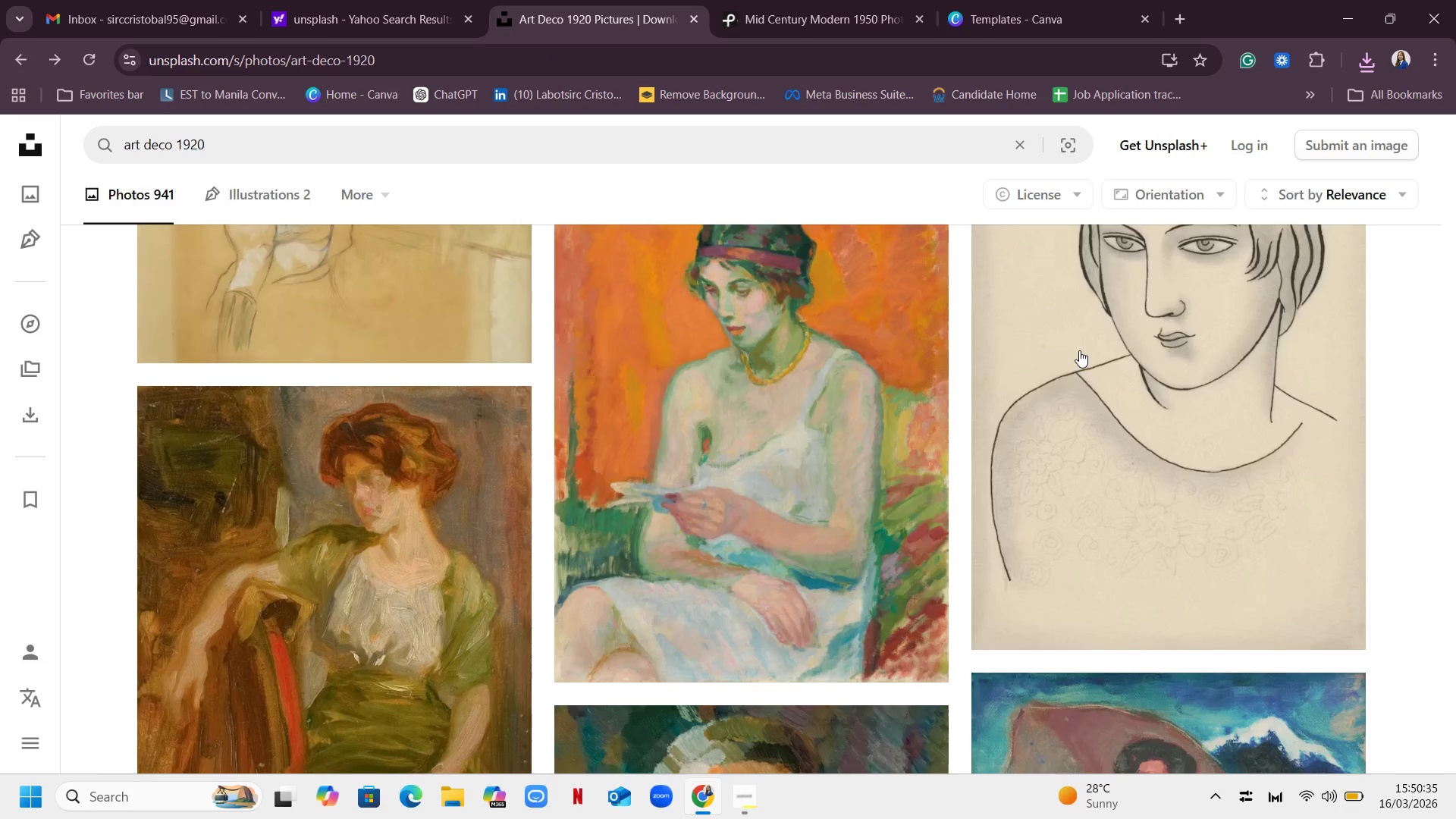 
scroll: coordinate [1074, 352], scroll_direction: up, amount: 6.0
 